 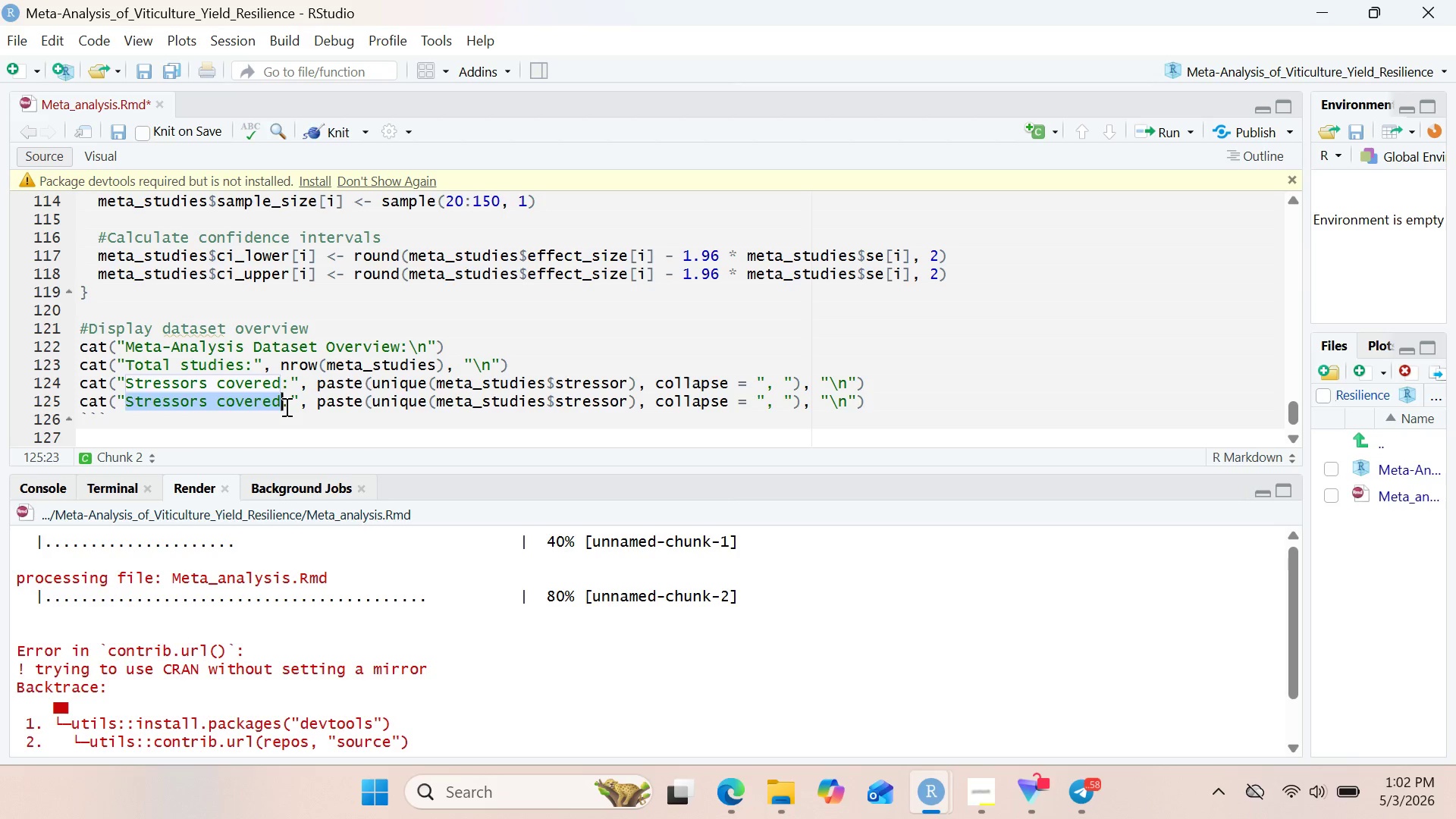 
key(Backspace)
type(Varietals covered)
 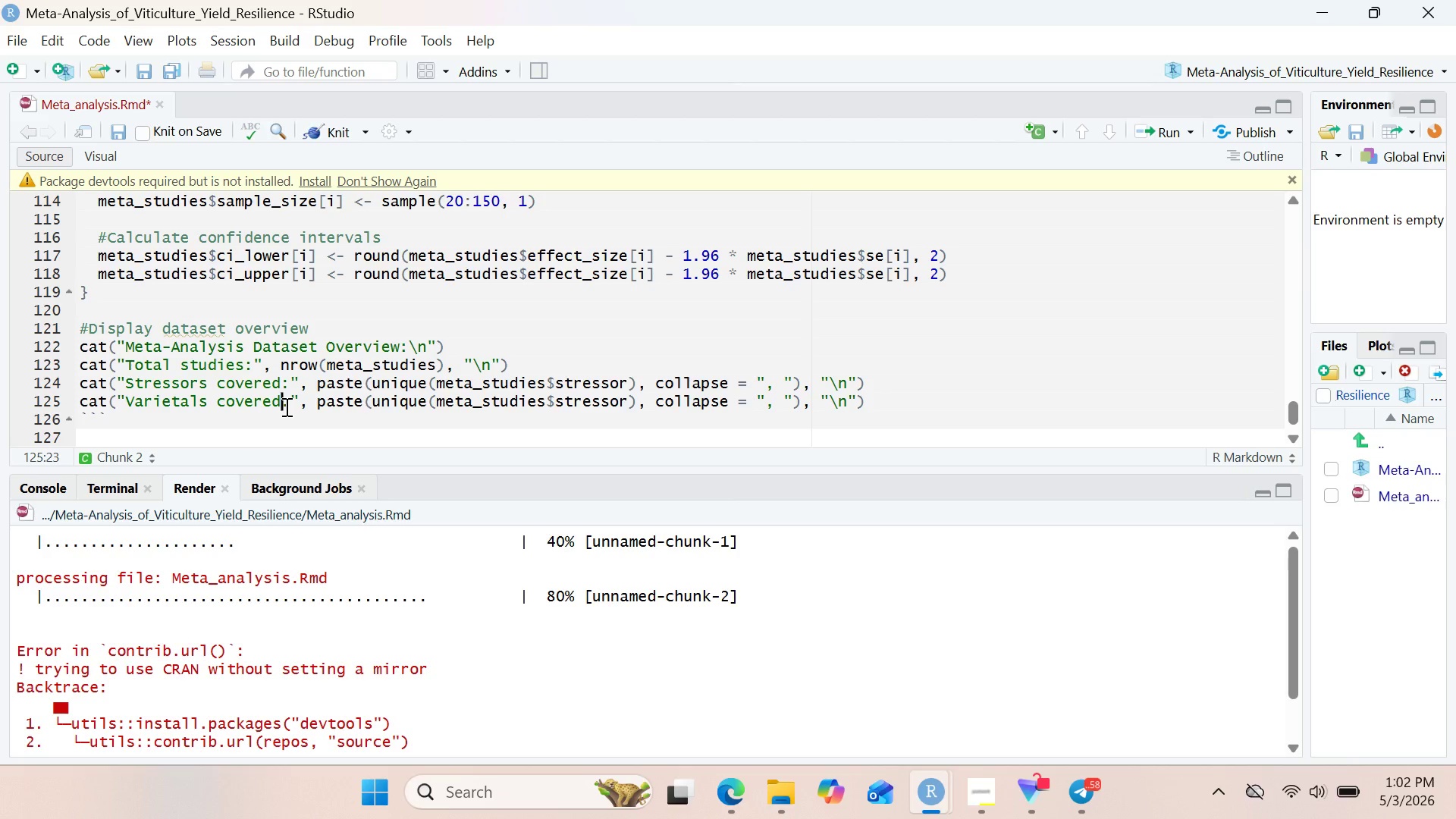 
wait(5.98)
 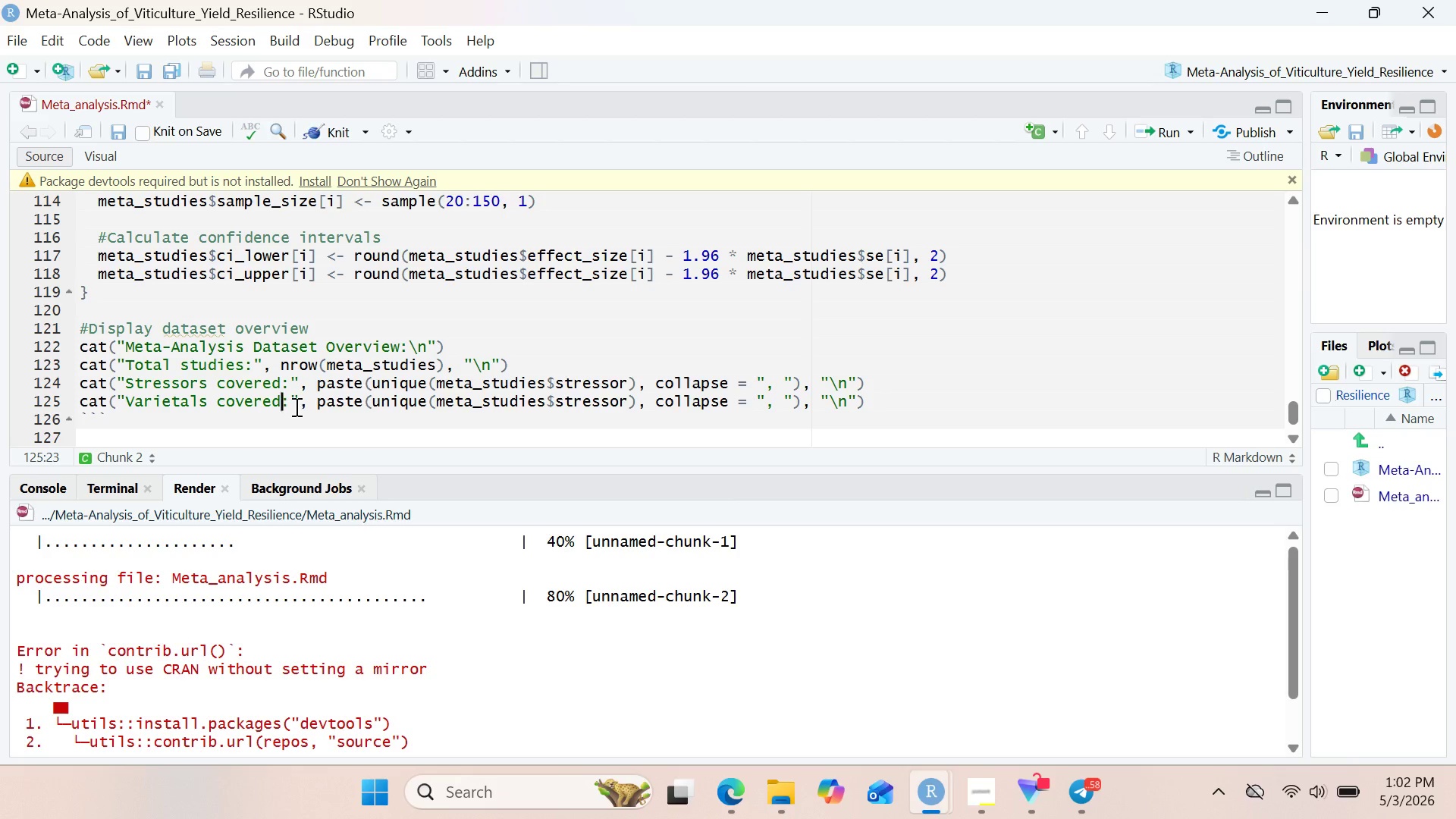 
double_click([573, 397])
 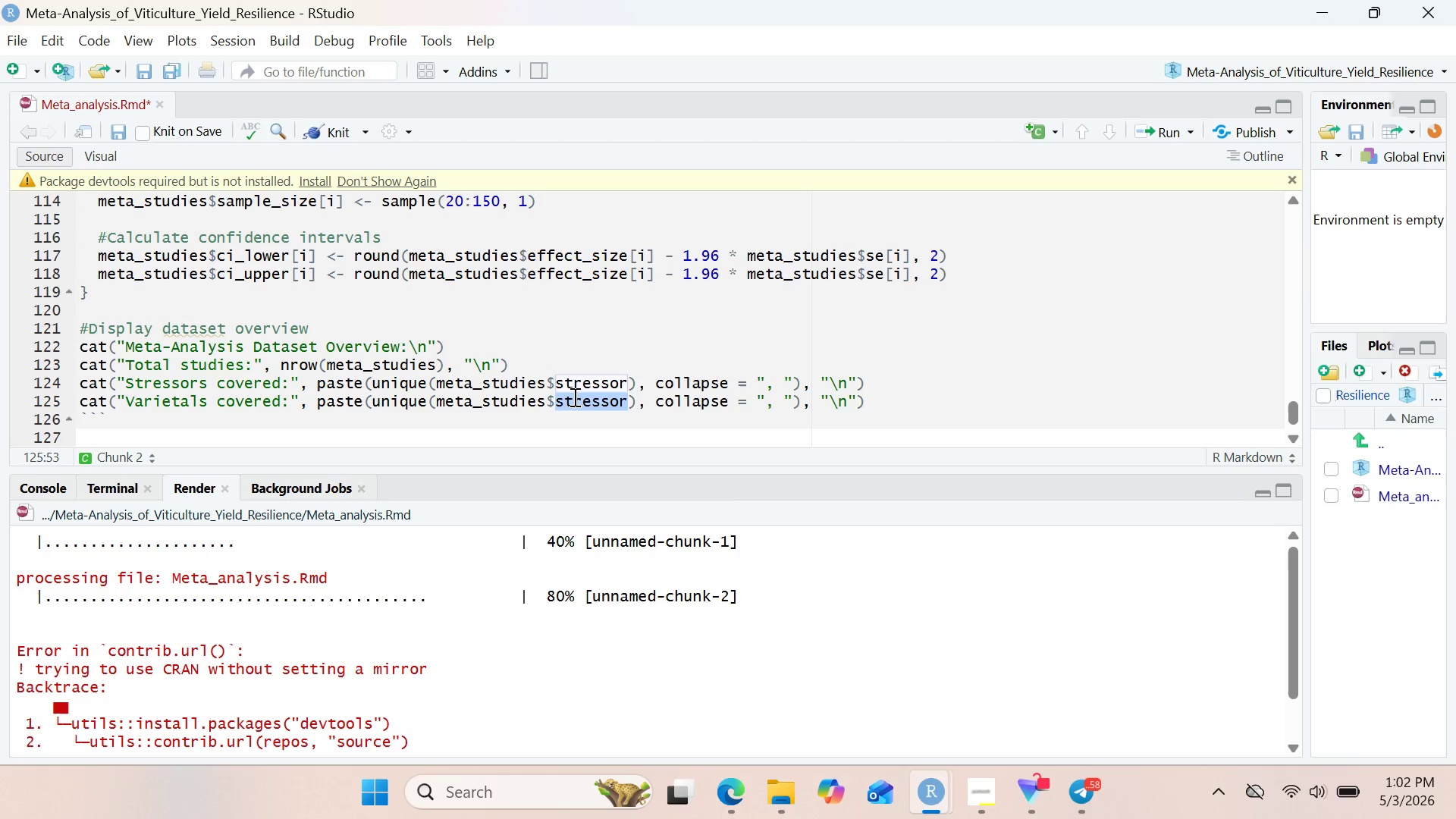 
key(Backspace)
type(varietal)
 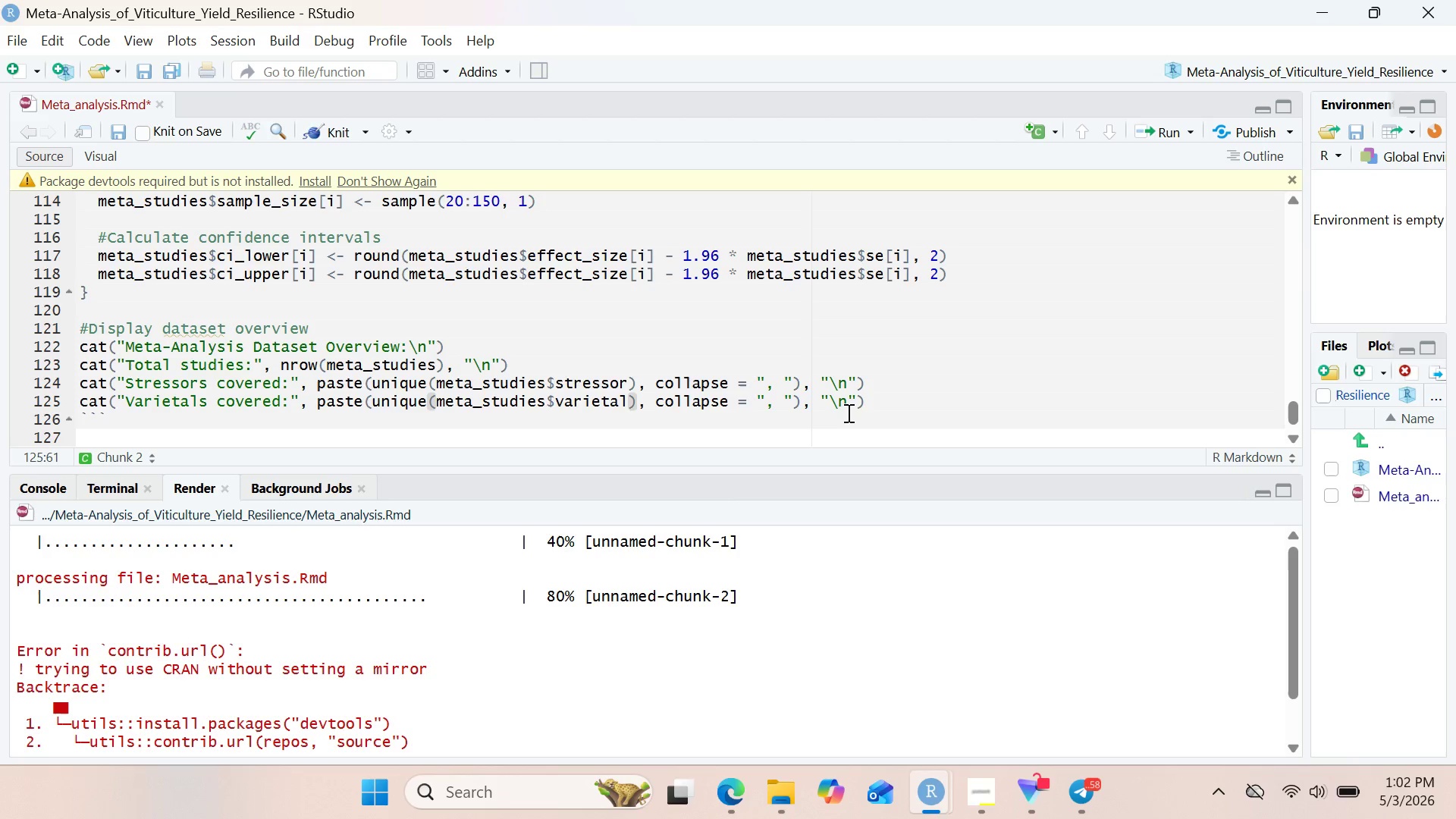 
left_click([851, 406])
 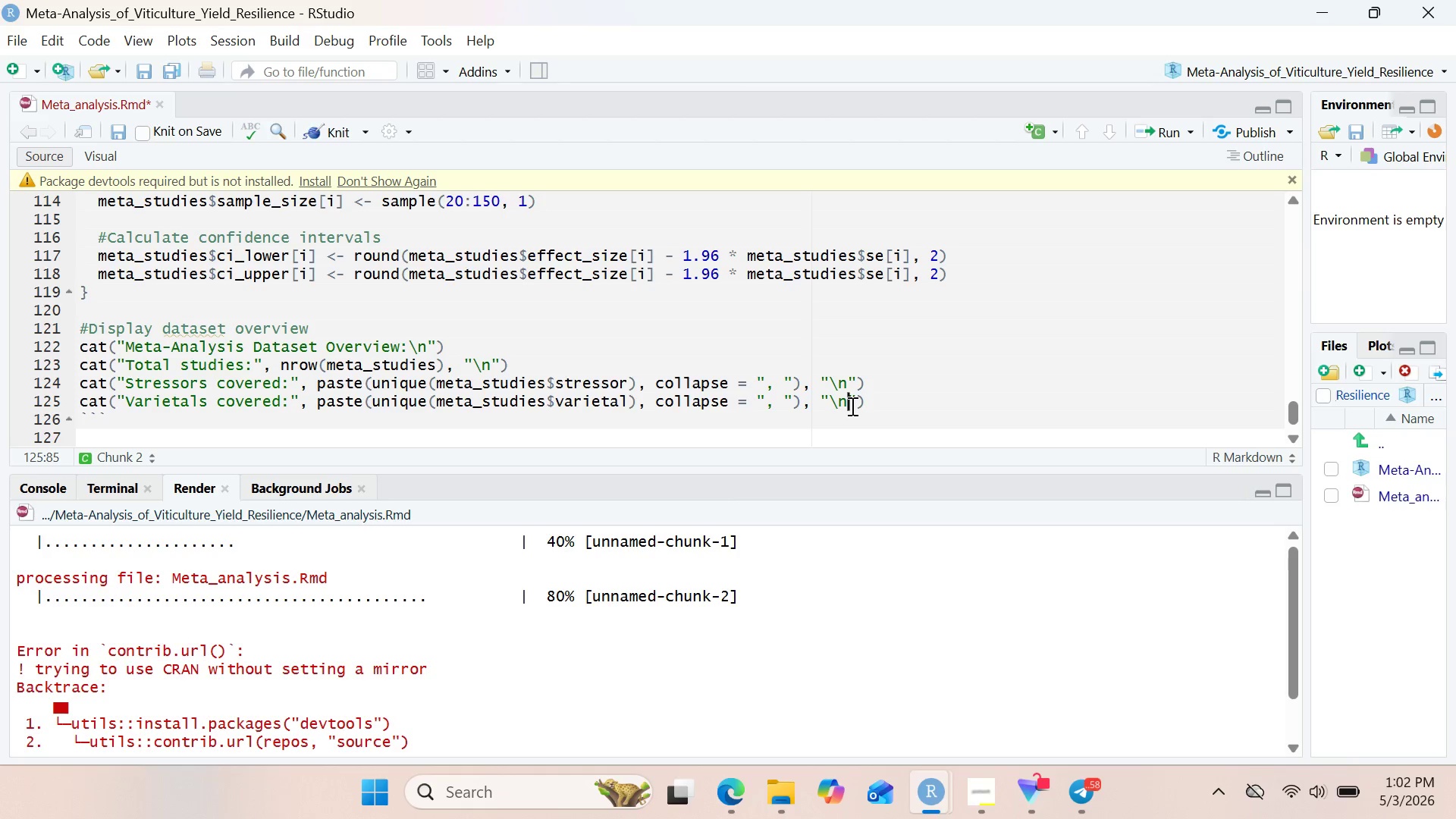 
key(Backslash)
 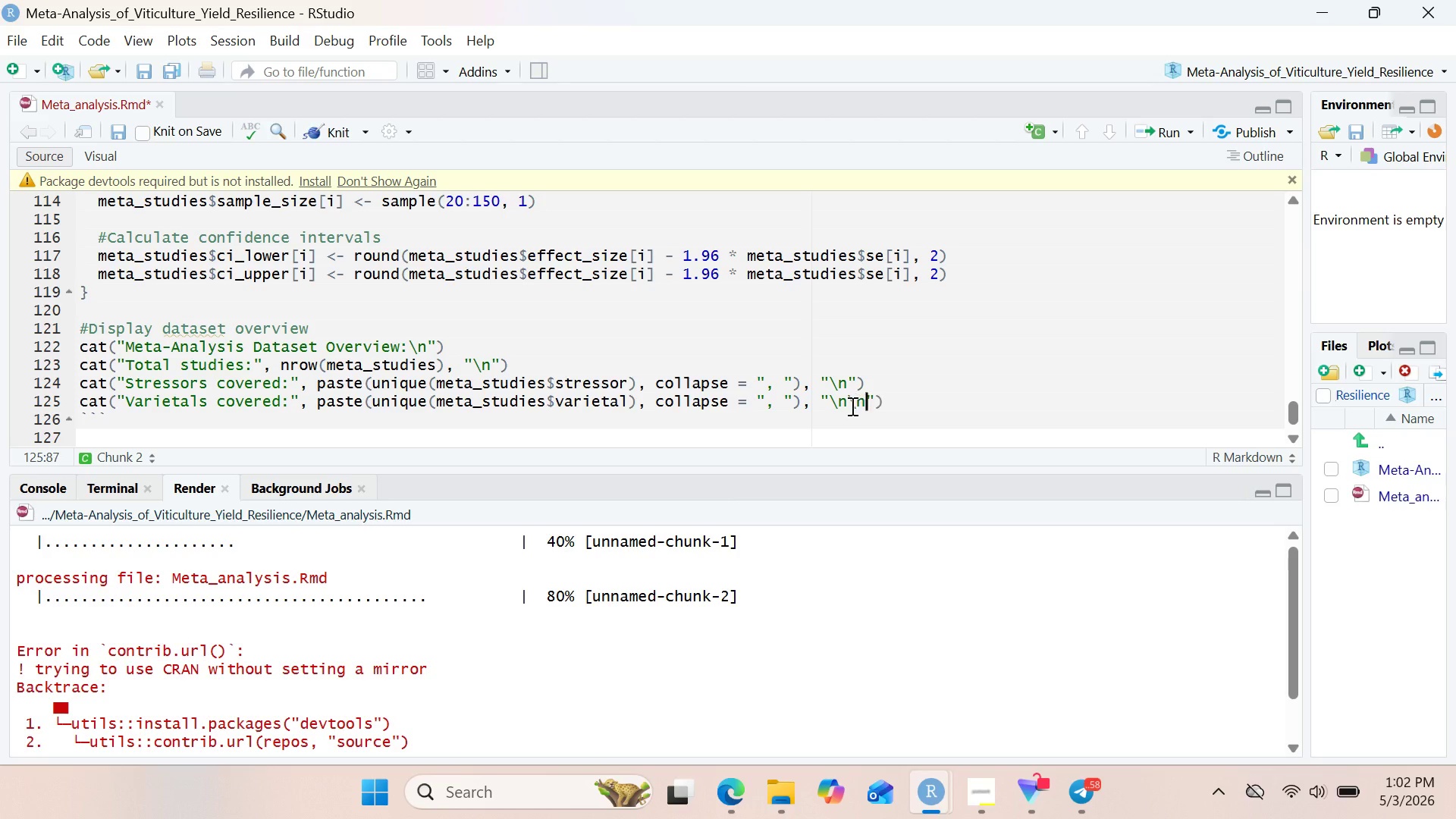 
key(N)
 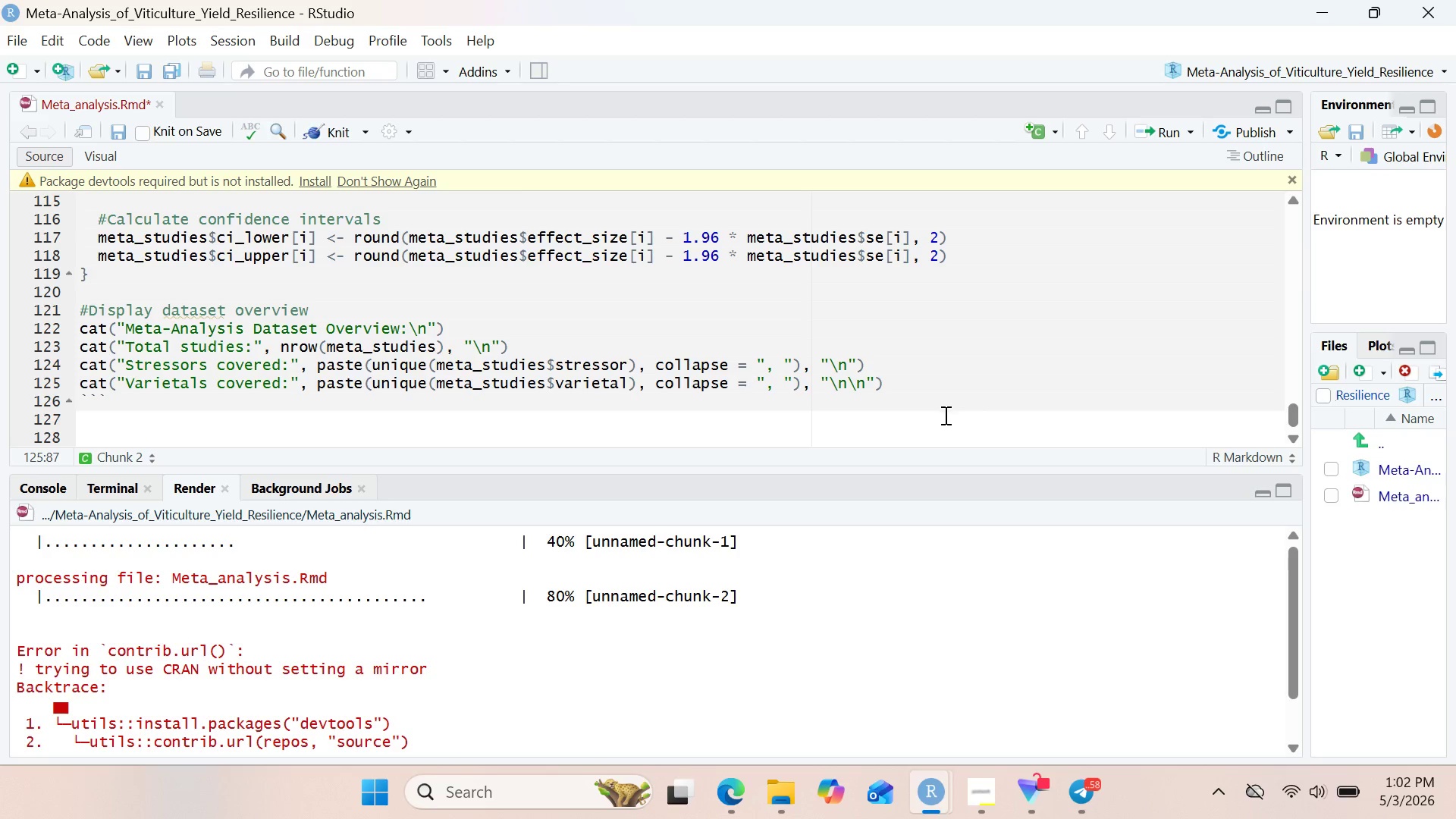 
wait(5.5)
 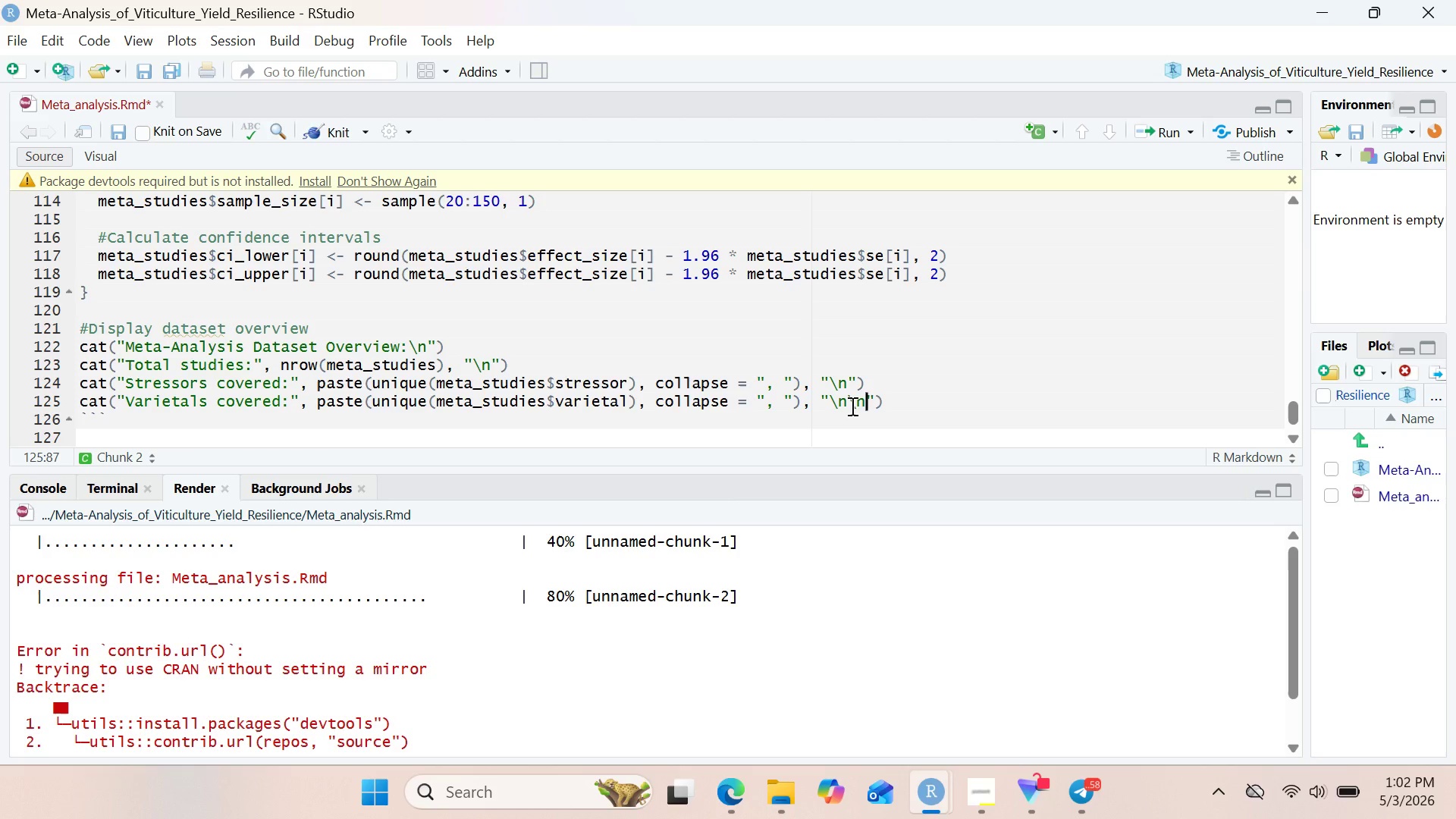 
left_click([919, 382])
 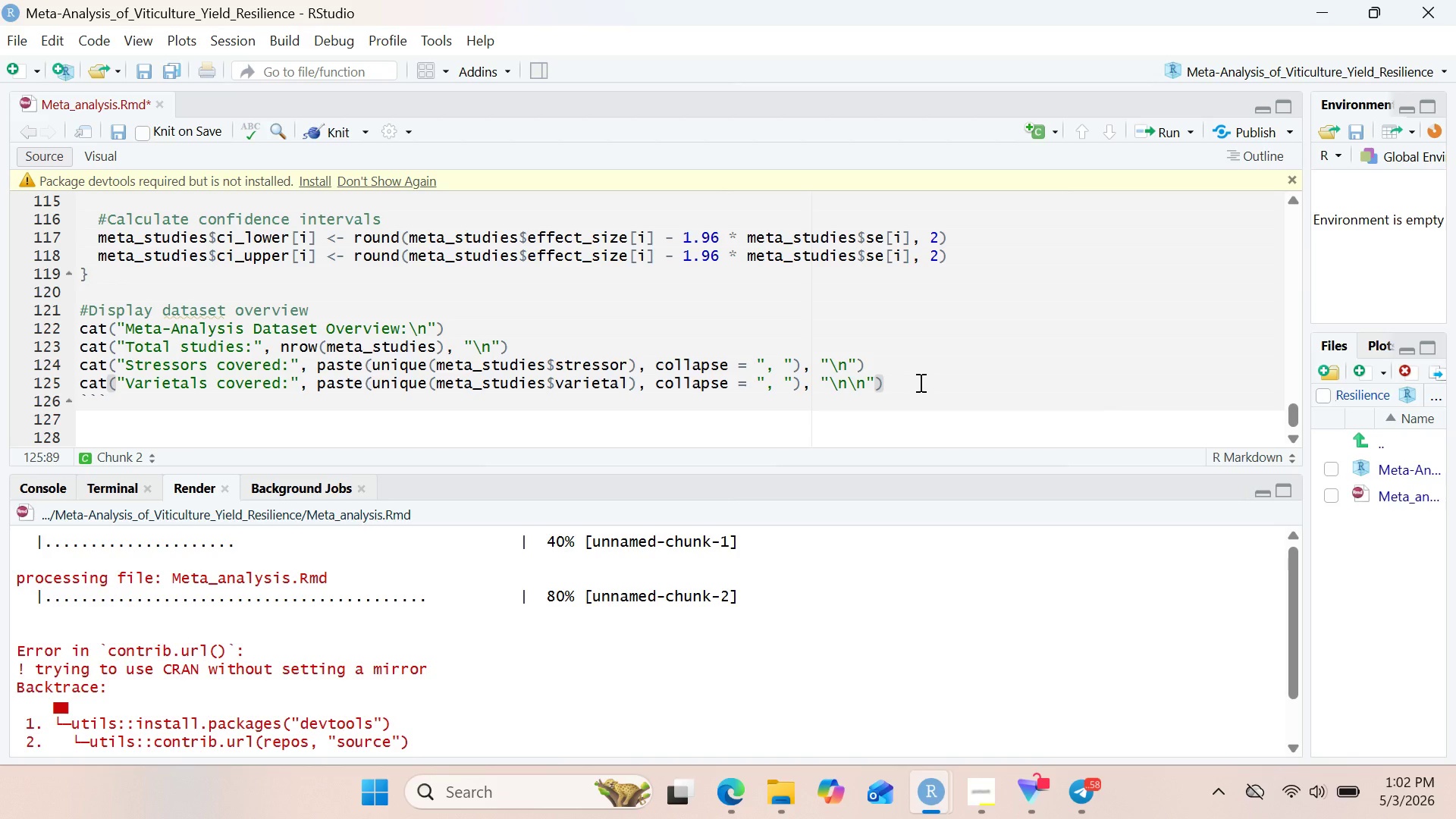 
key(Enter)
 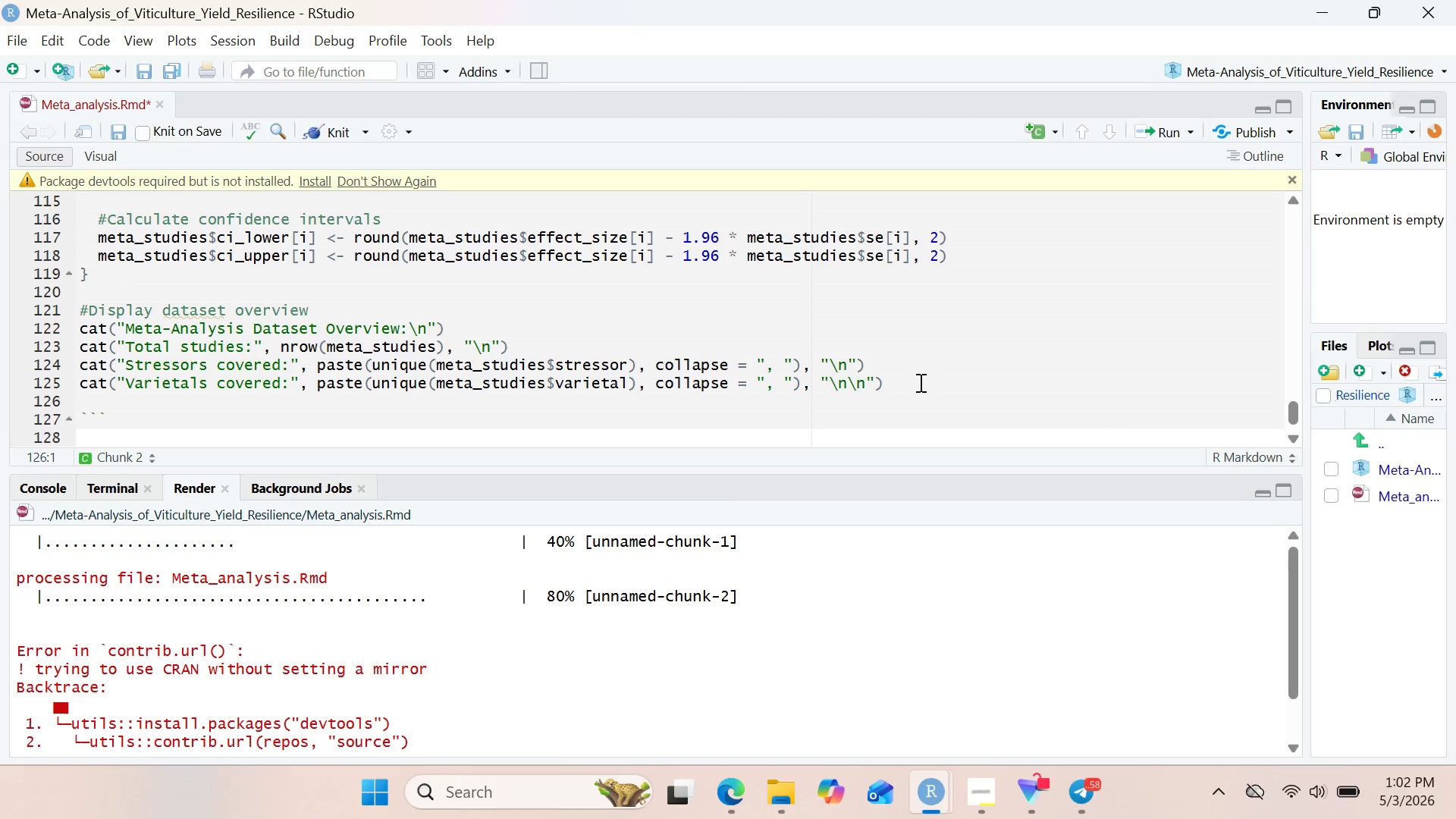 
key(Enter)
 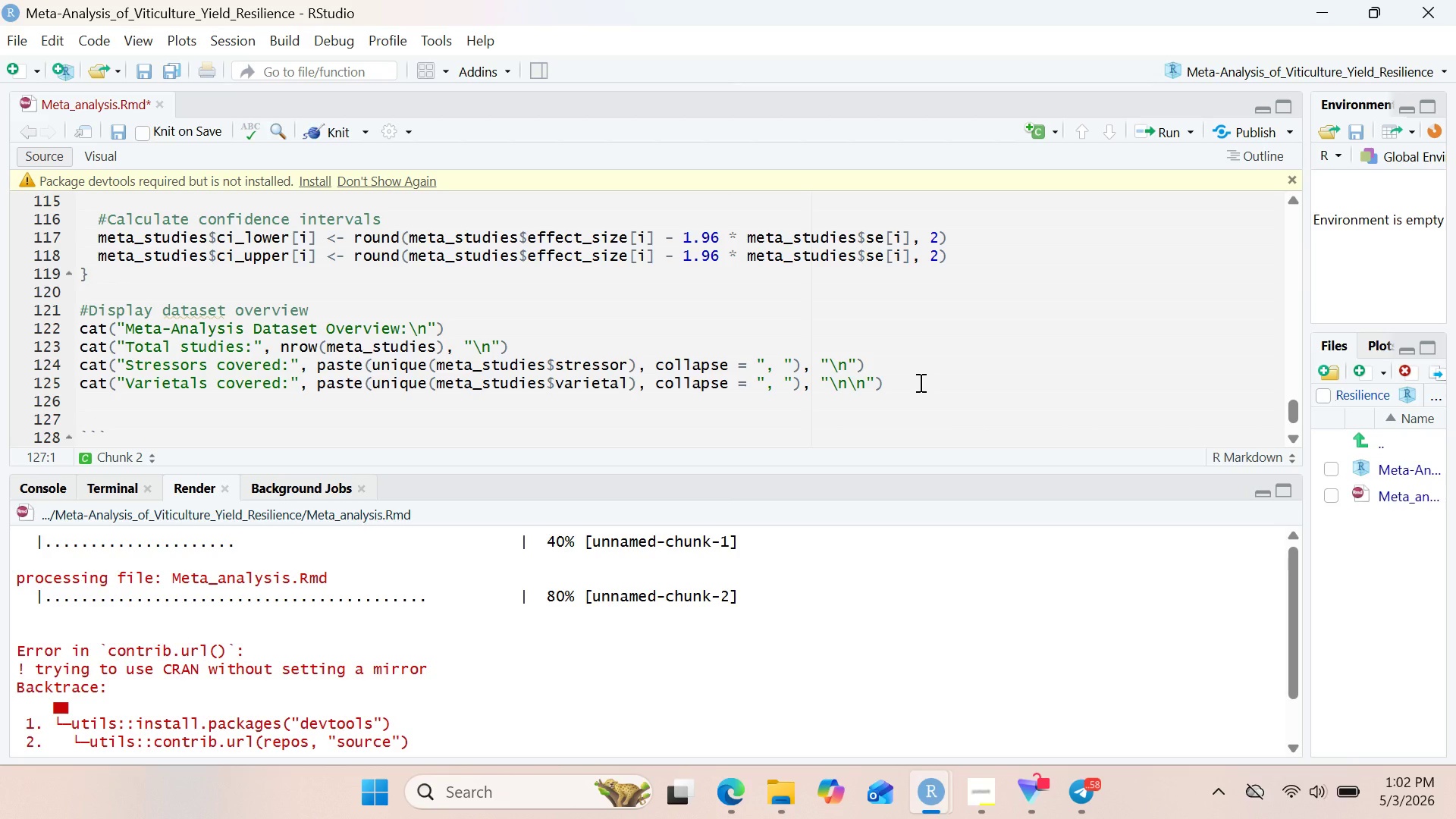 
wait(8.7)
 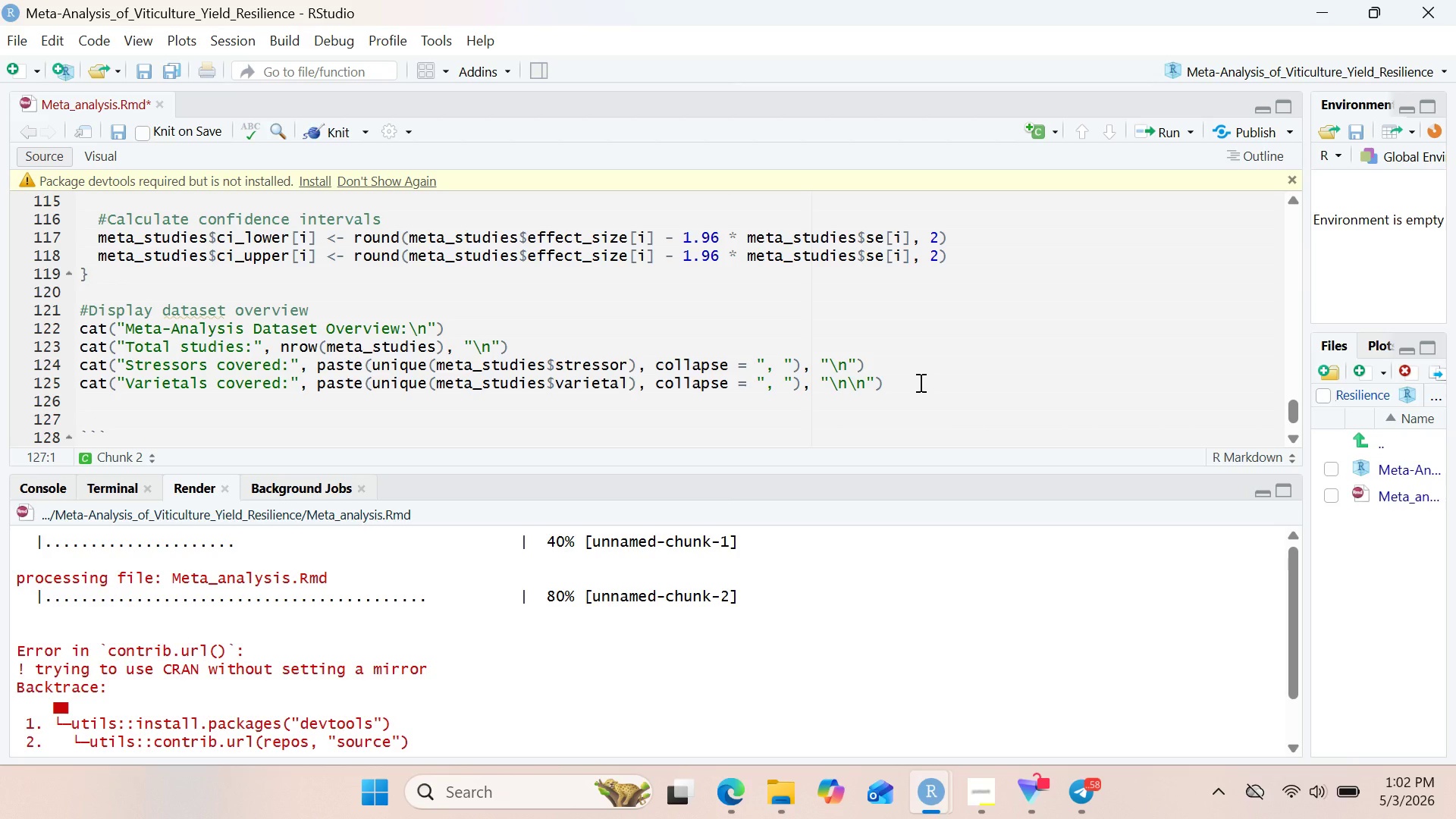 
left_click([340, 316])
 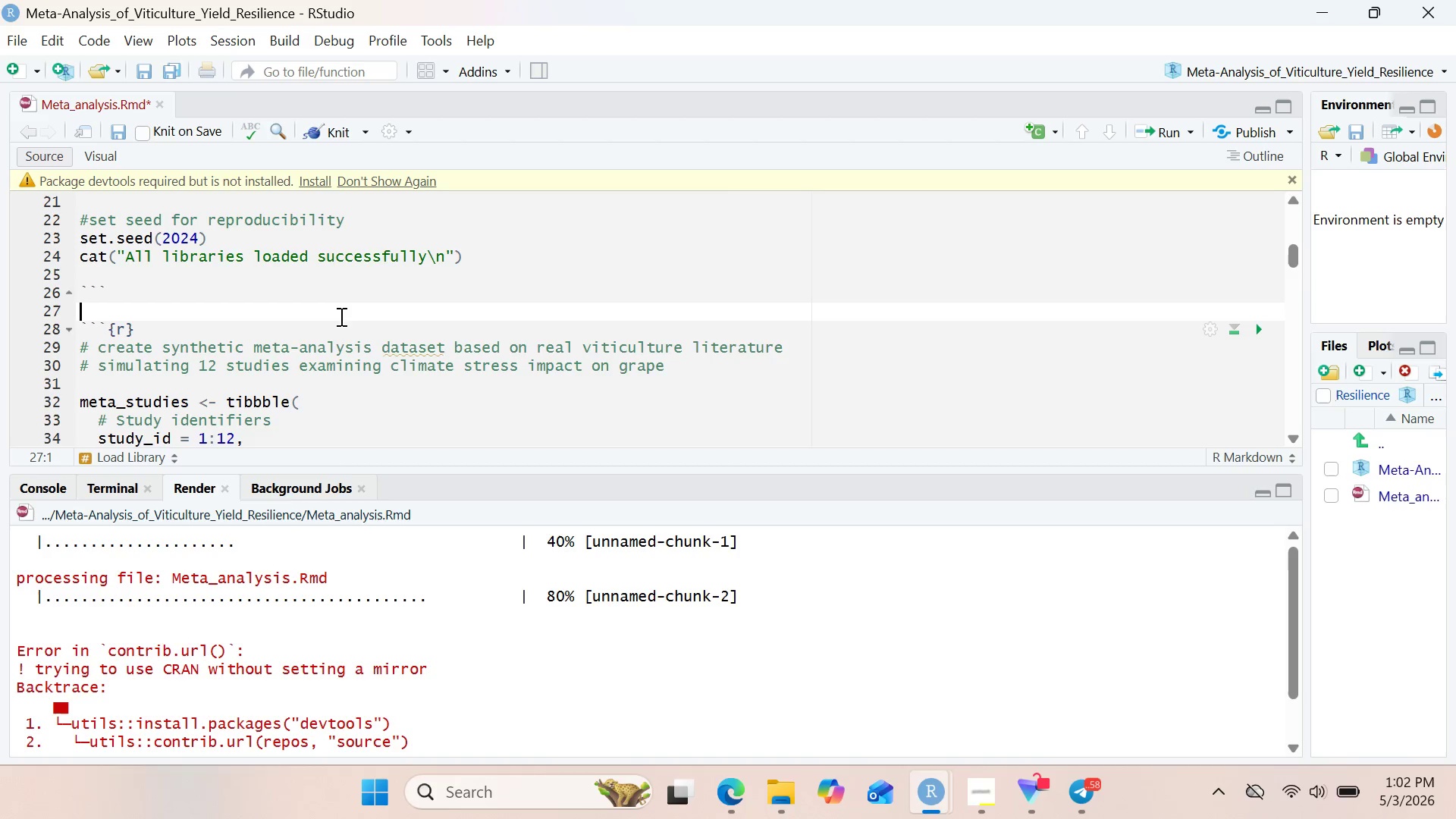 
type(## Step: )
 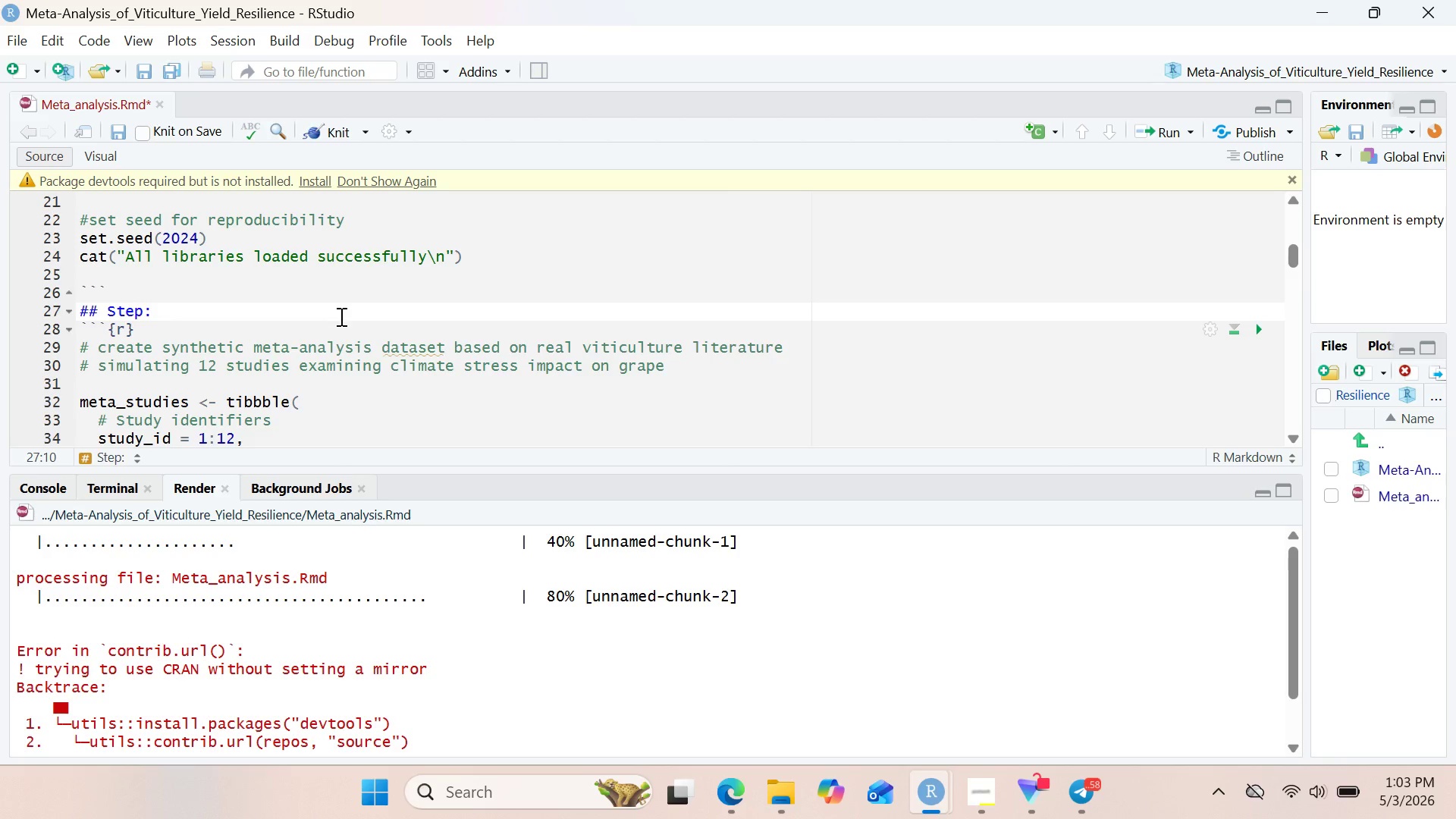 
wait(11.7)
 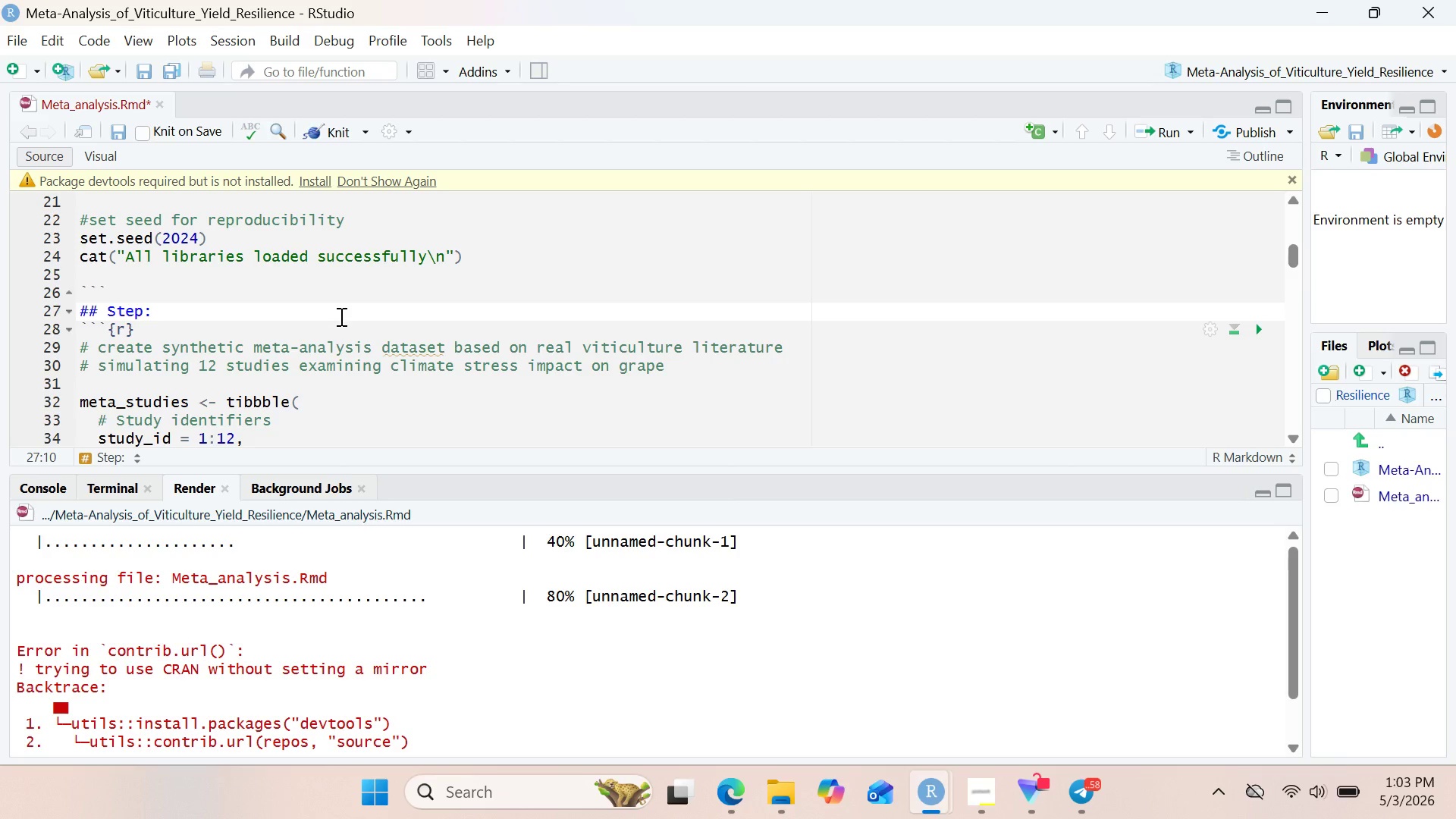 
type(Creating Sy)
 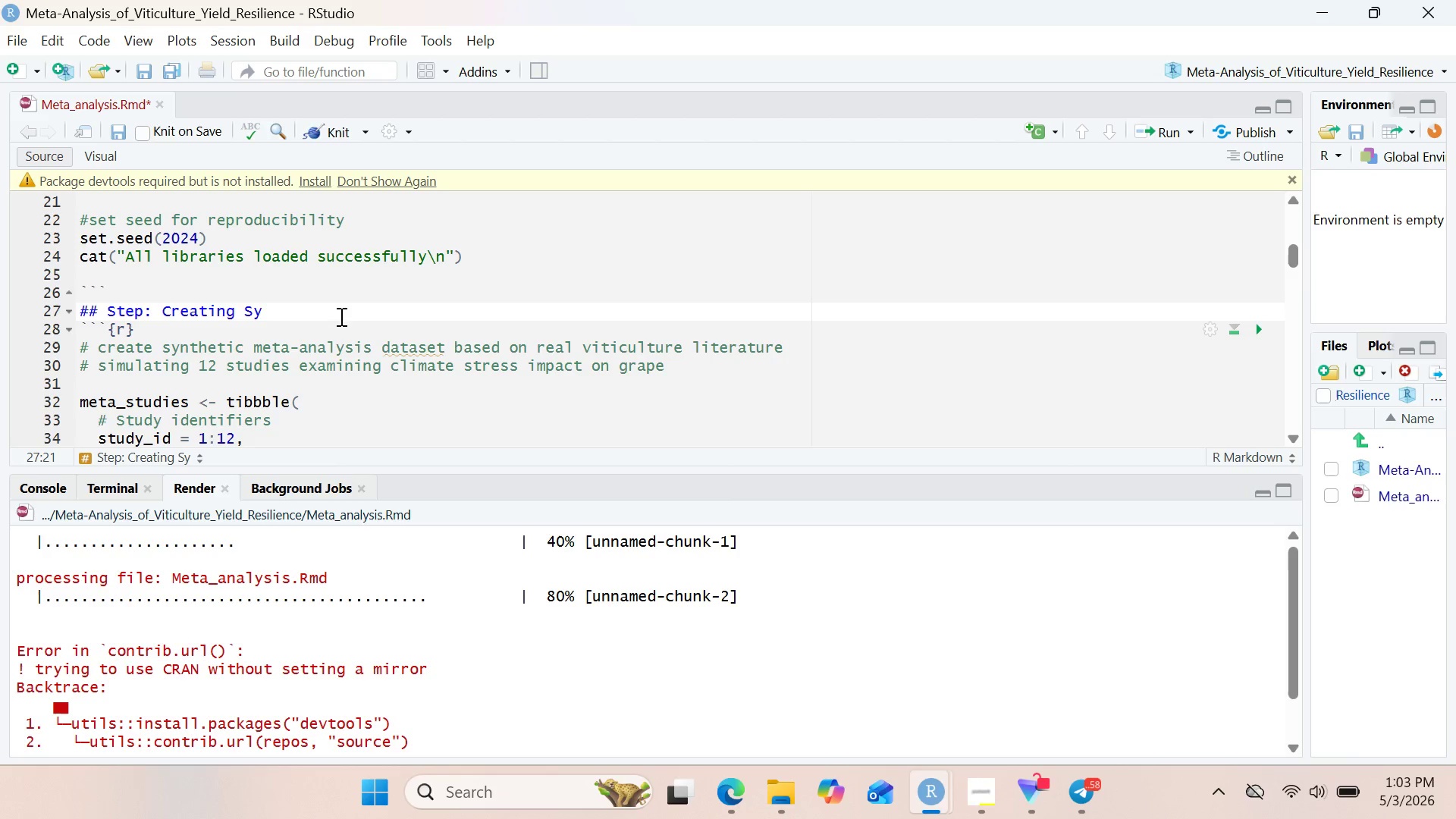 
key(N)
 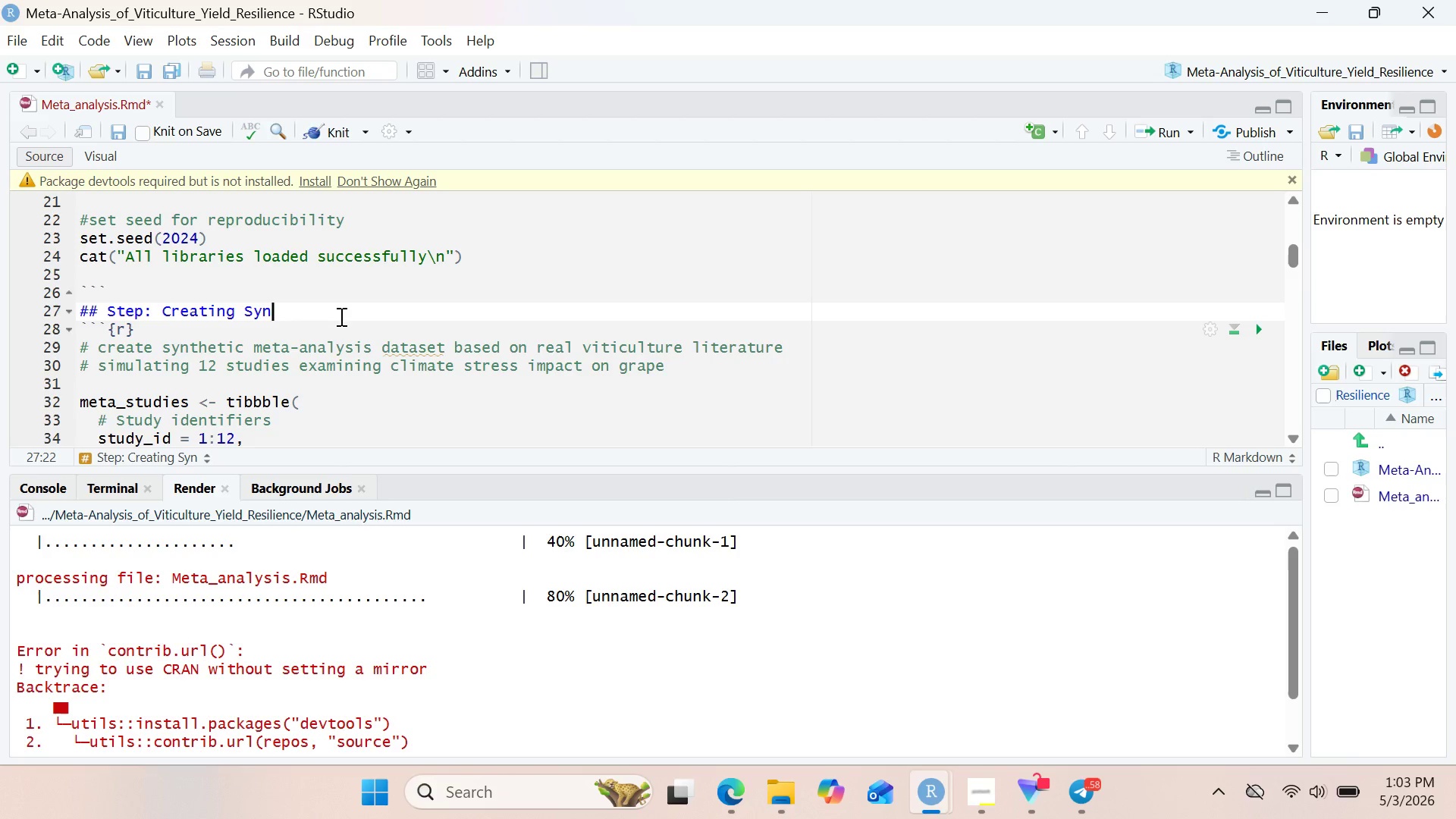 
wait(22.2)
 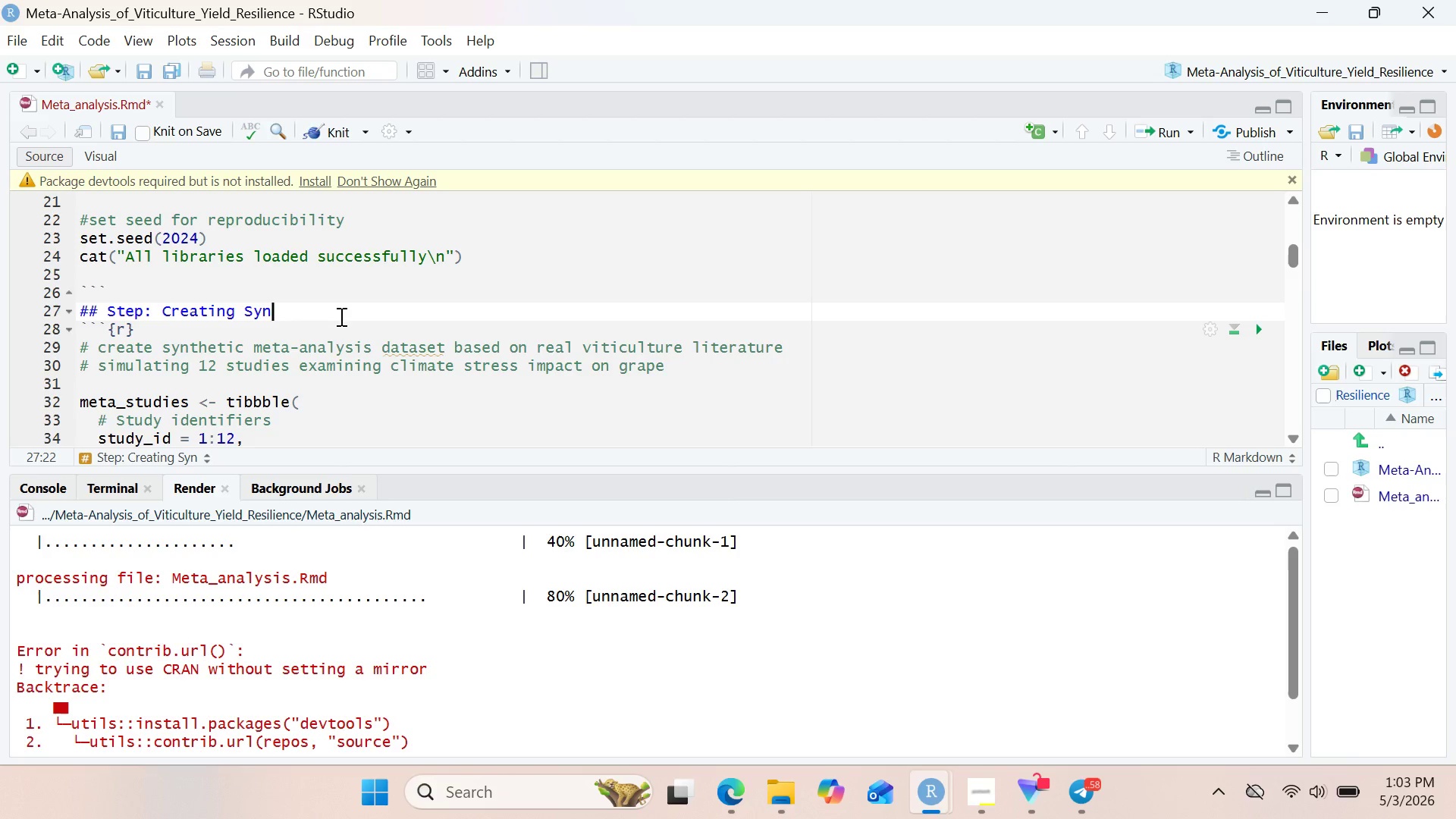 
type(thetic dataset)
 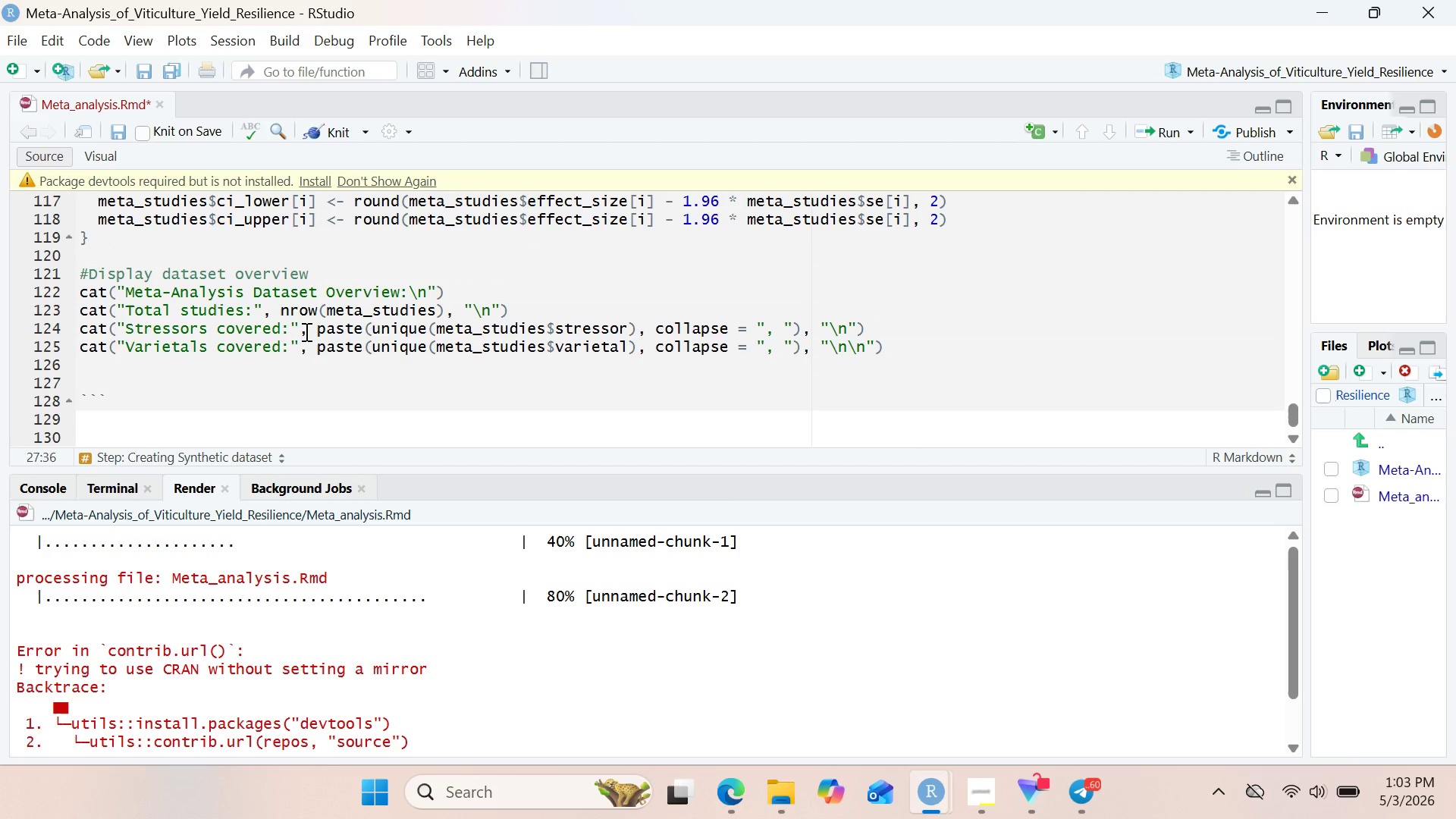 
left_click([163, 374])
 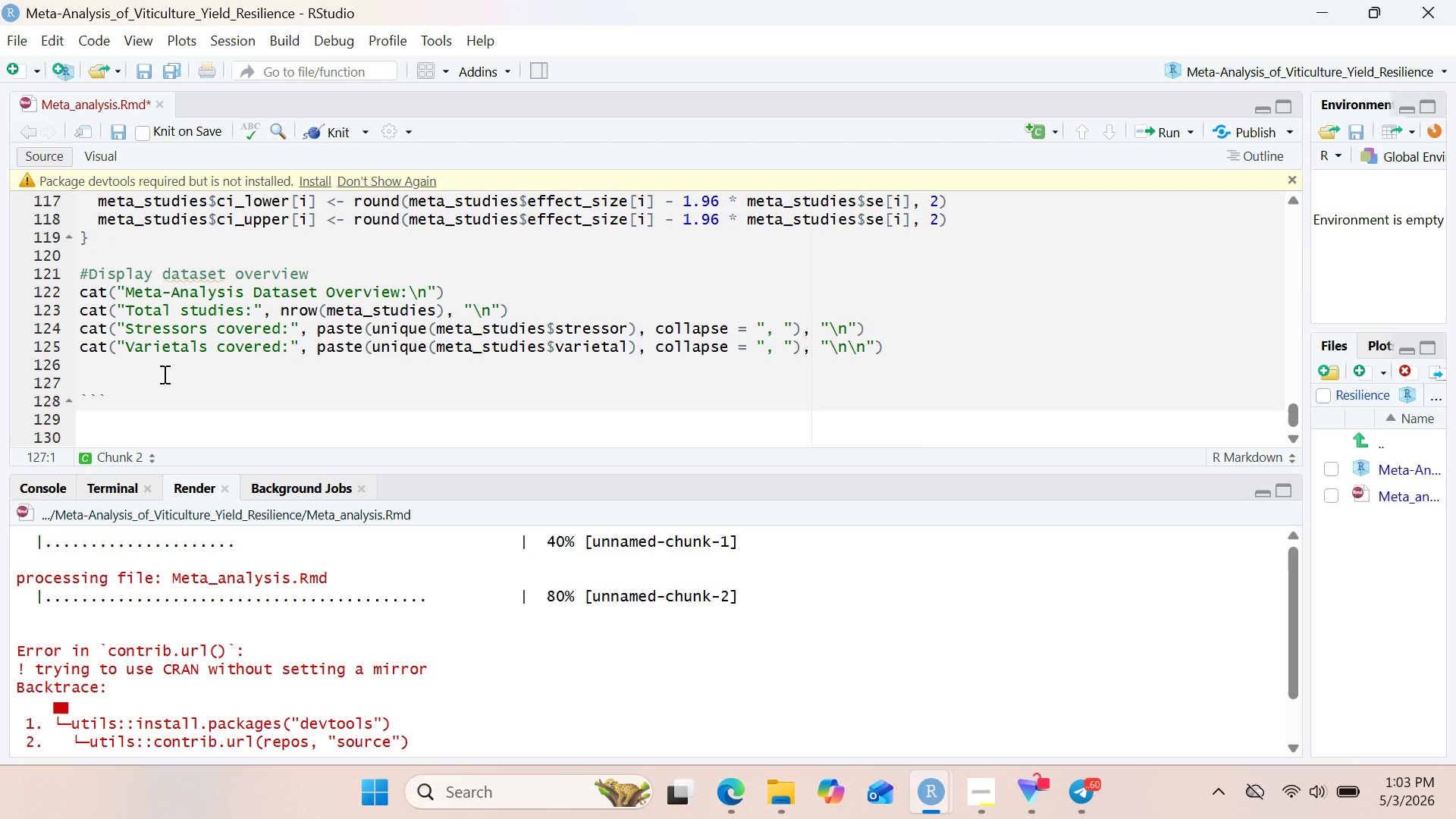 
wait(5.05)
 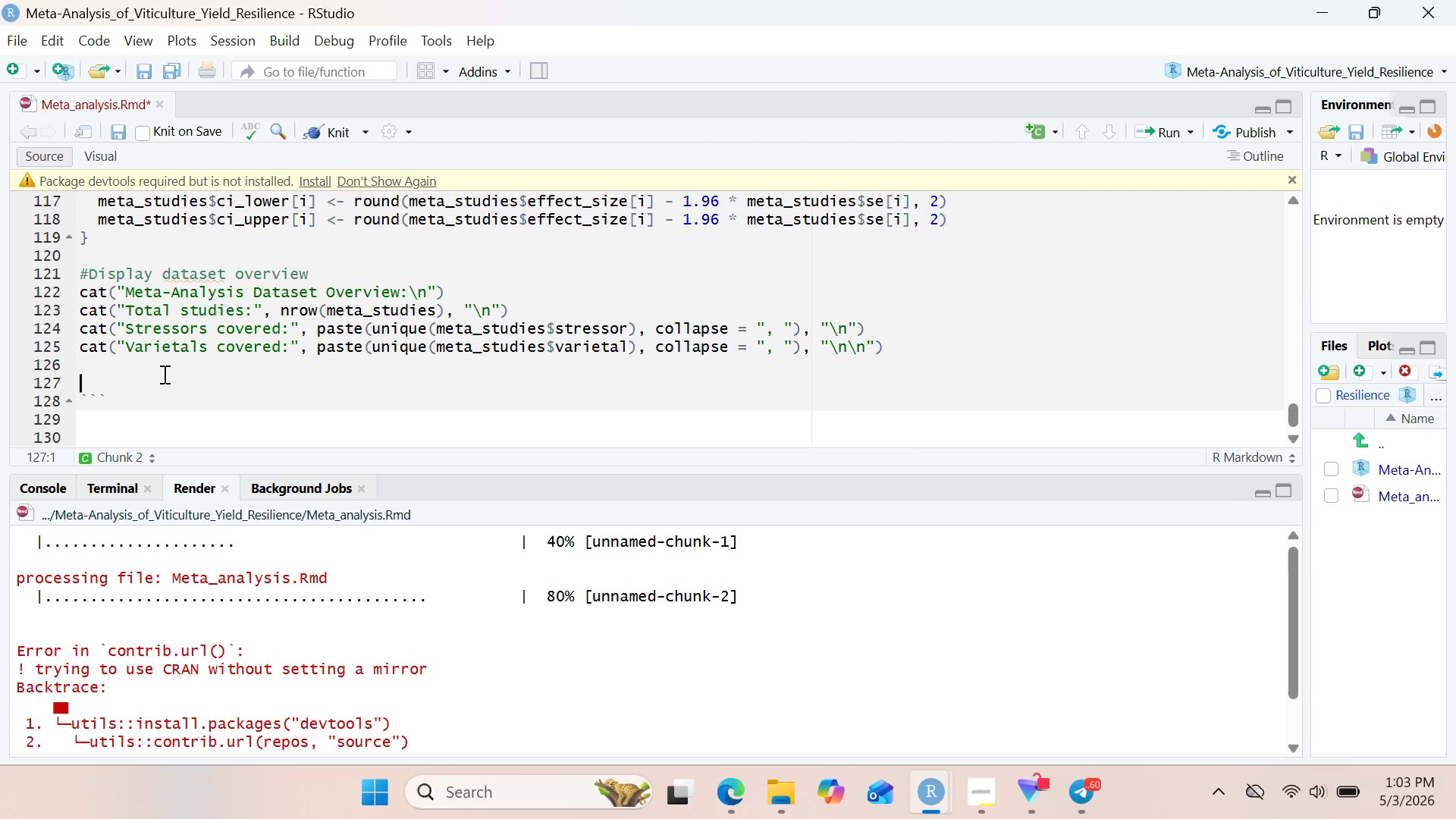 
type(# First rows)
 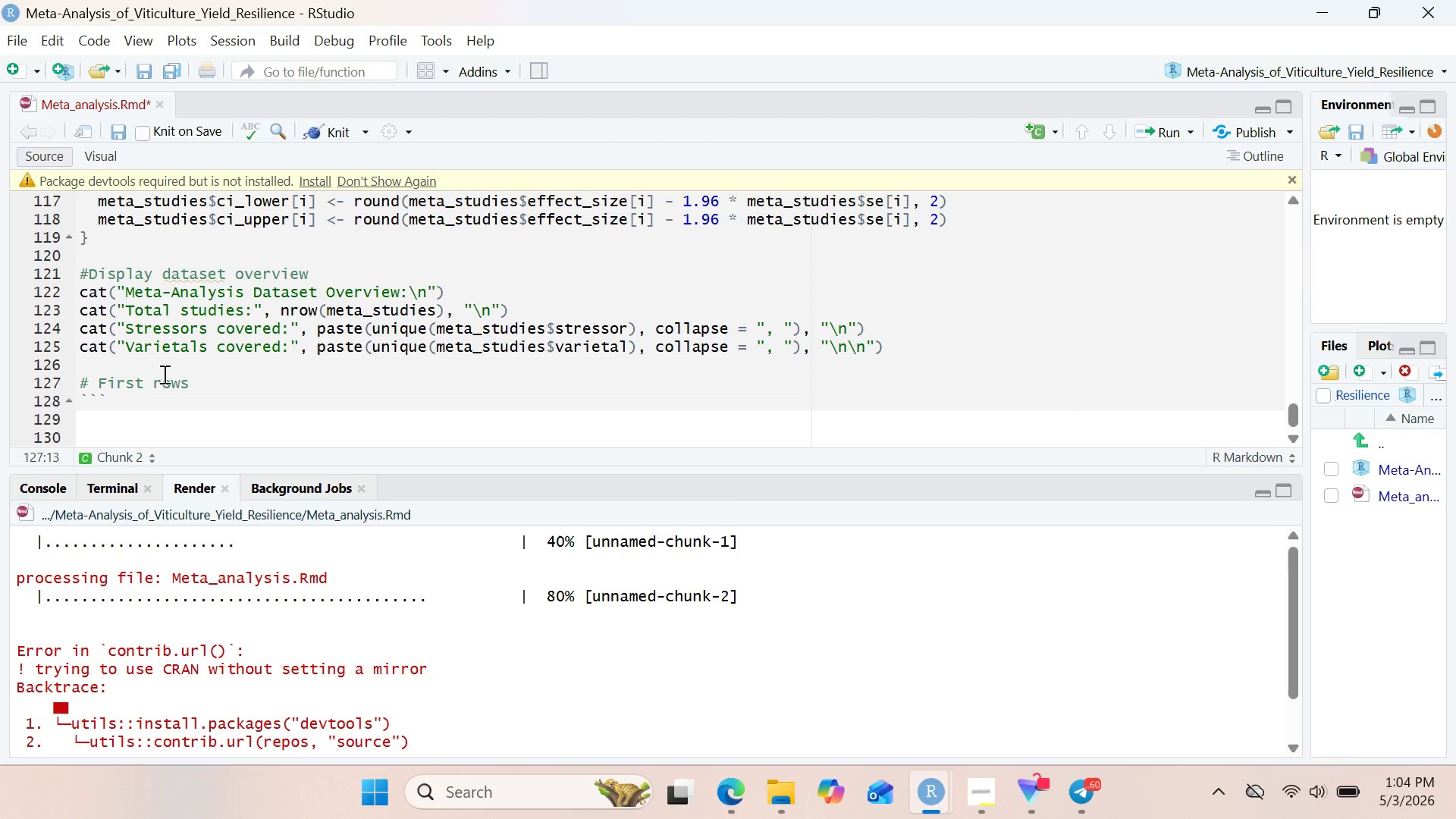 
key(Enter)
 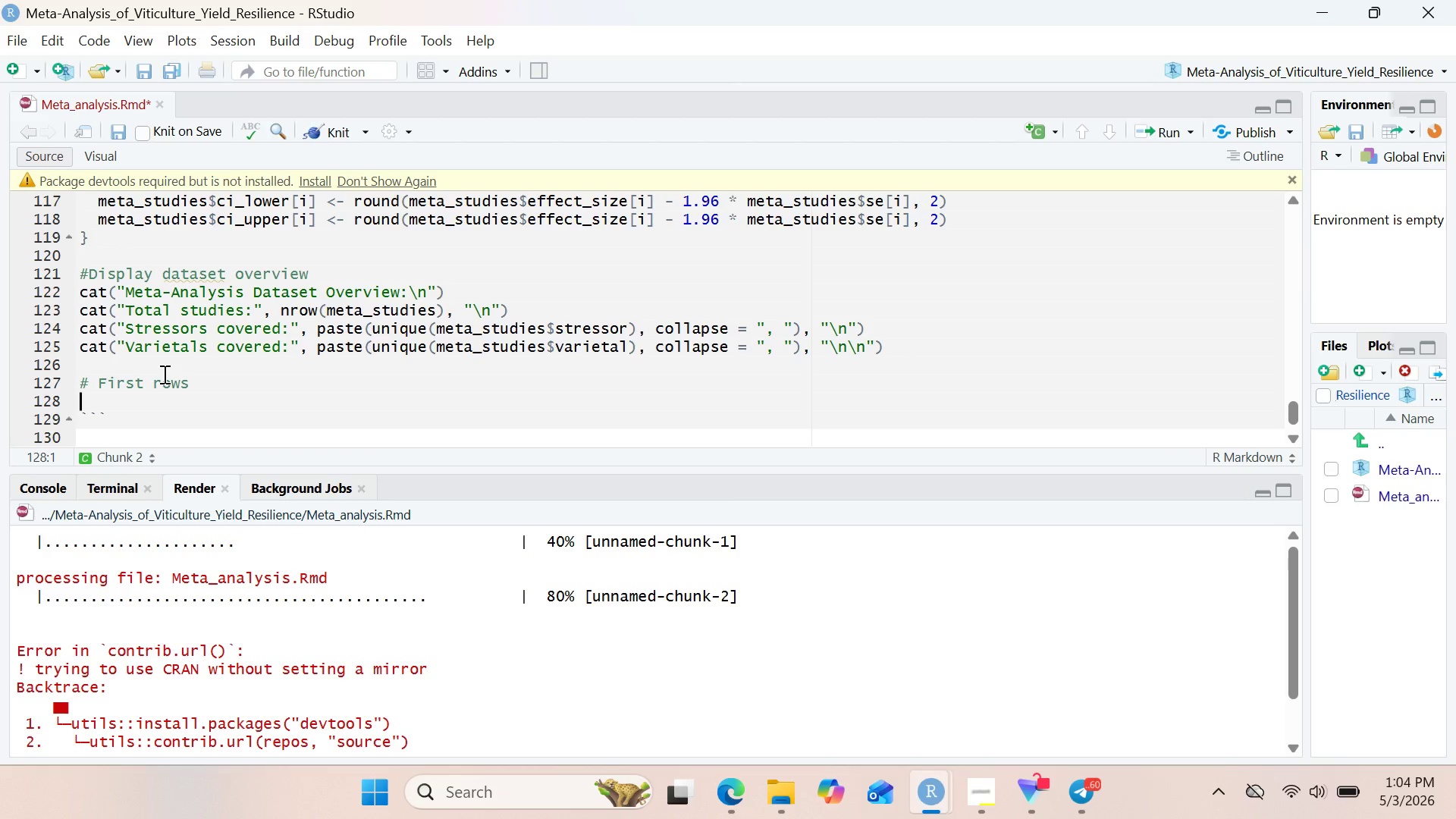 
type(meta_stu)
 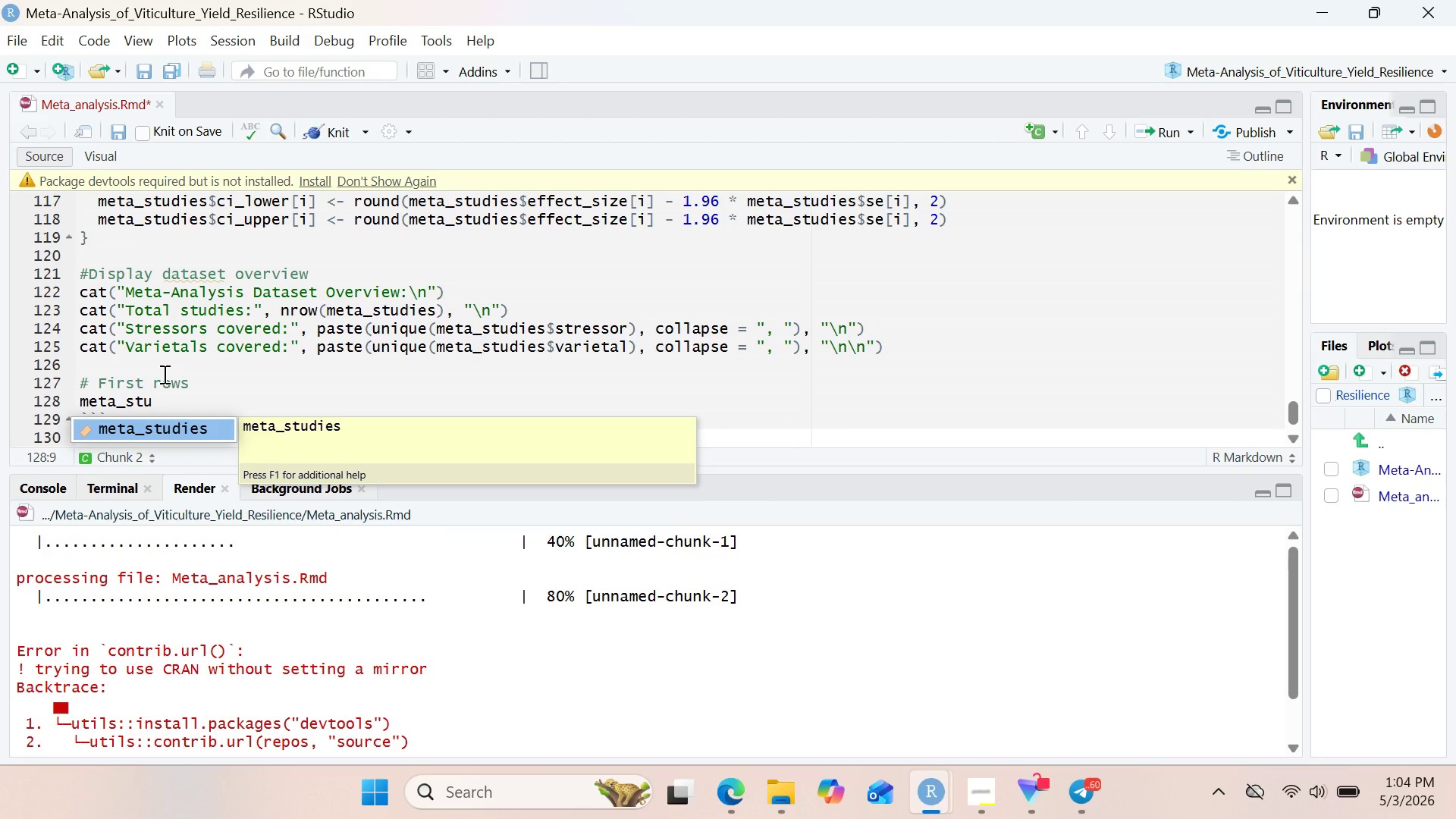 
key(Enter)
 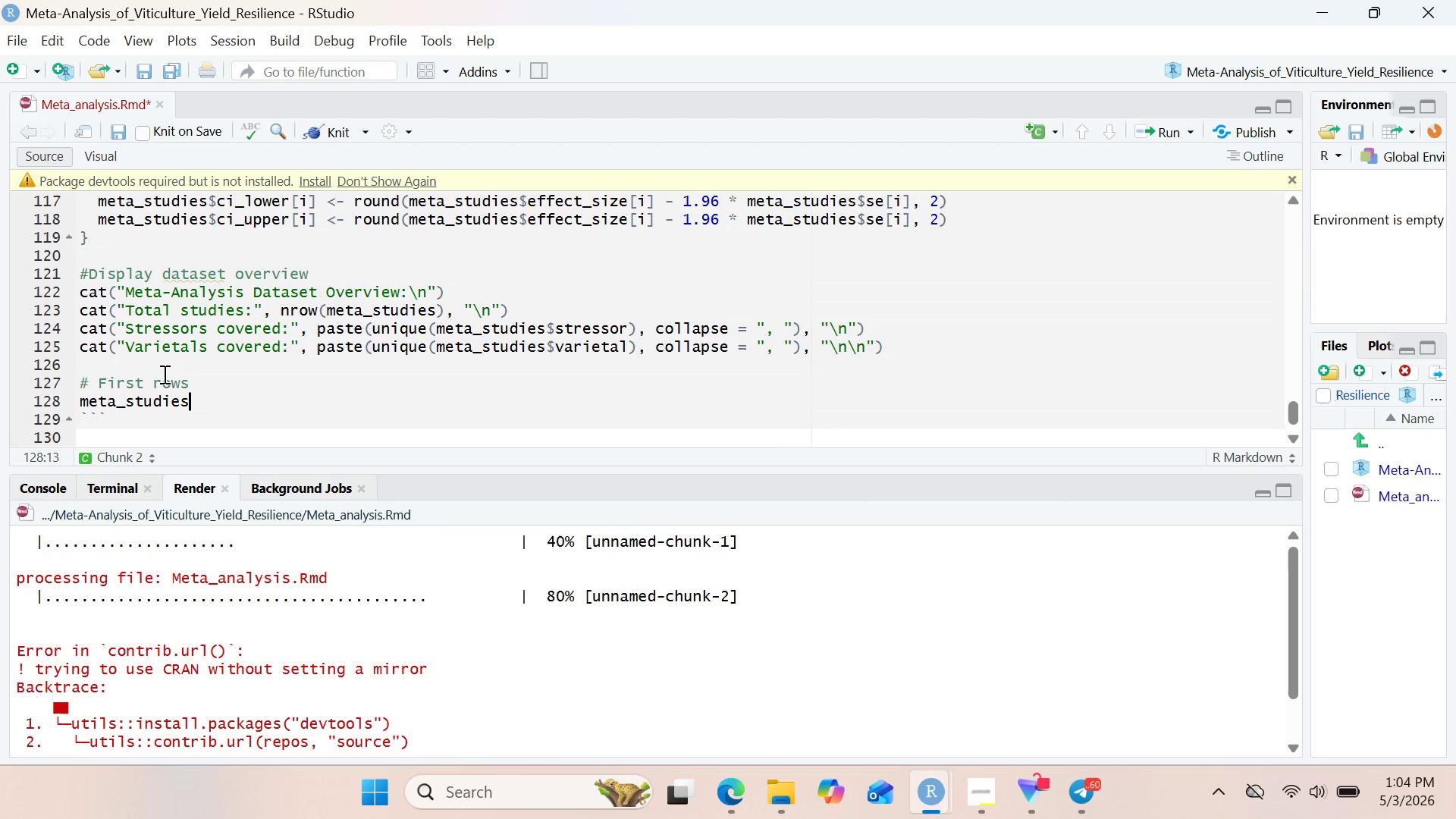 
key(Space)
 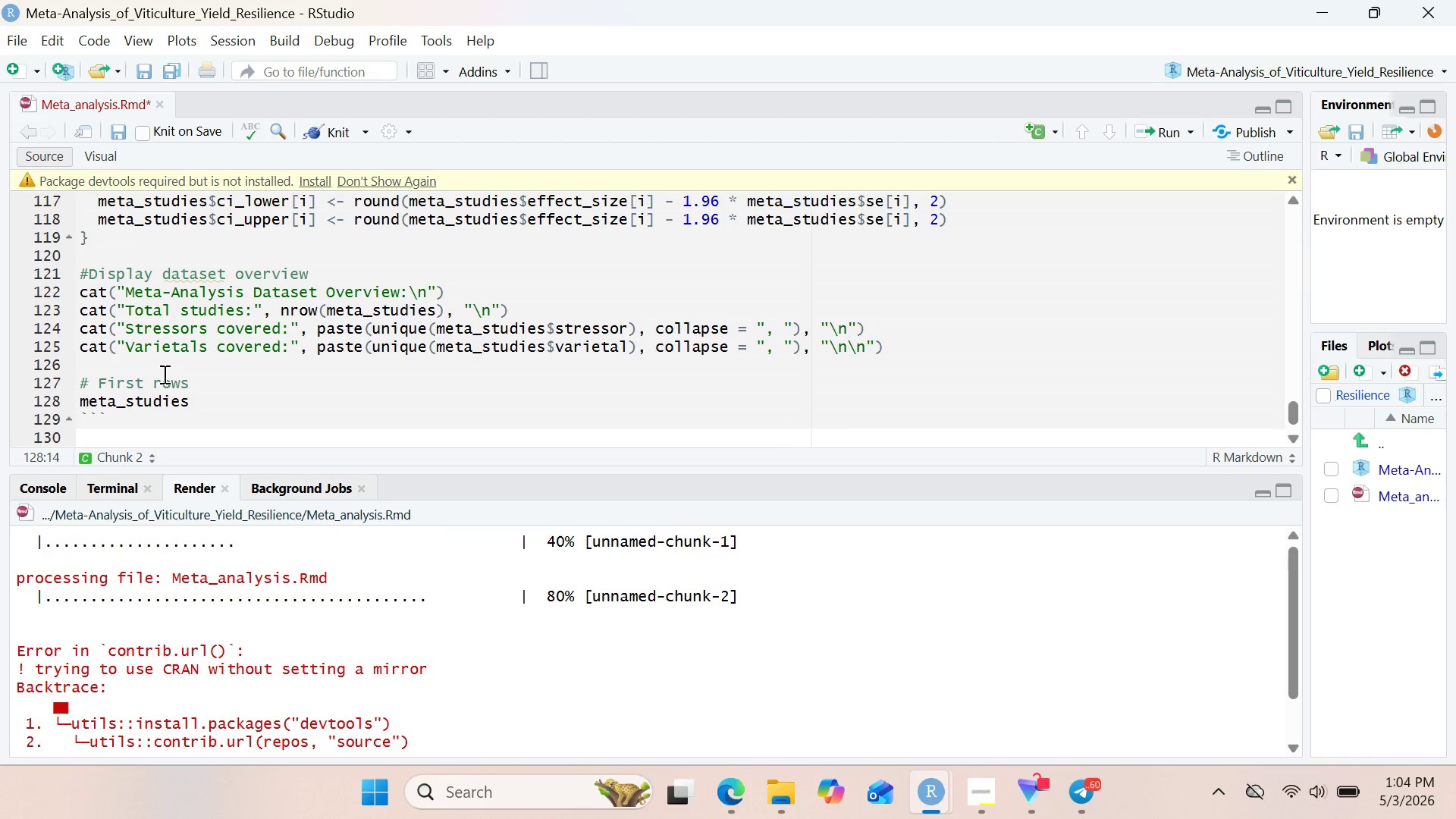 
key(Shift+5)
 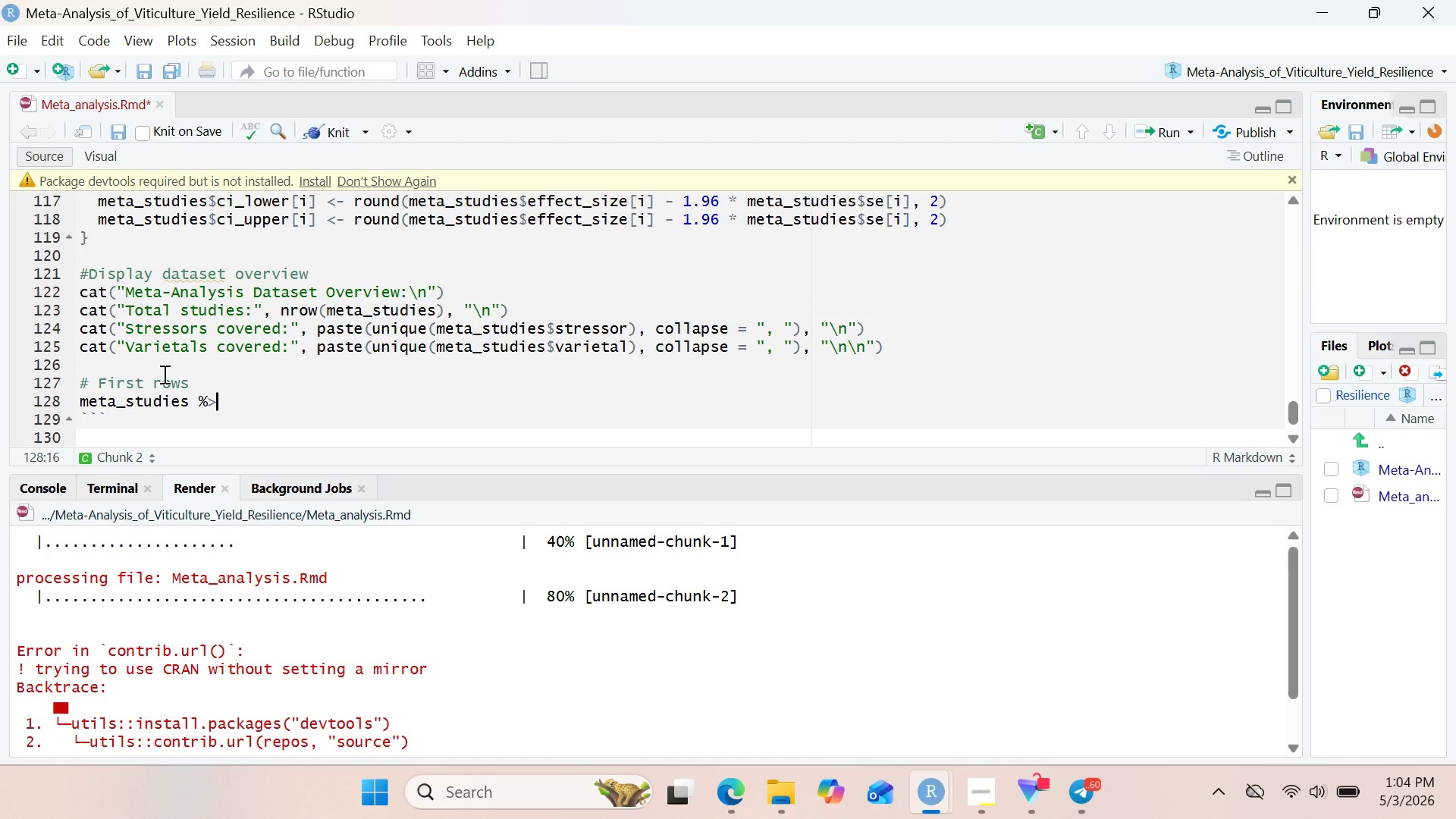 
key(Shift+Period)
 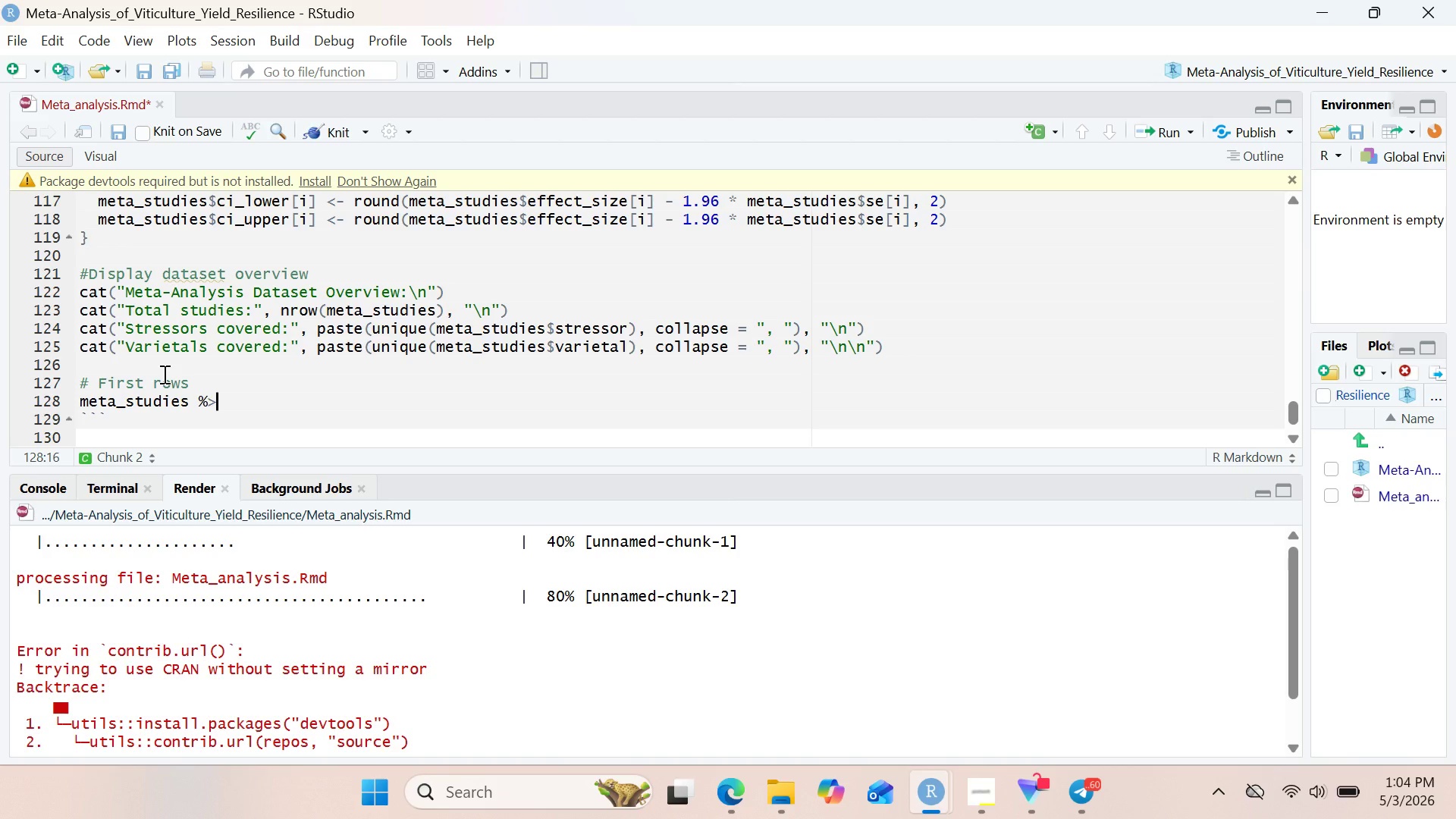 
key(Shift+5)
 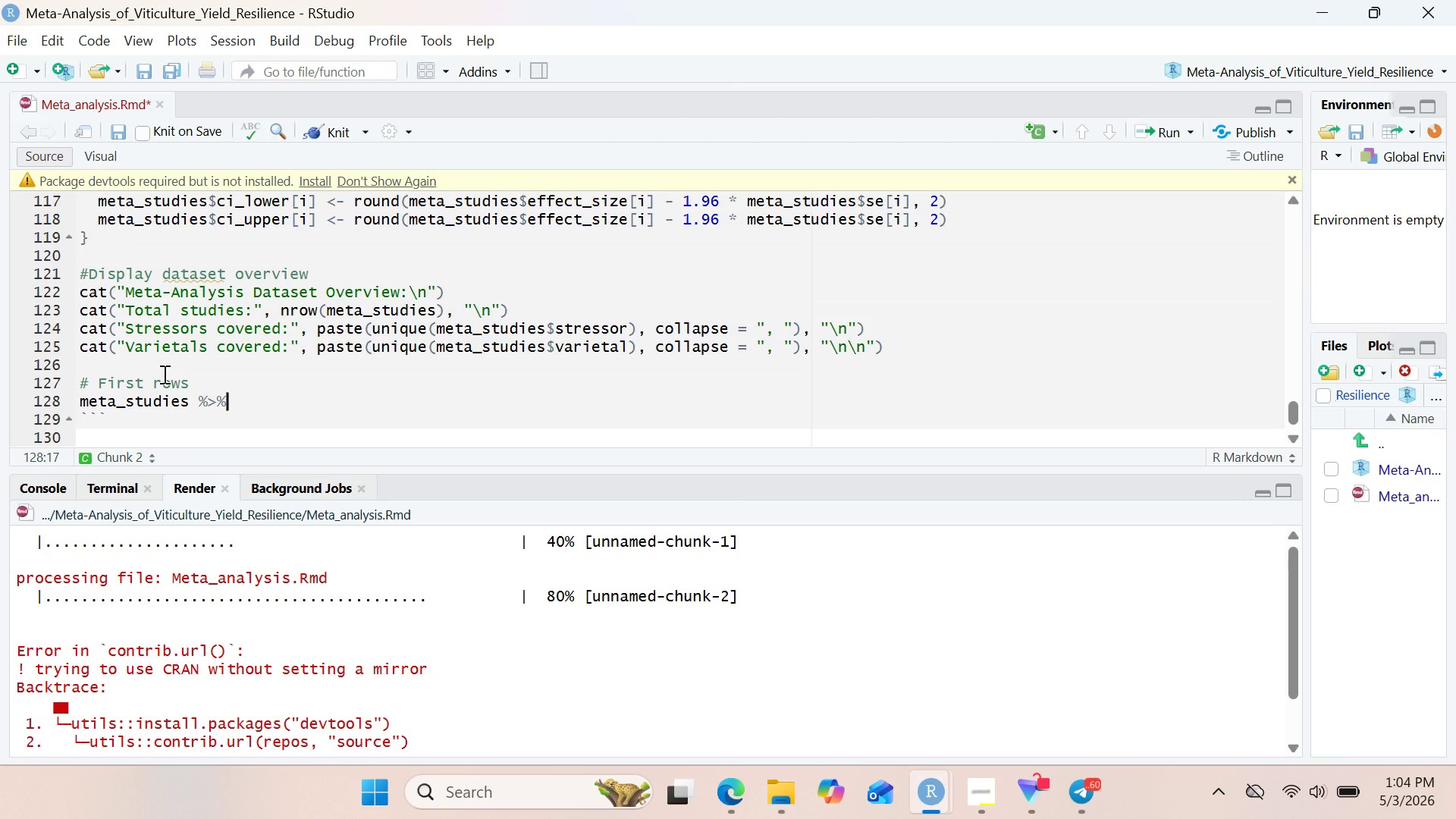 
key(Enter)
 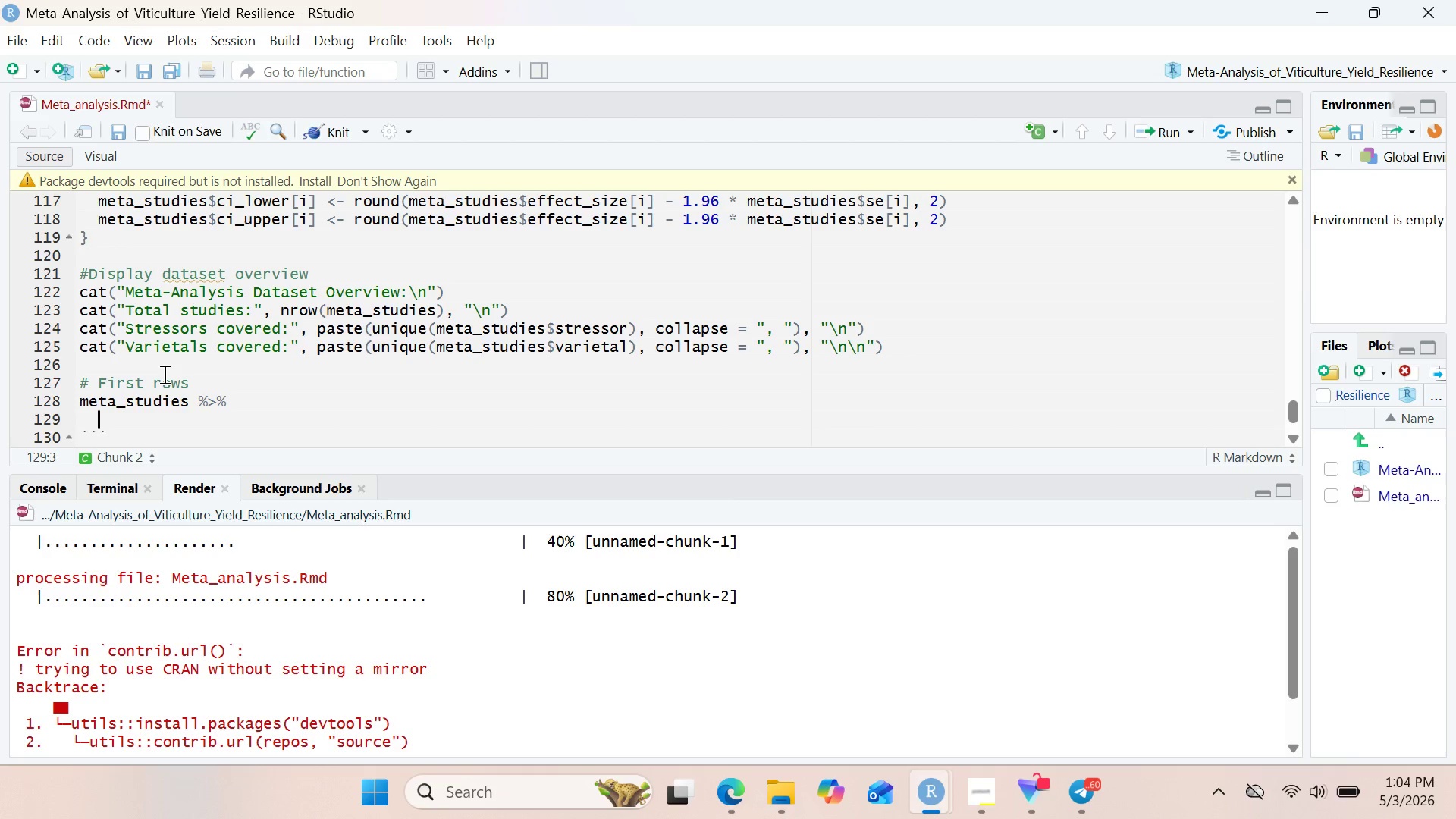 
type(select(stuy_name, year, varietal, stressor, effect_size, ci_up)
key(Backspace)
key(Backspace)
type(lower, ci_uppr, study_quality)
 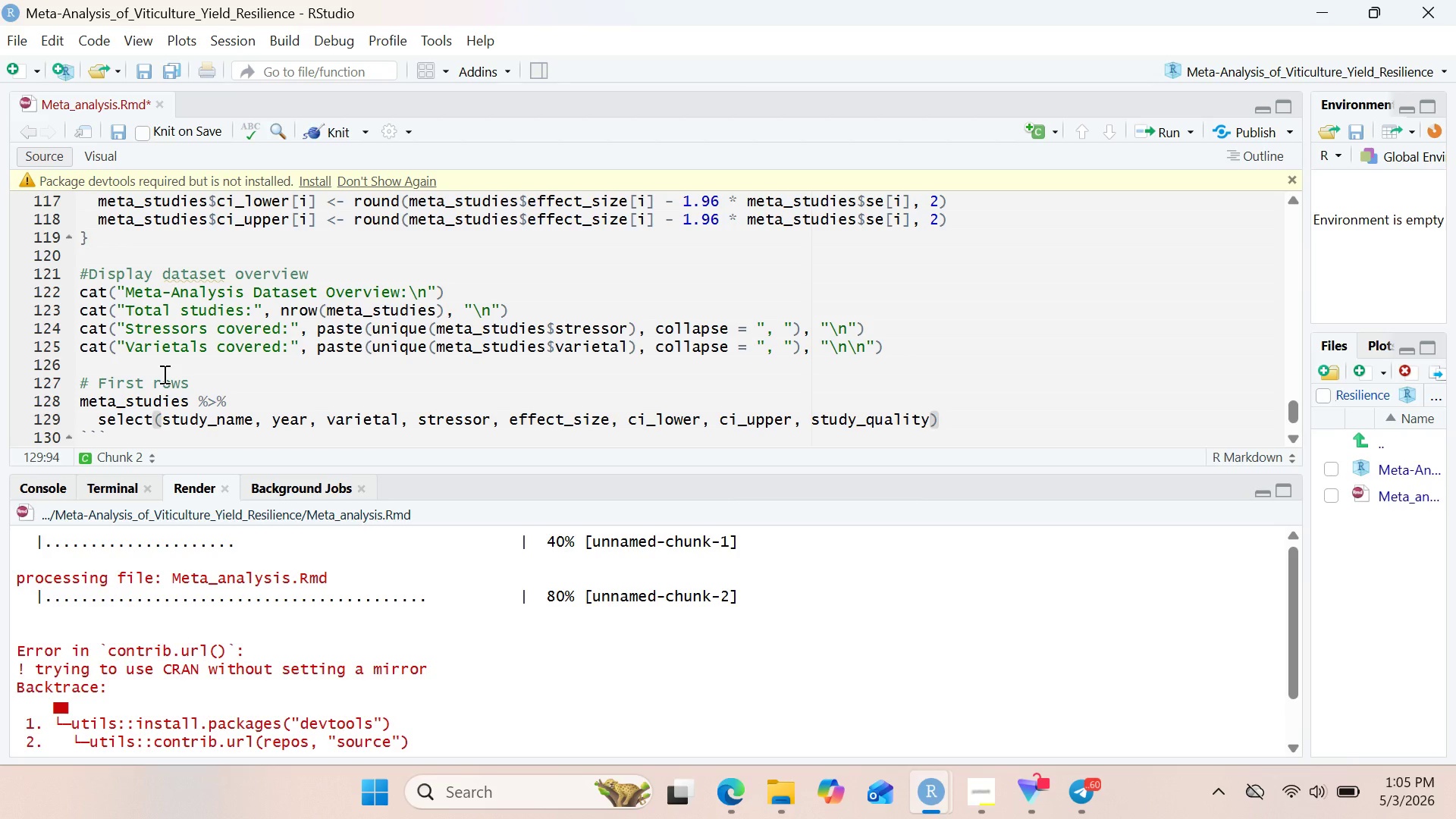 
key(ArrowRight)
 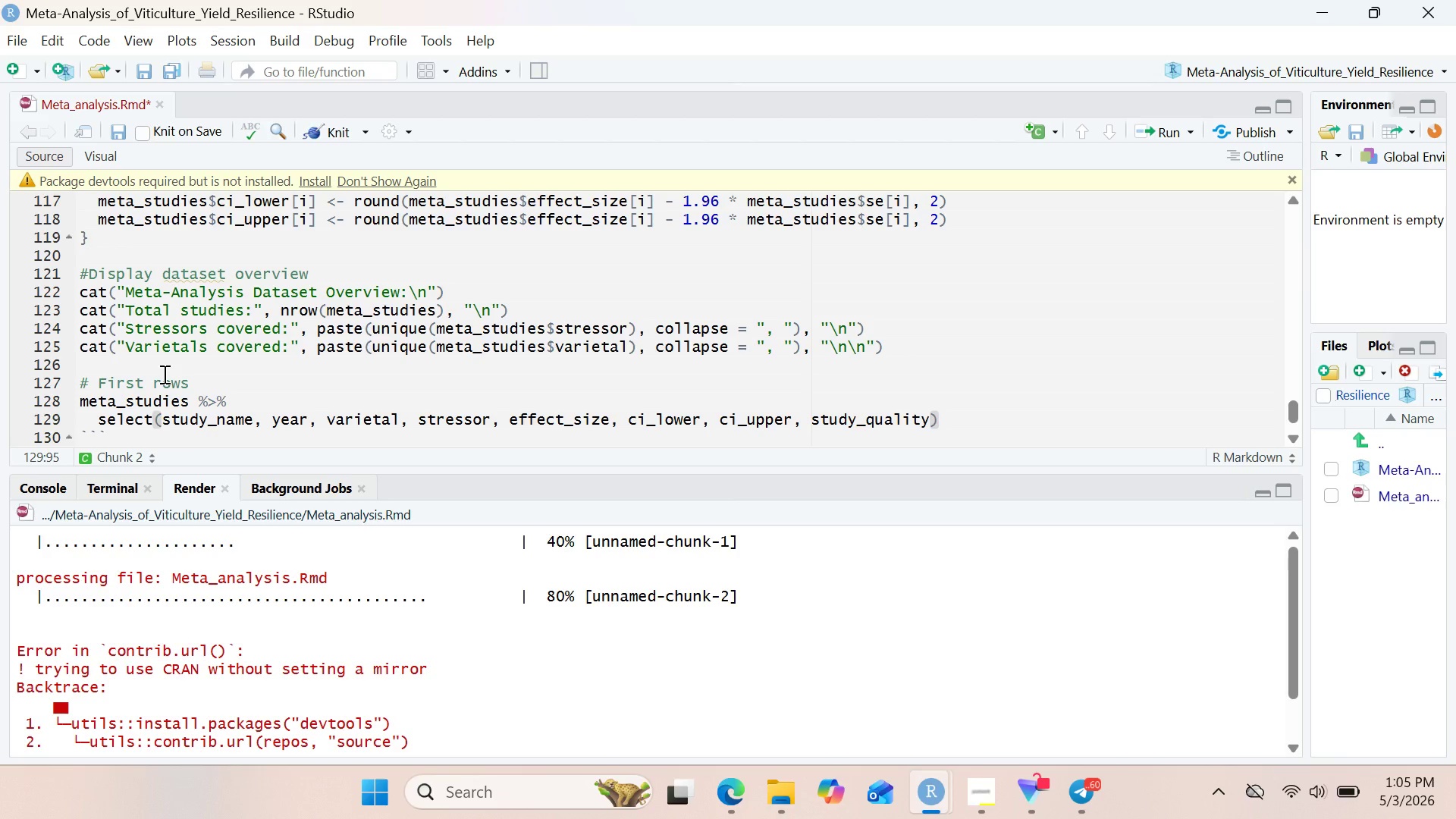 
key(Shift+5)
 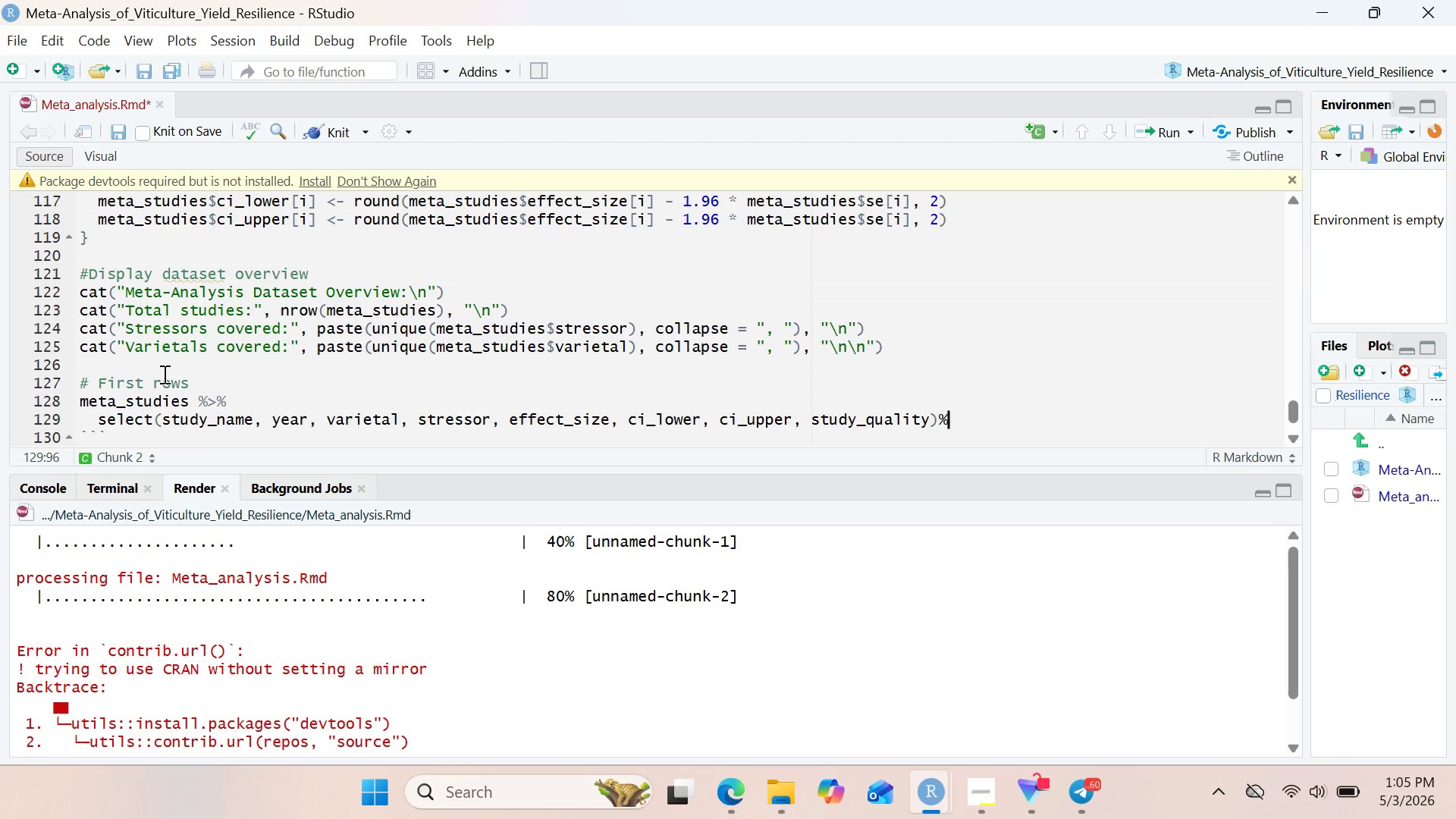 
key(Shift+Period)
 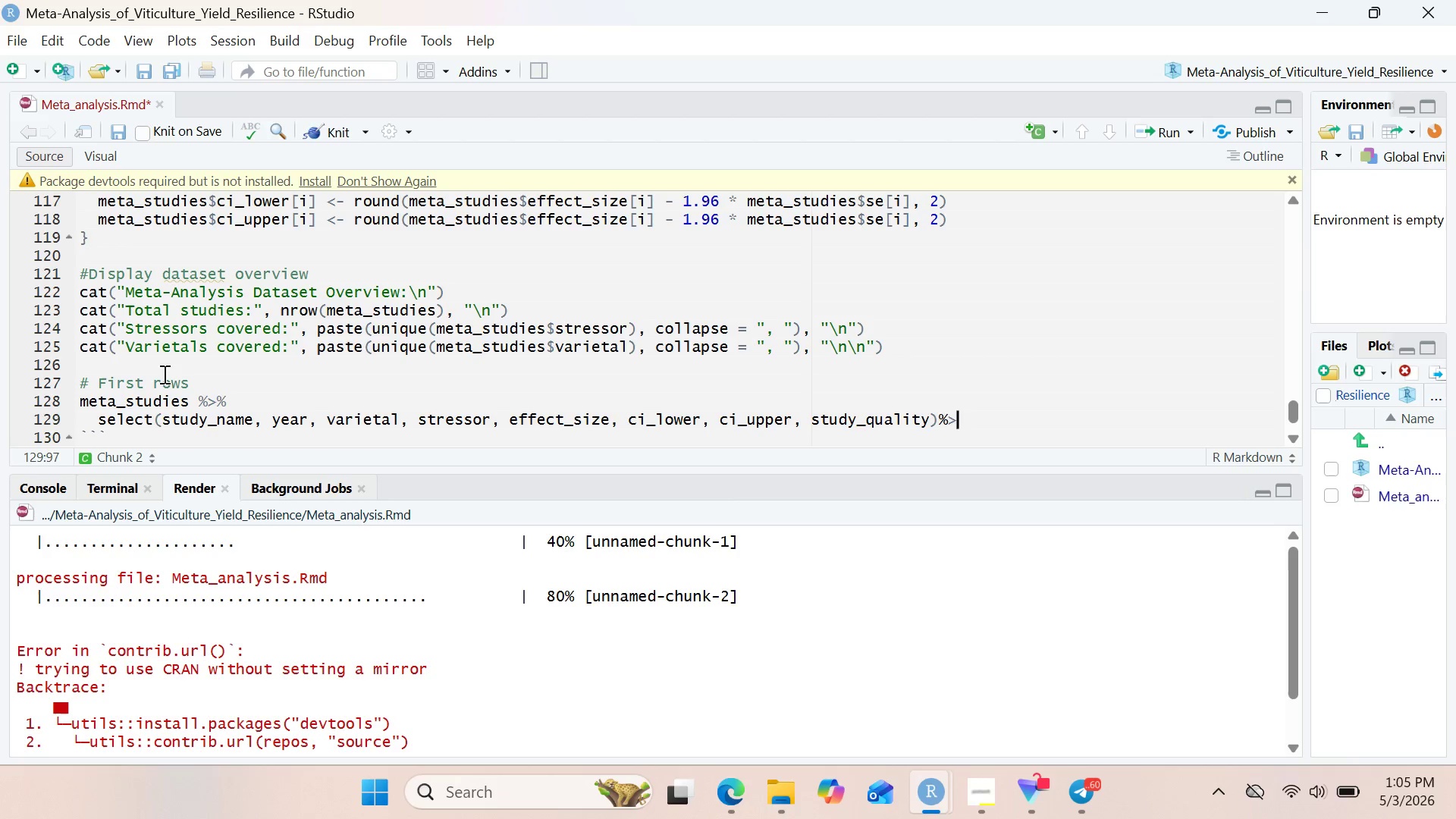 
key(Shift+5)
 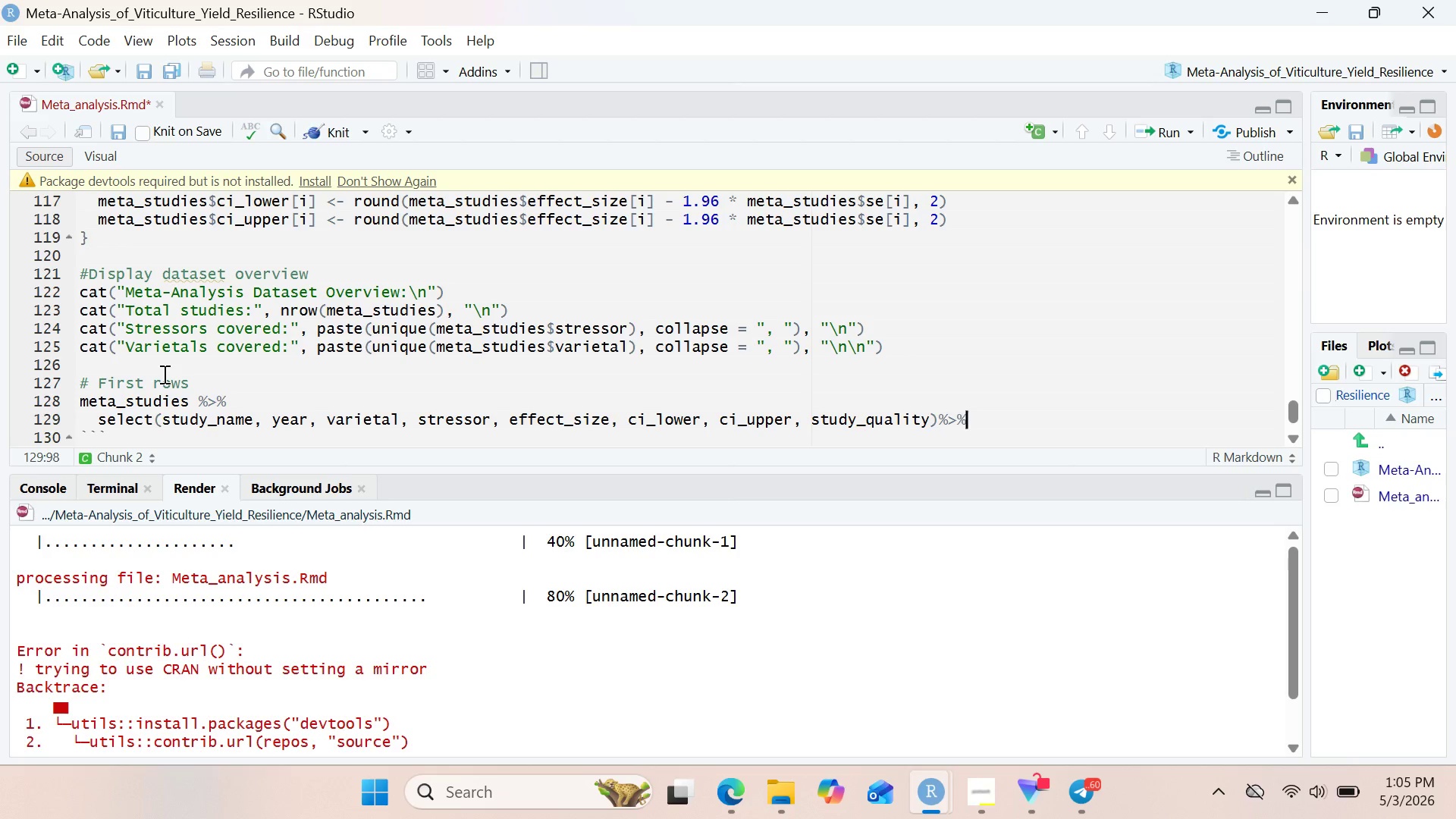 
key(Enter)
 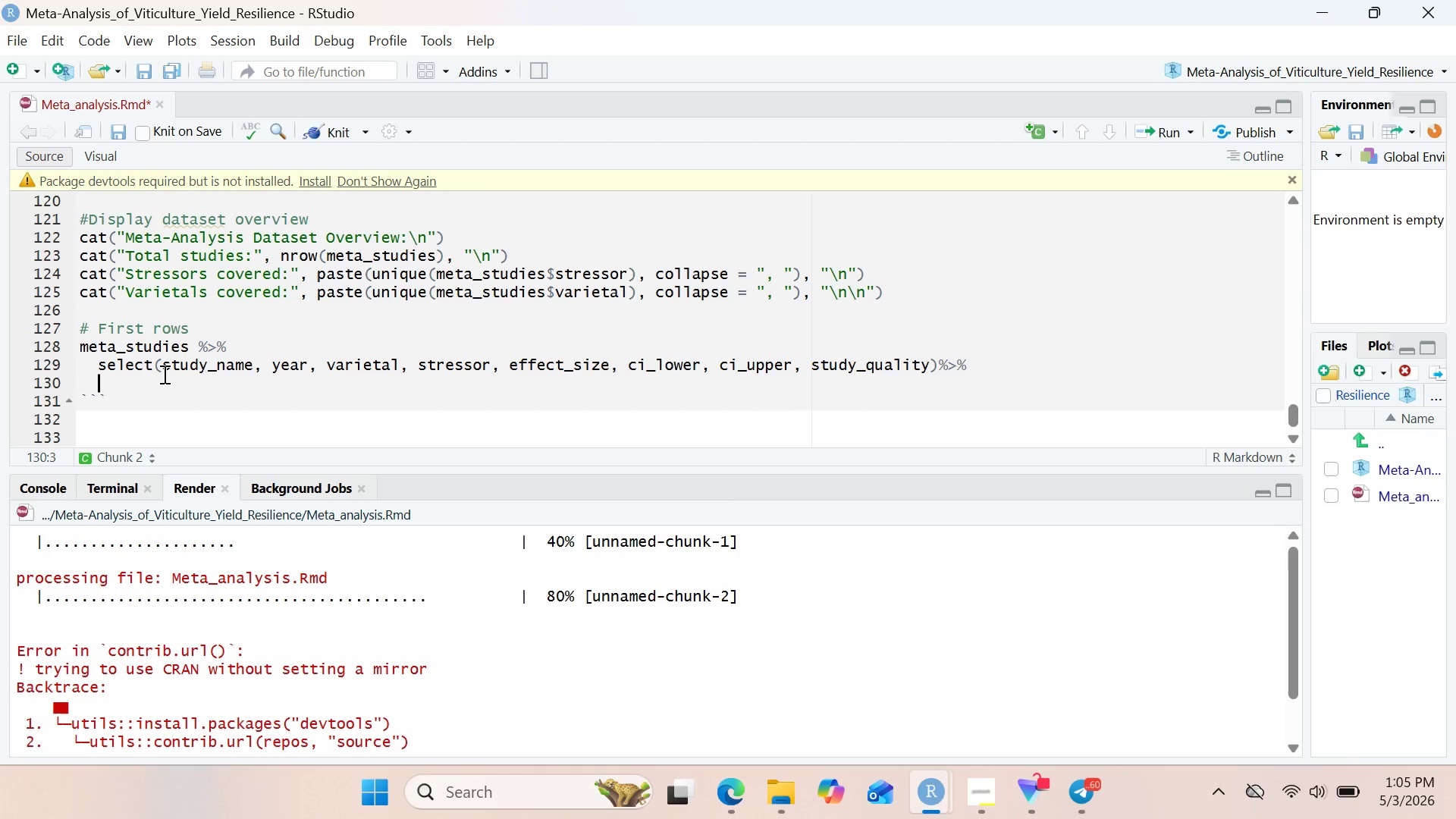 
type(head)
 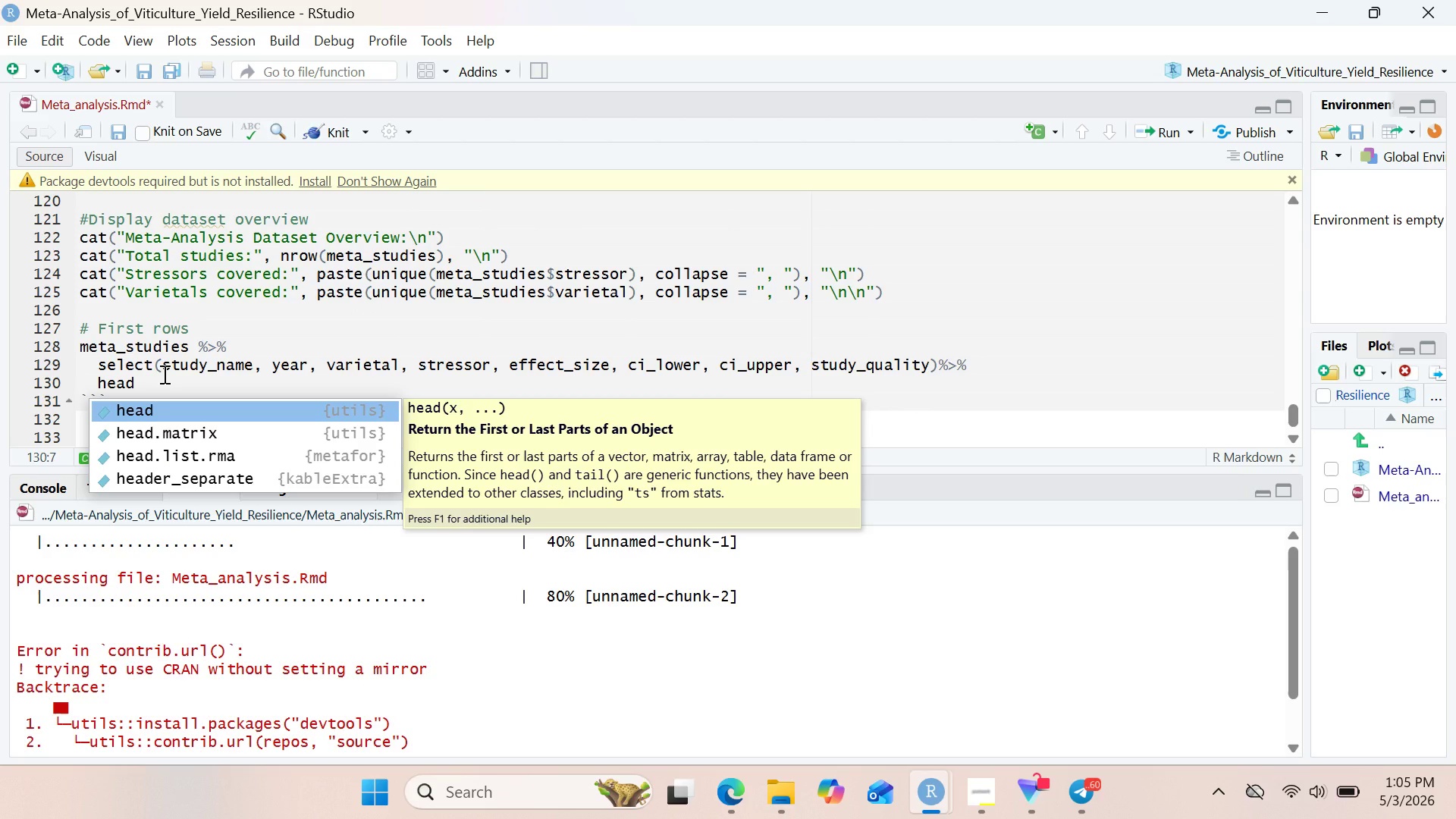 
type((!))
 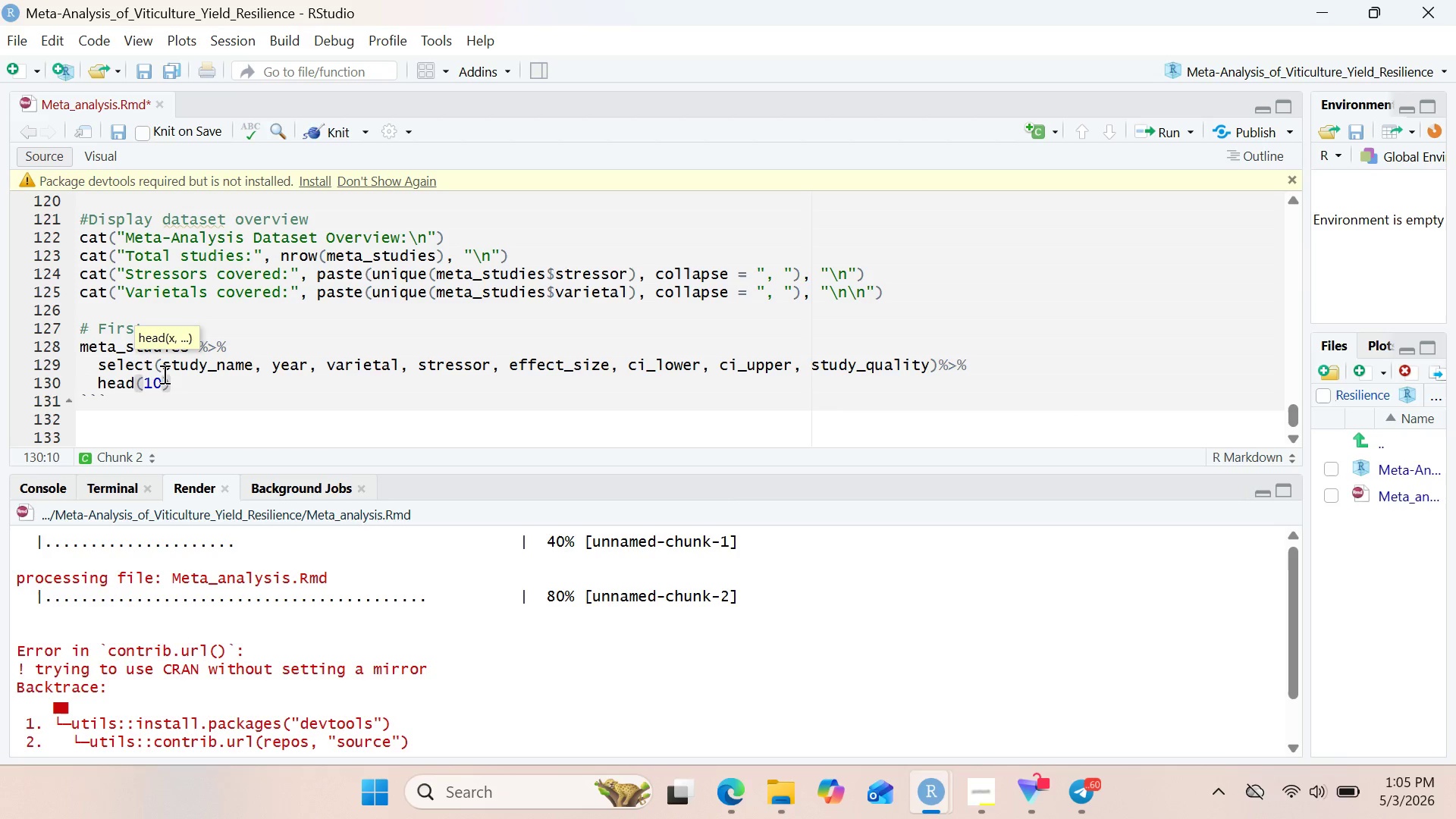 
key(ArrowRight)
 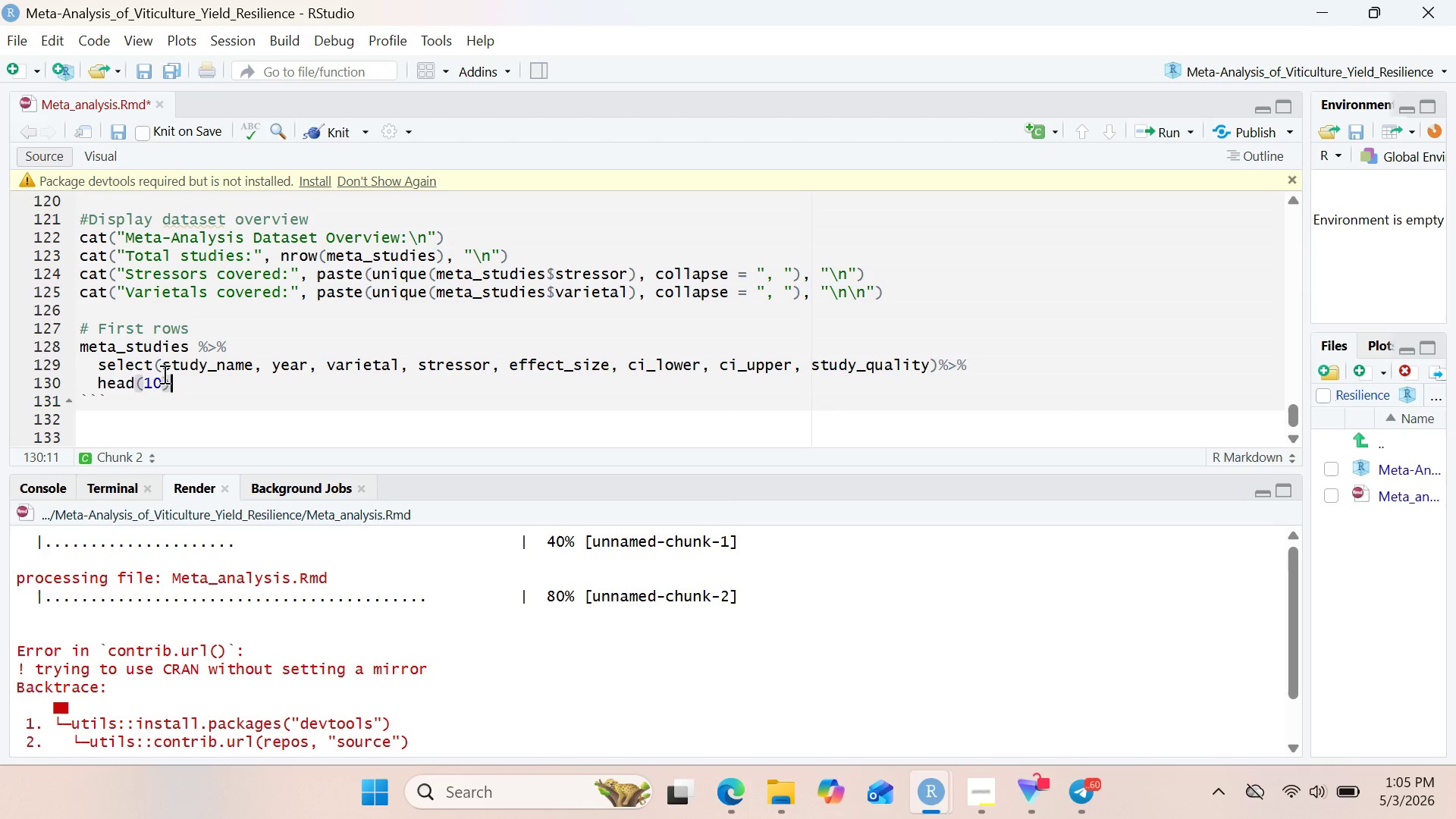 
key(Space)
 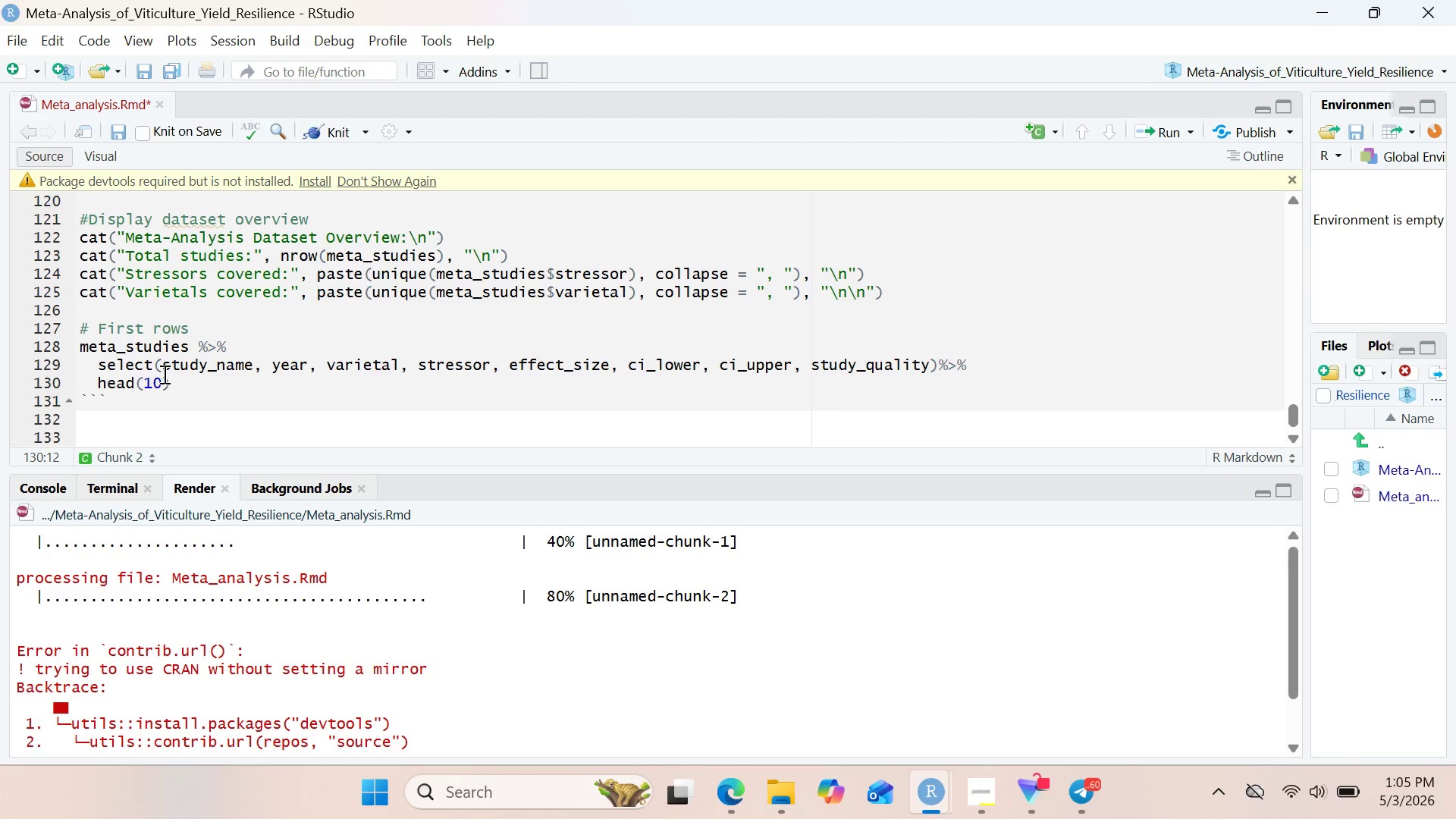 
key(Shift+5)
 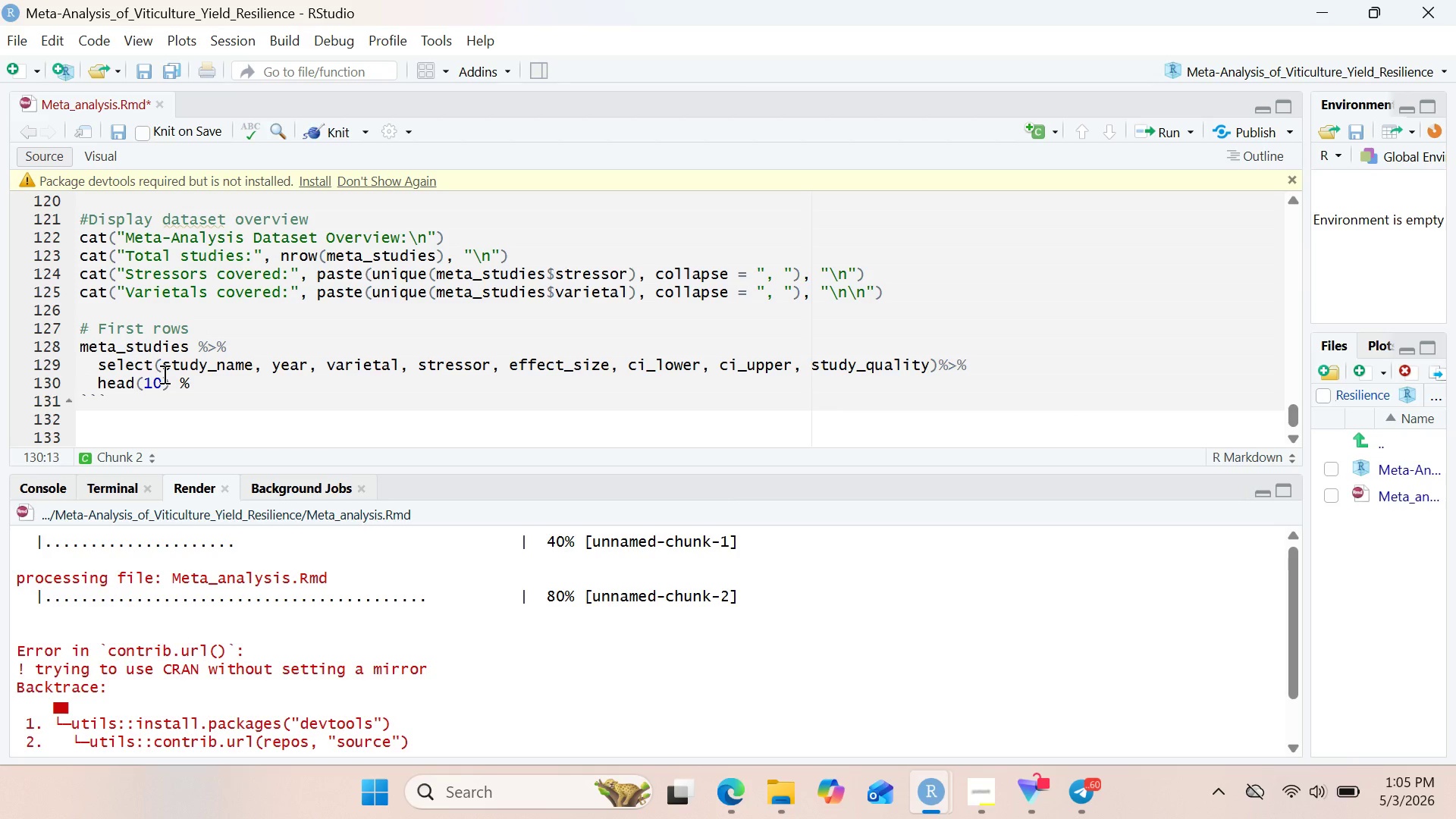 
key(Shift+Period)
 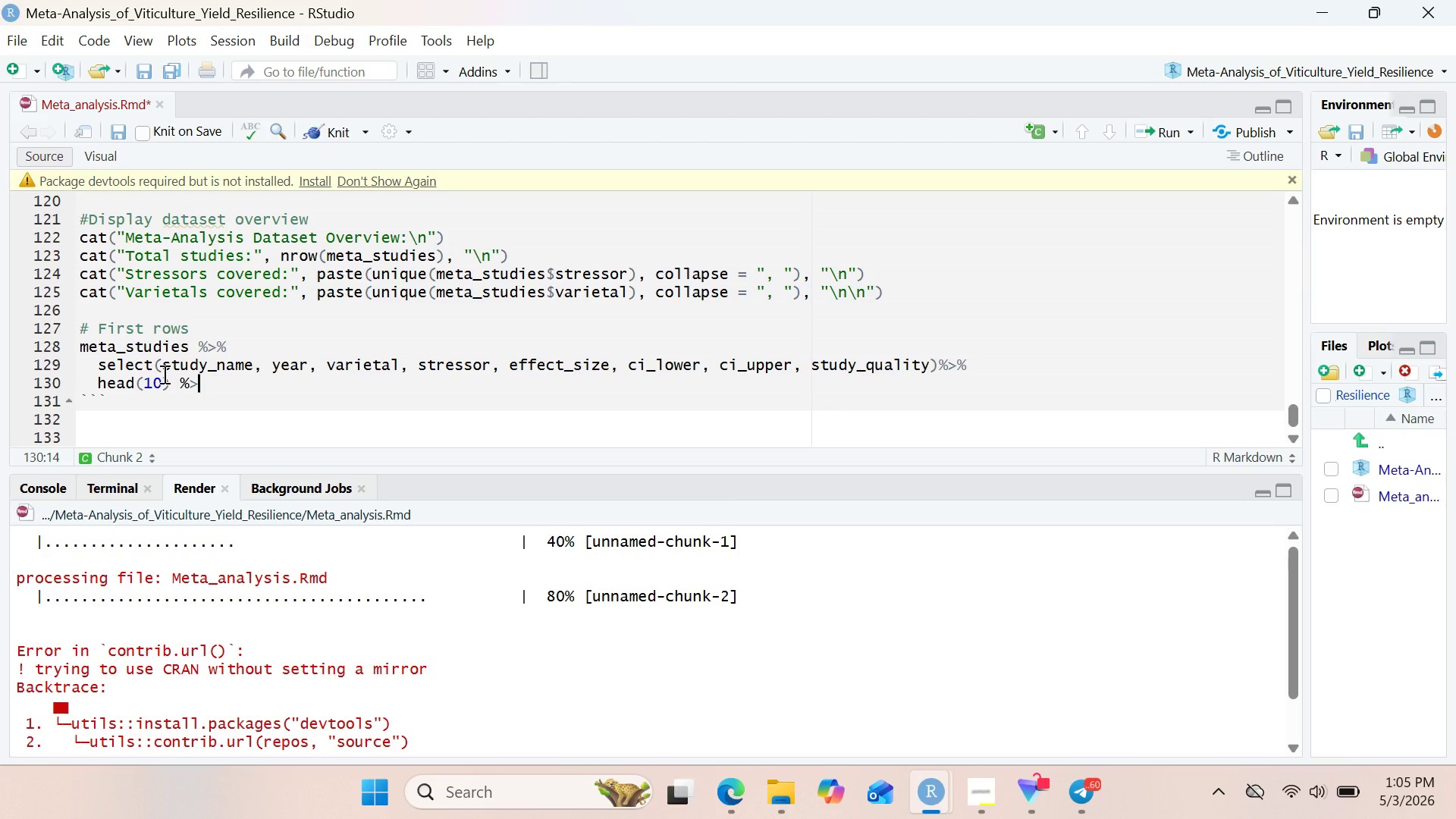 
key(Shift+5)
 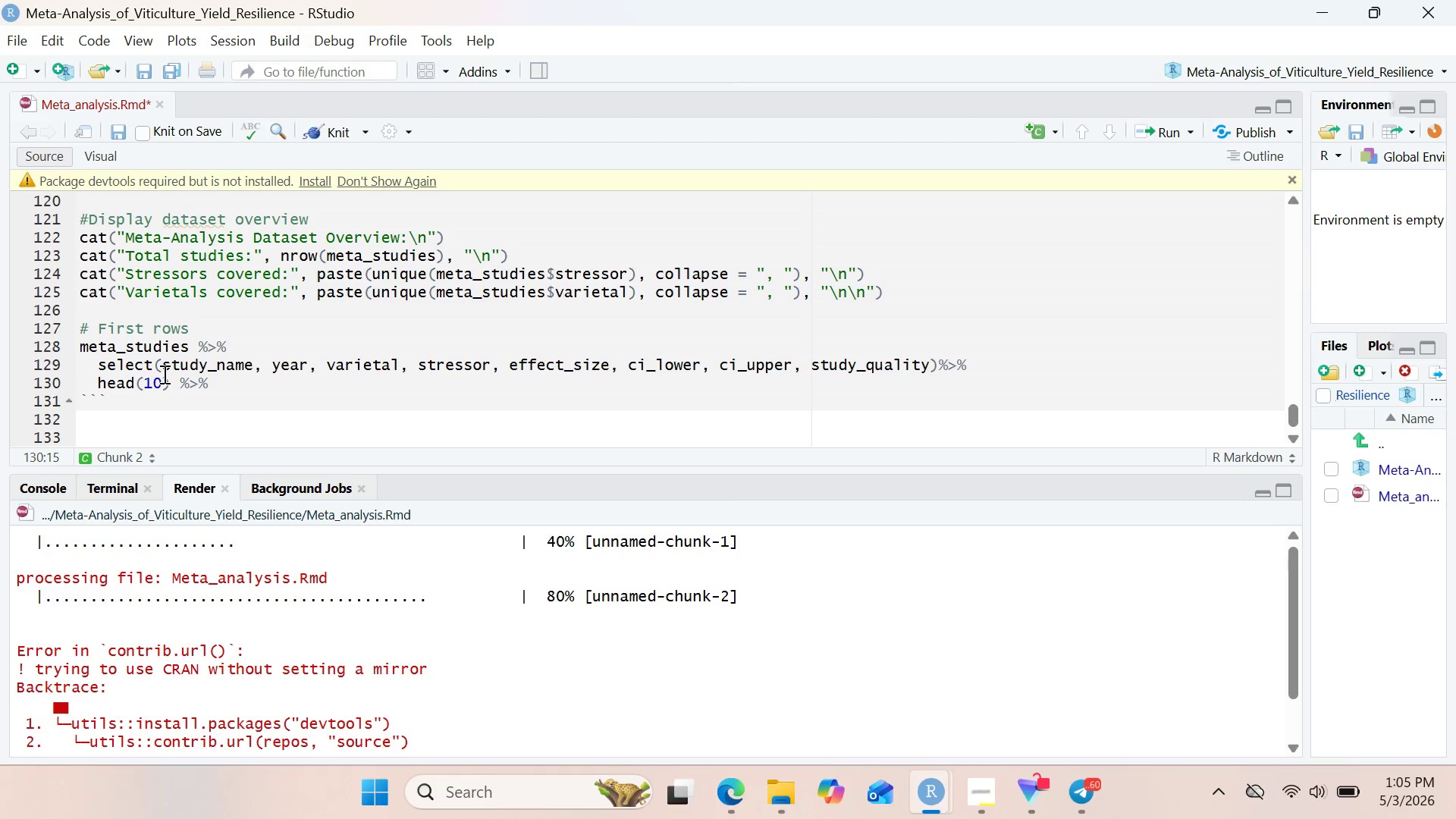 
key(Enter)
 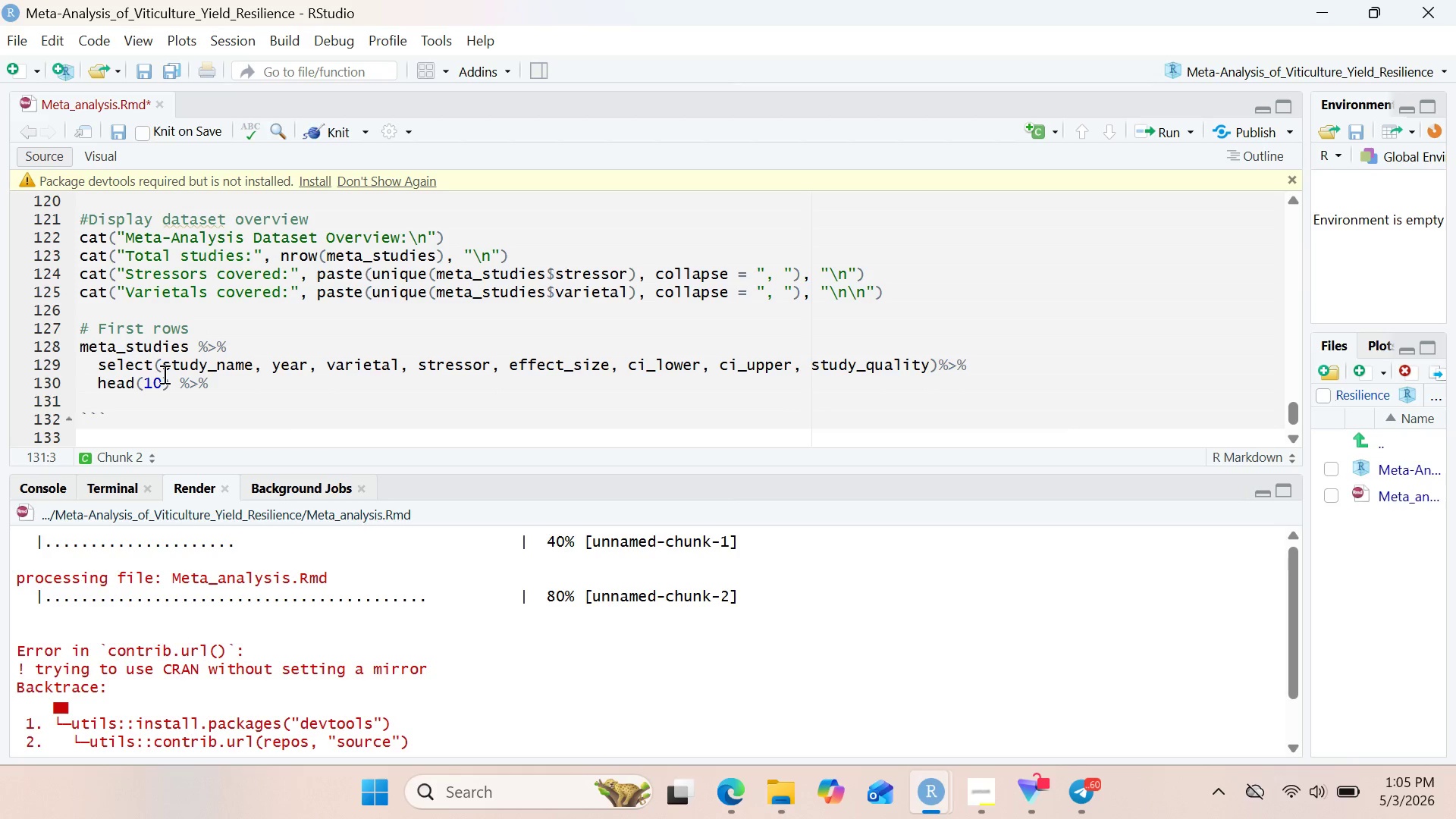 
type(kable(caption)
 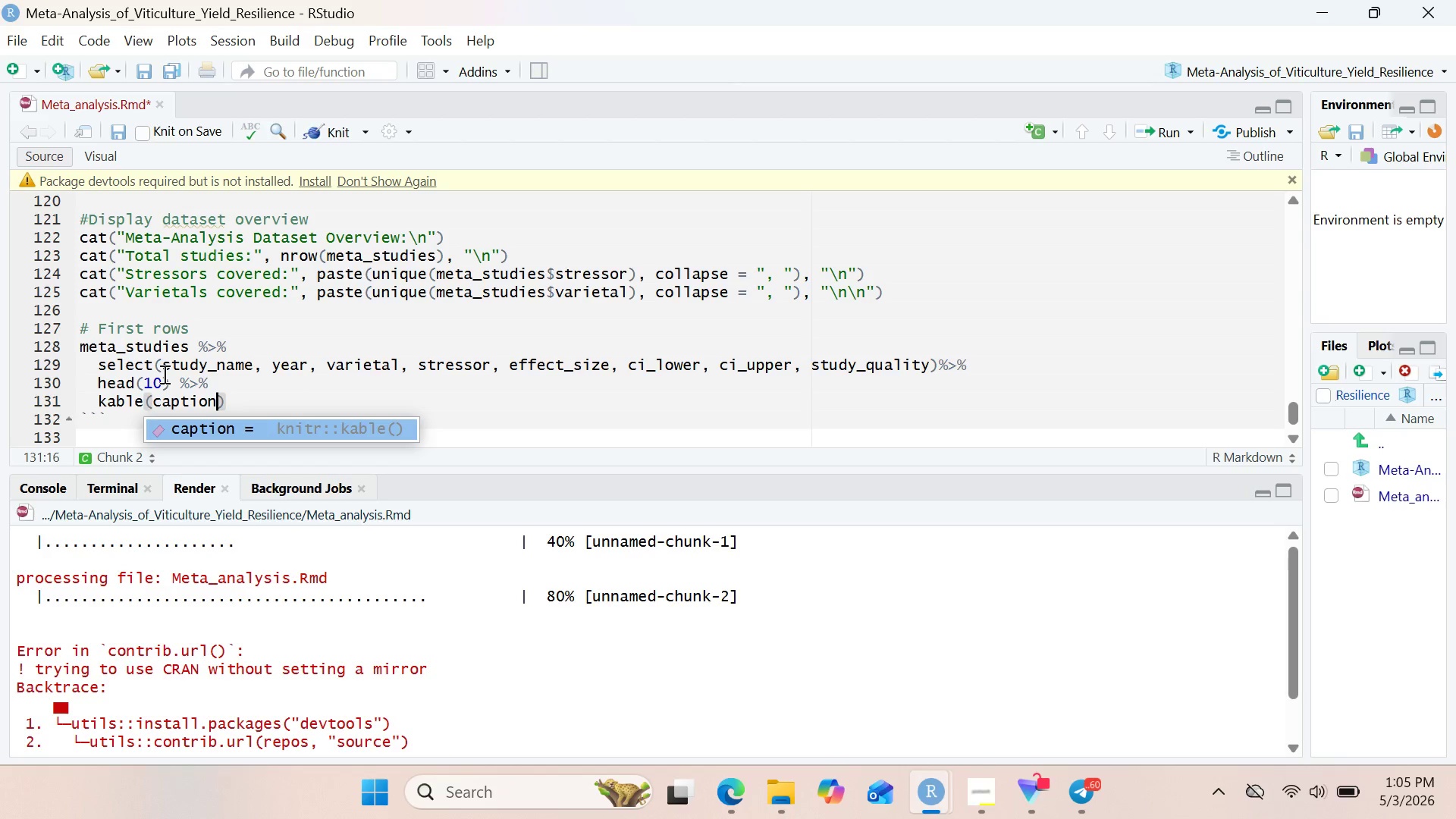 
key(Enter)
 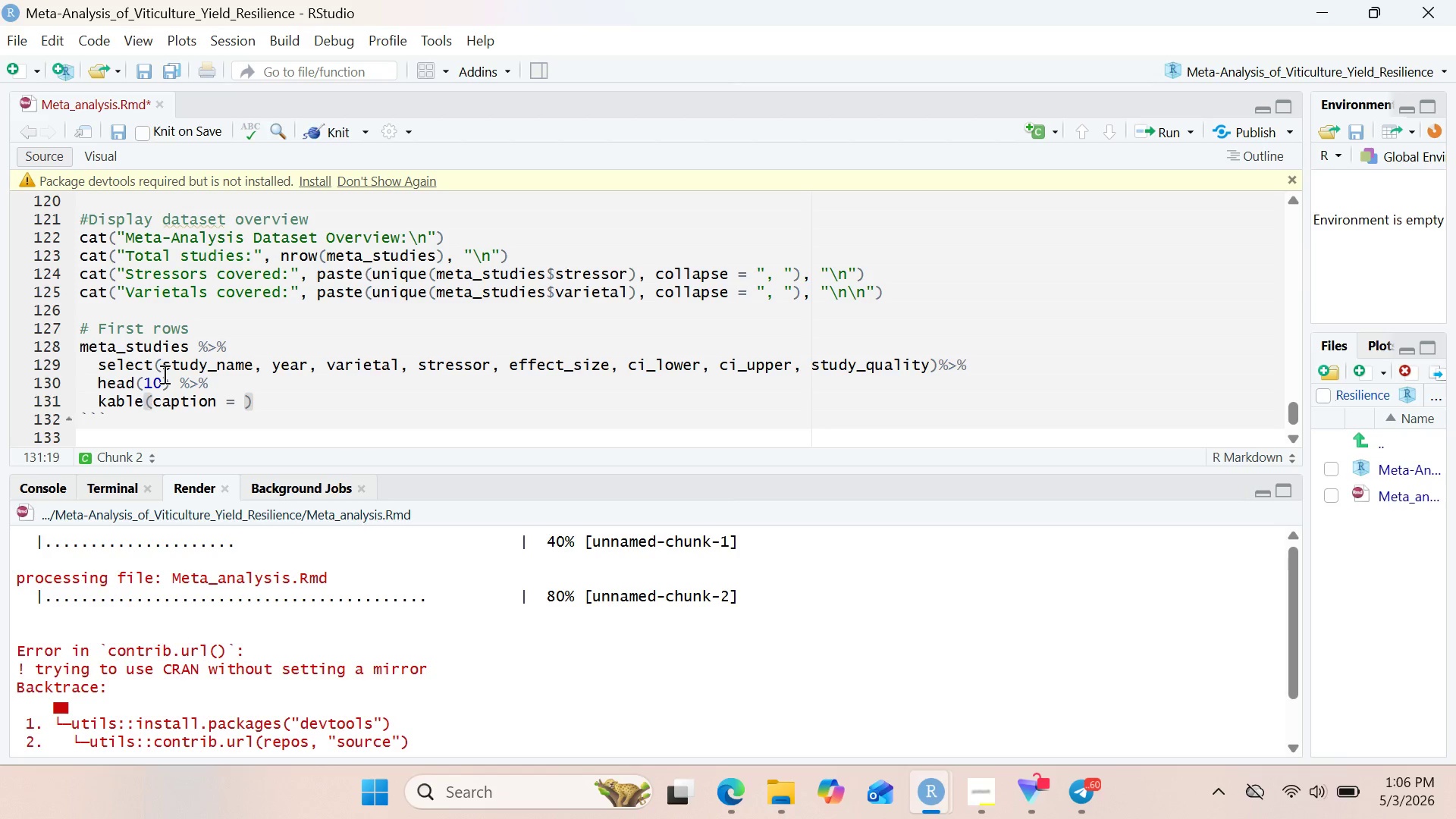 
wait(6.41)
 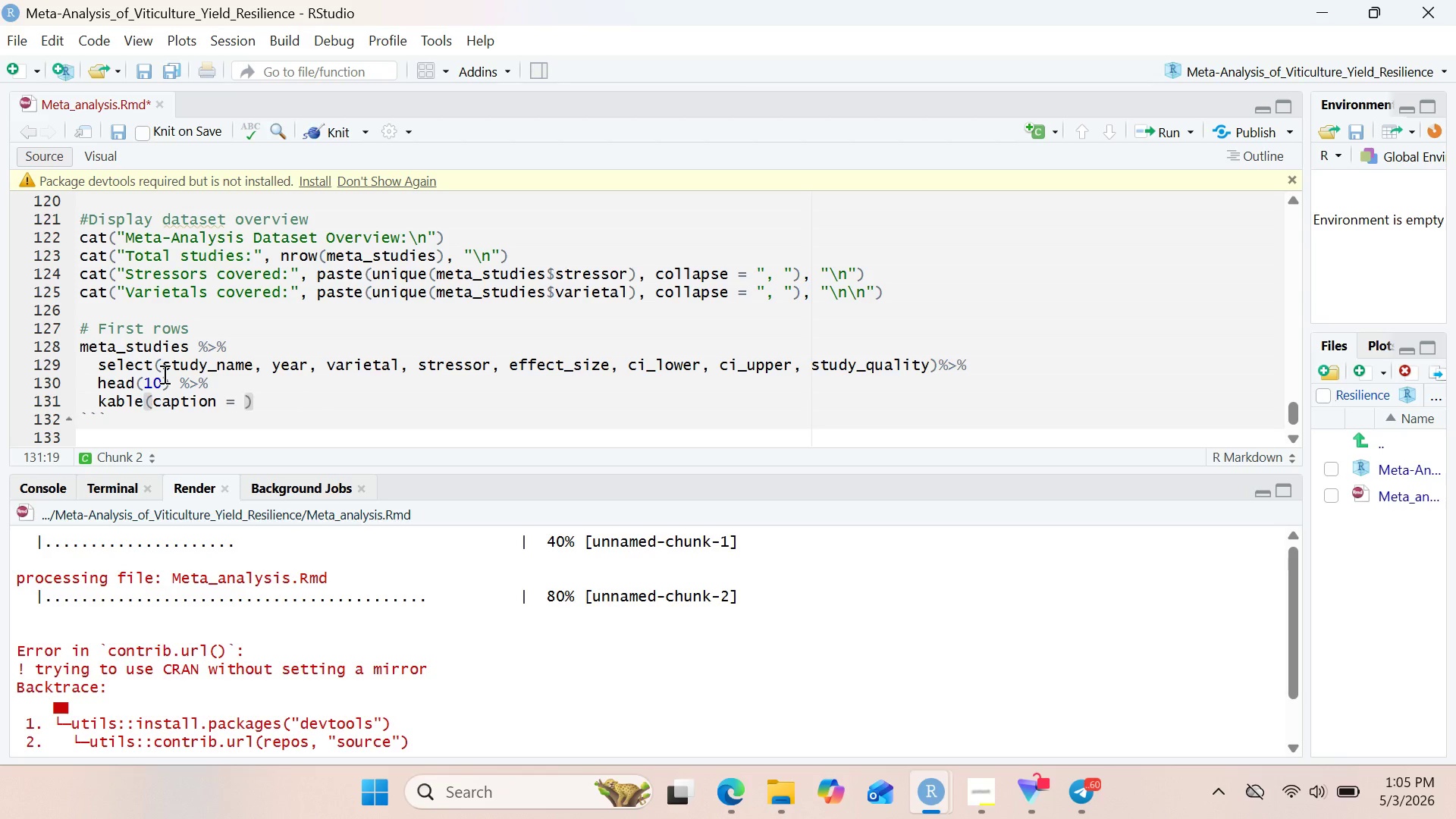 
type("Studies Included in Meta )
key(Backspace)
type(-Analysis)
 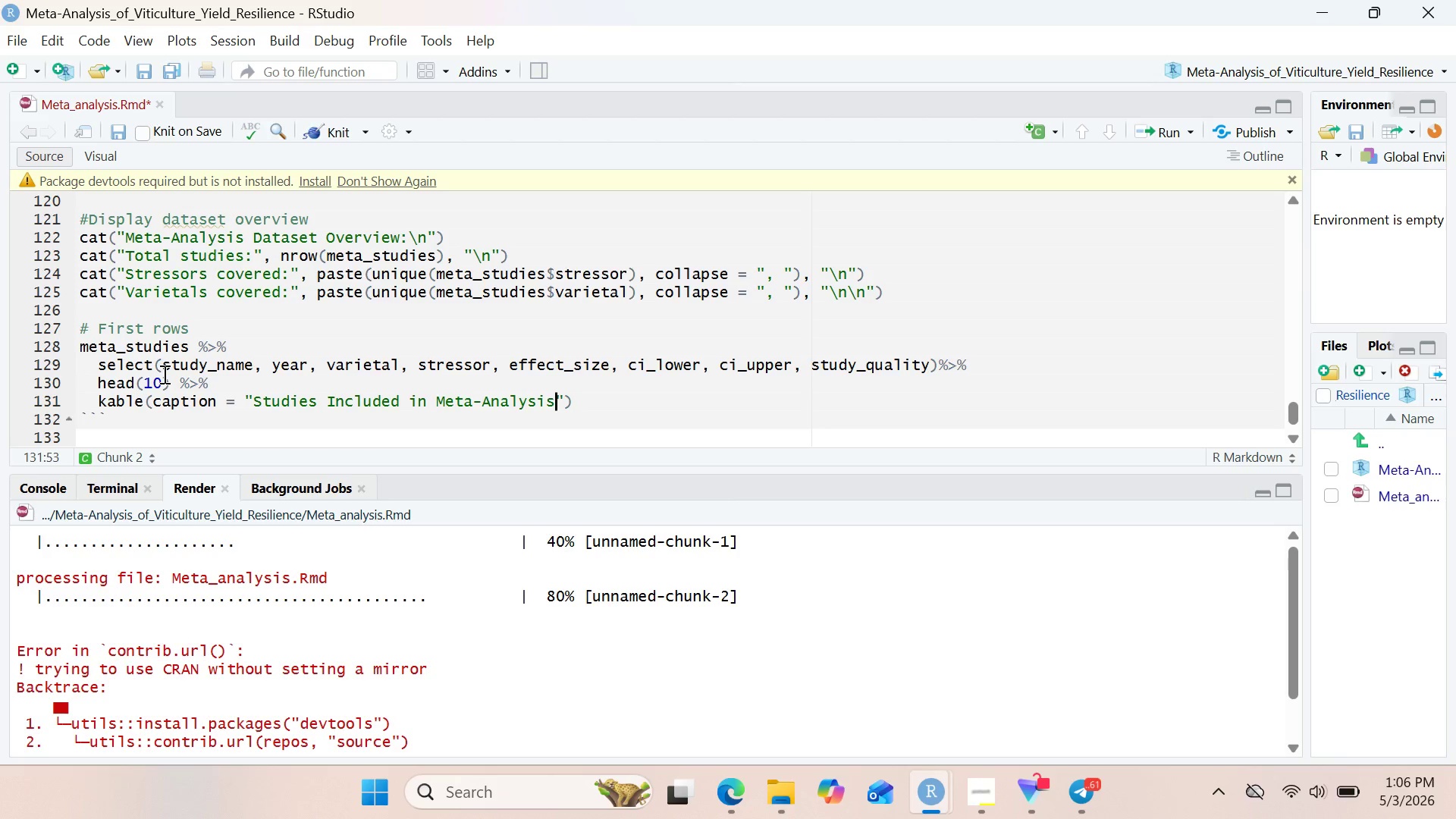 
key(ArrowRight)
 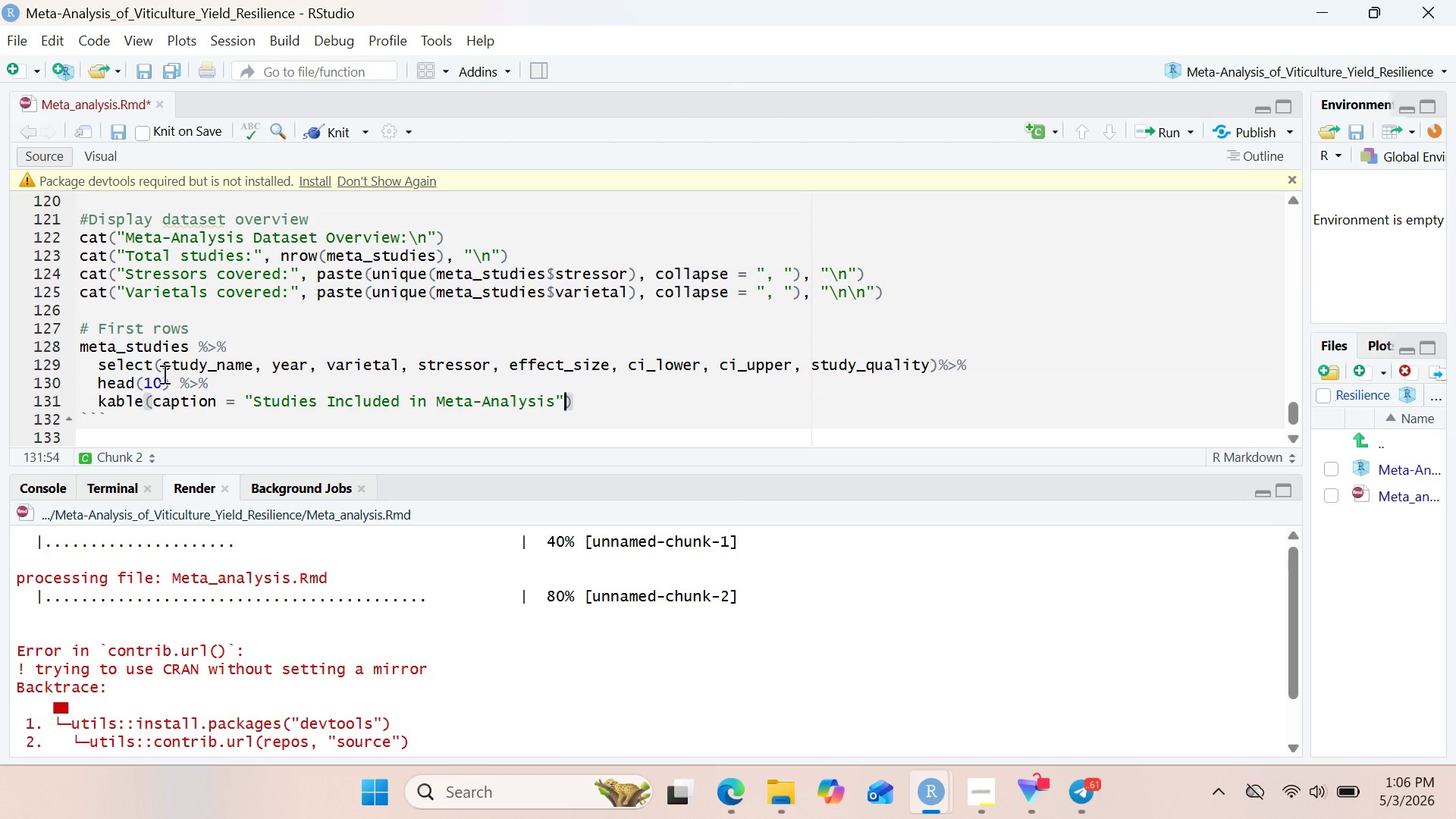 
key(Comma)
 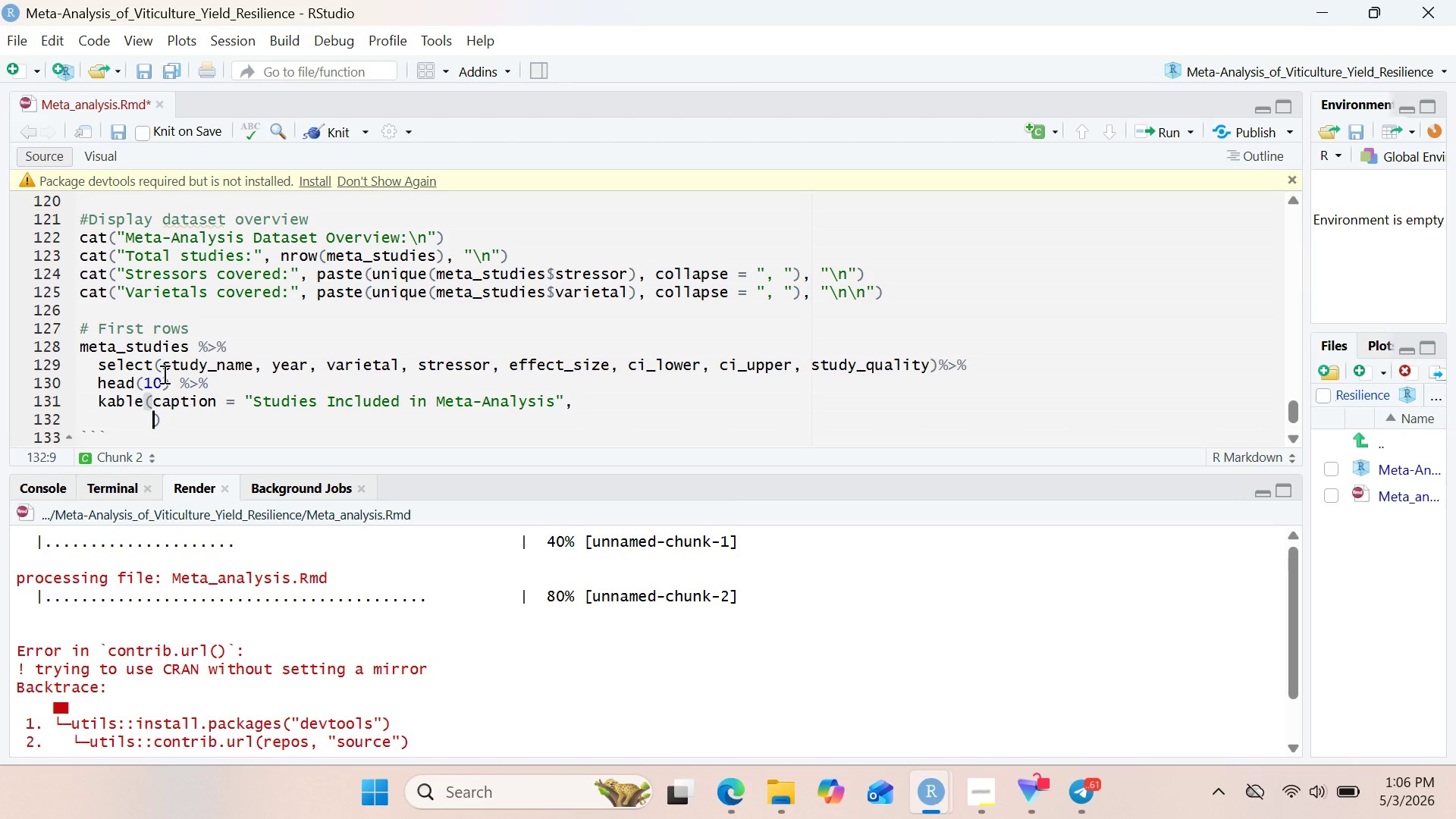 
key(Enter)
 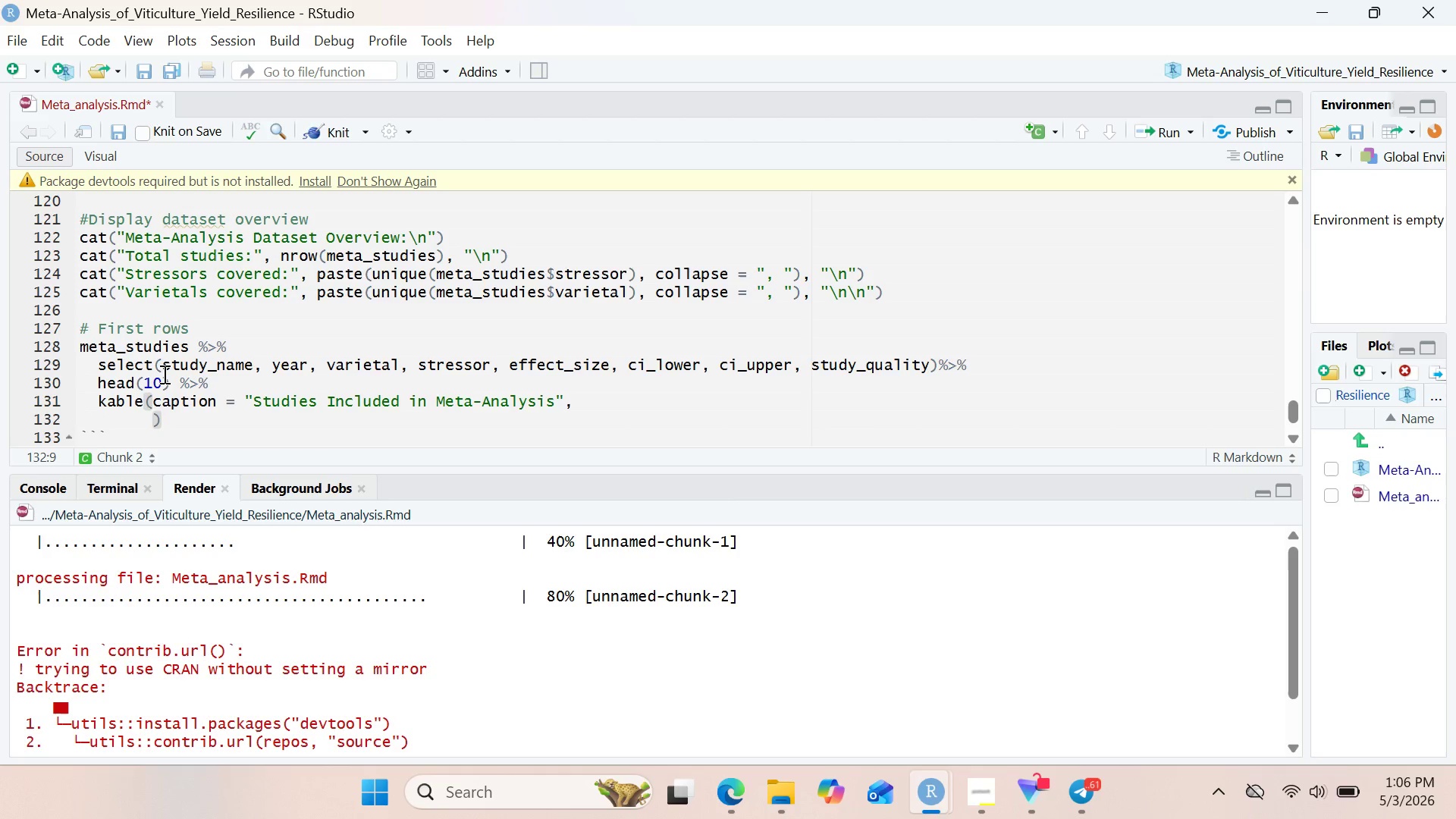 
type(booktab )
key(Backspace)
type(s = TRUE, linsp = ')
key(Backspace)
type(")
 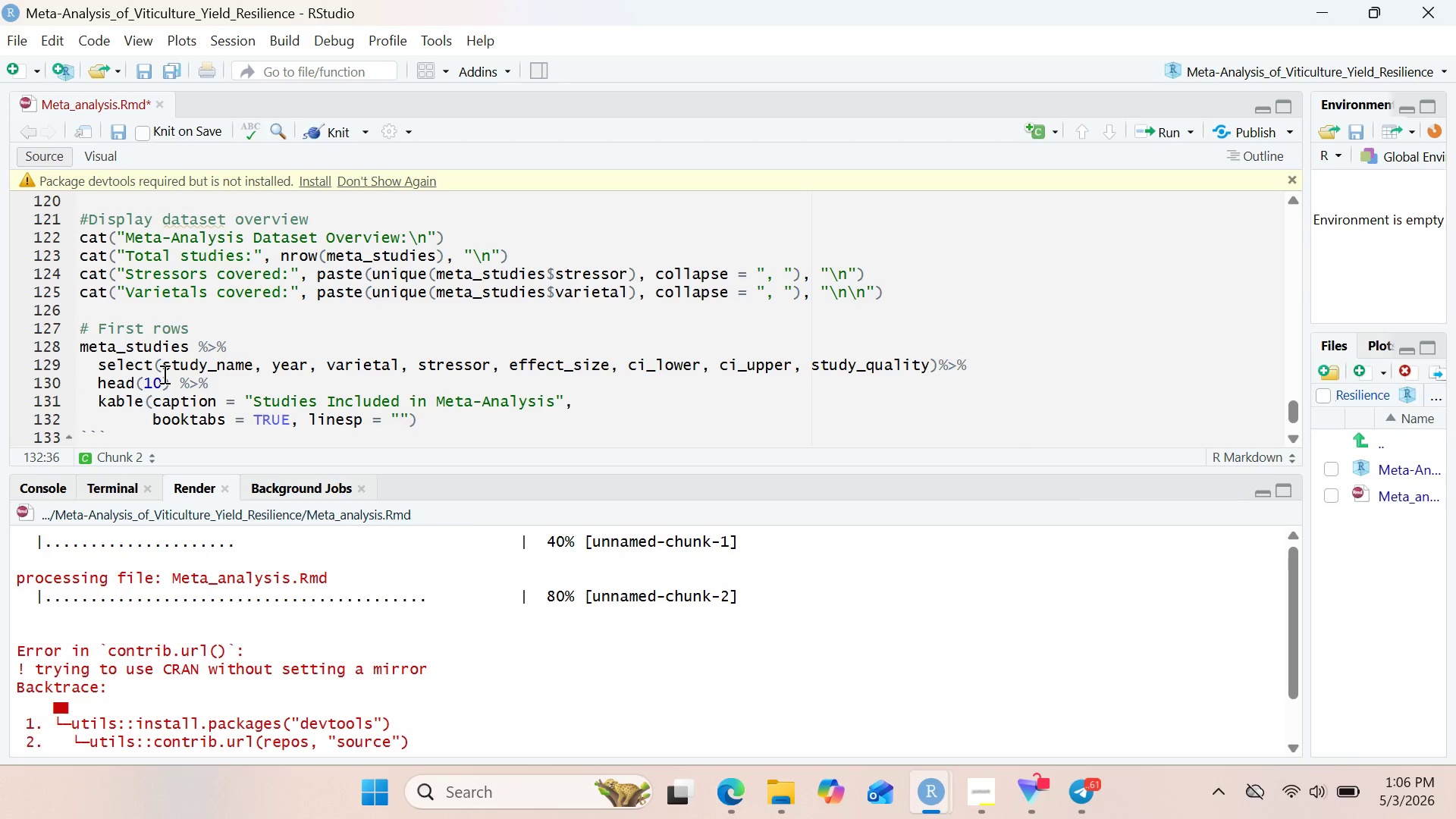 
key(ArrowRight)
 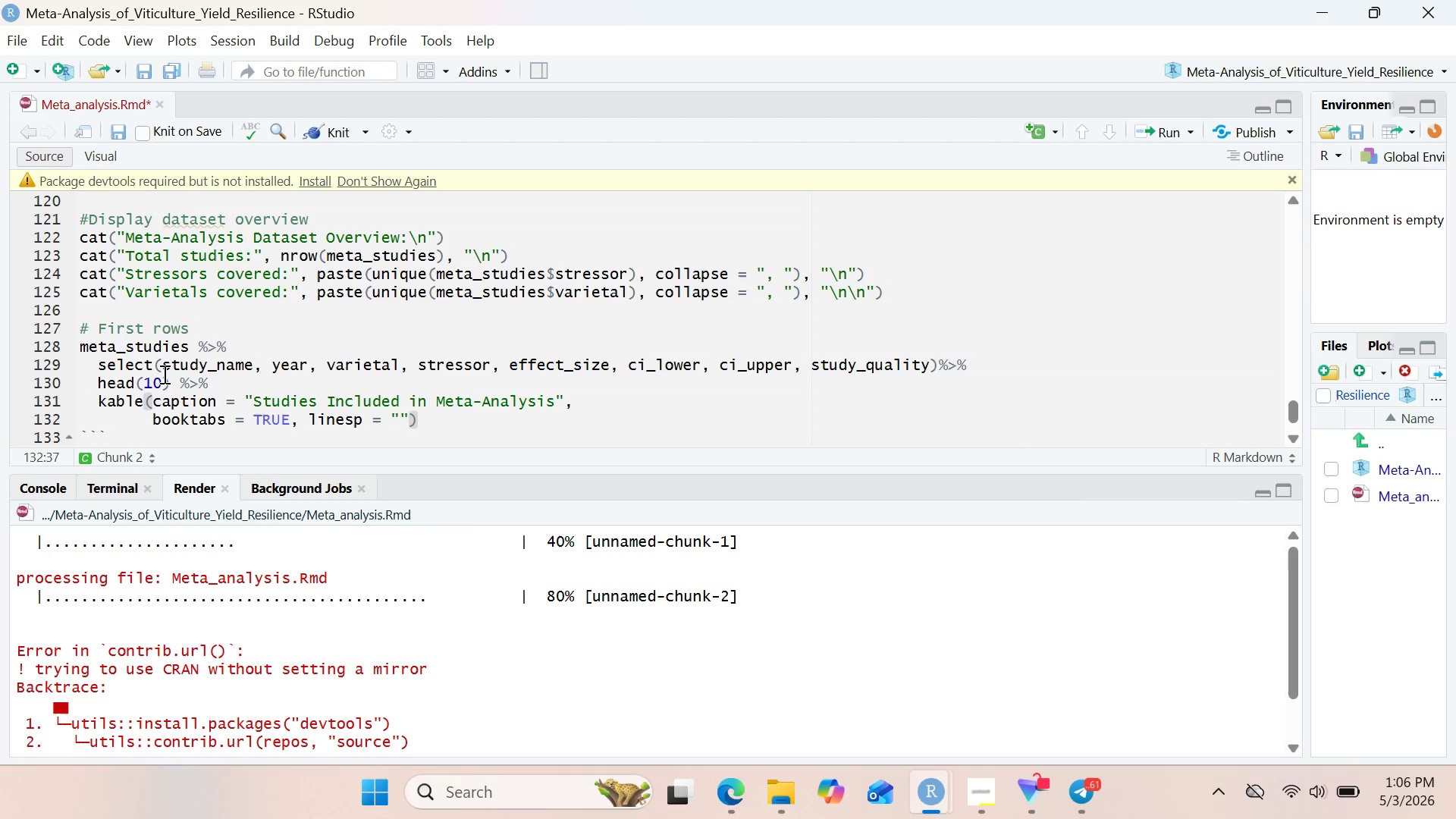 
key(ArrowRight)
 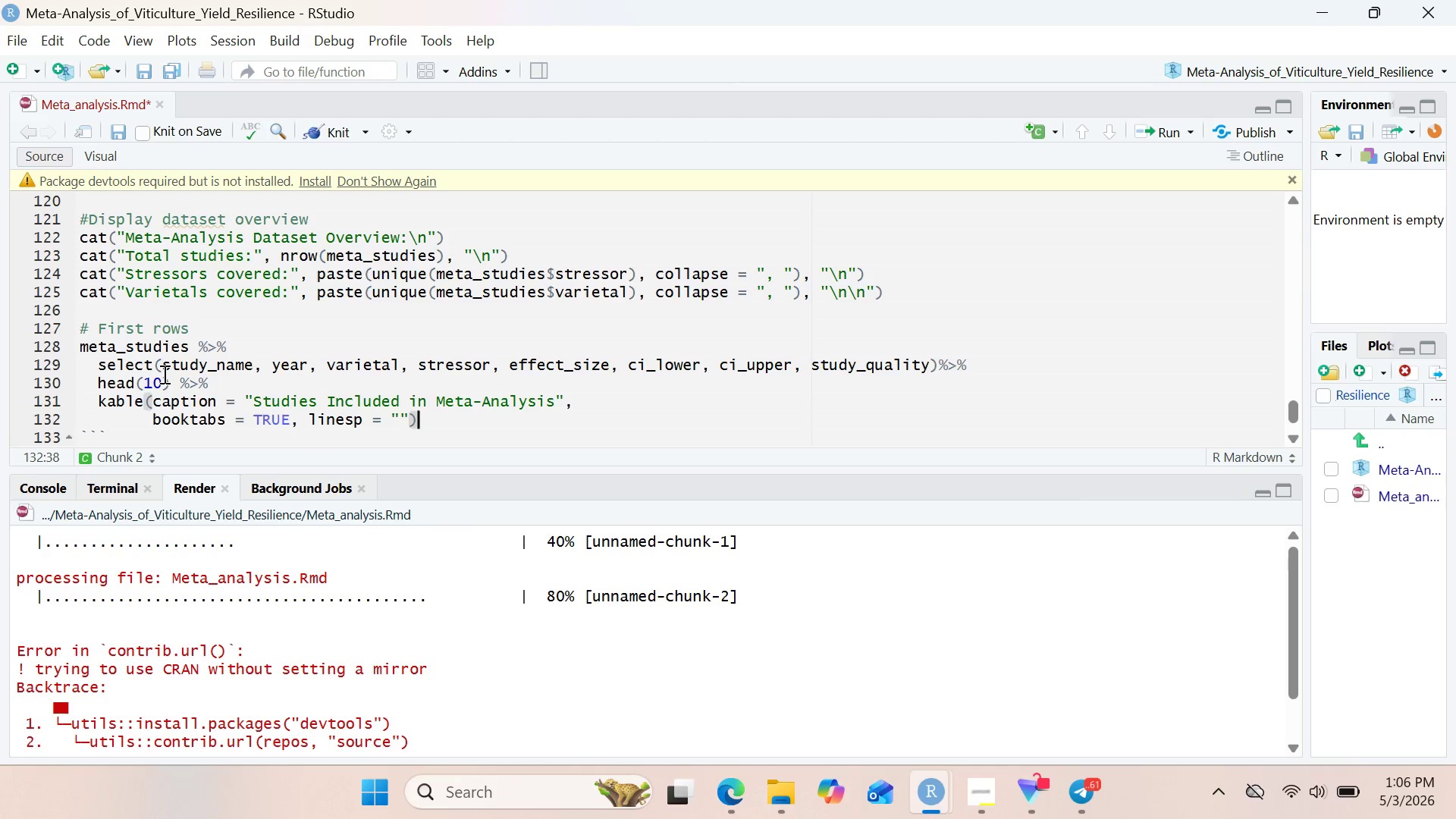 
key(Space)
 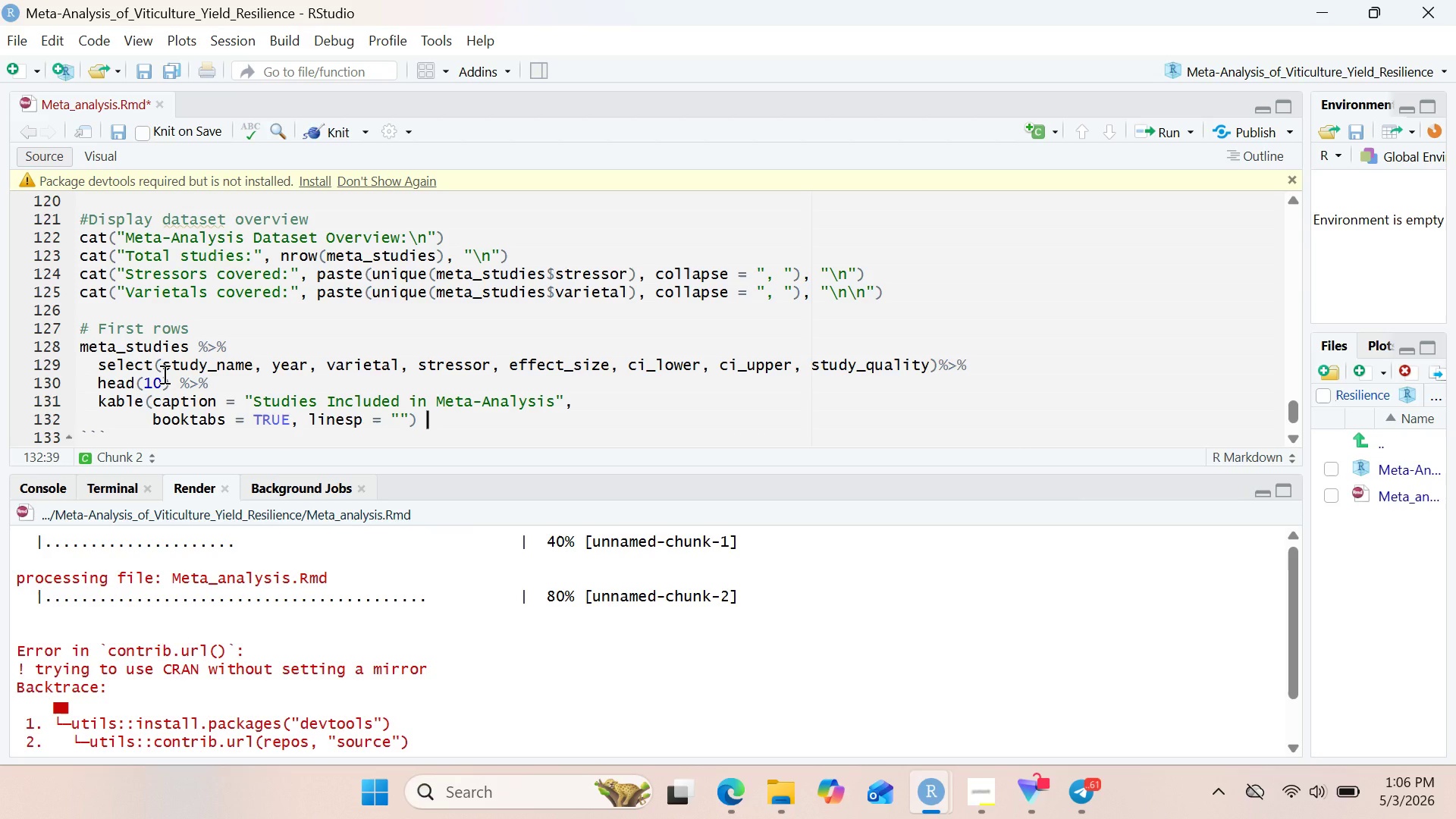 
key(Shift+5)
 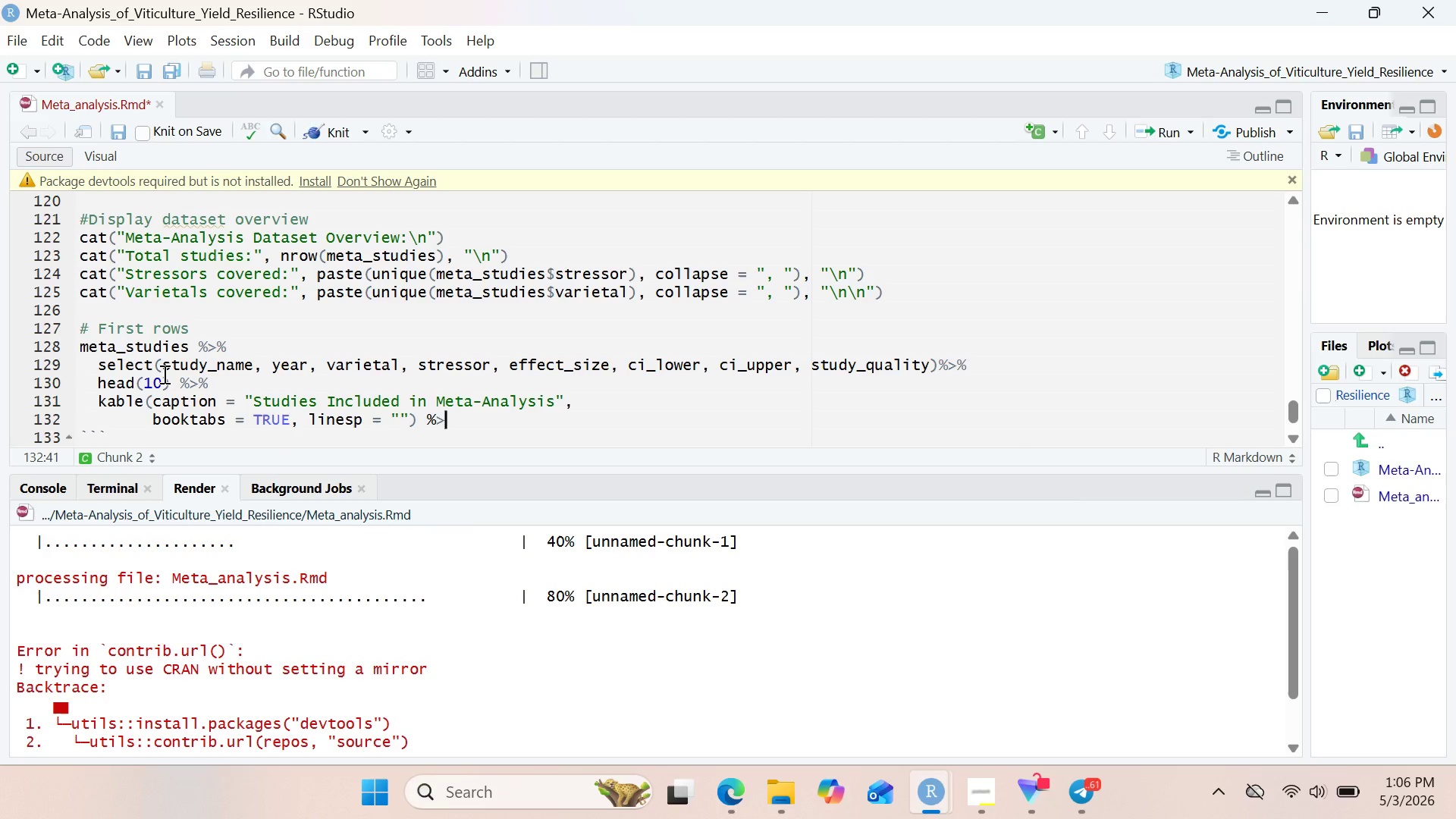 
key(Shift+Period)
 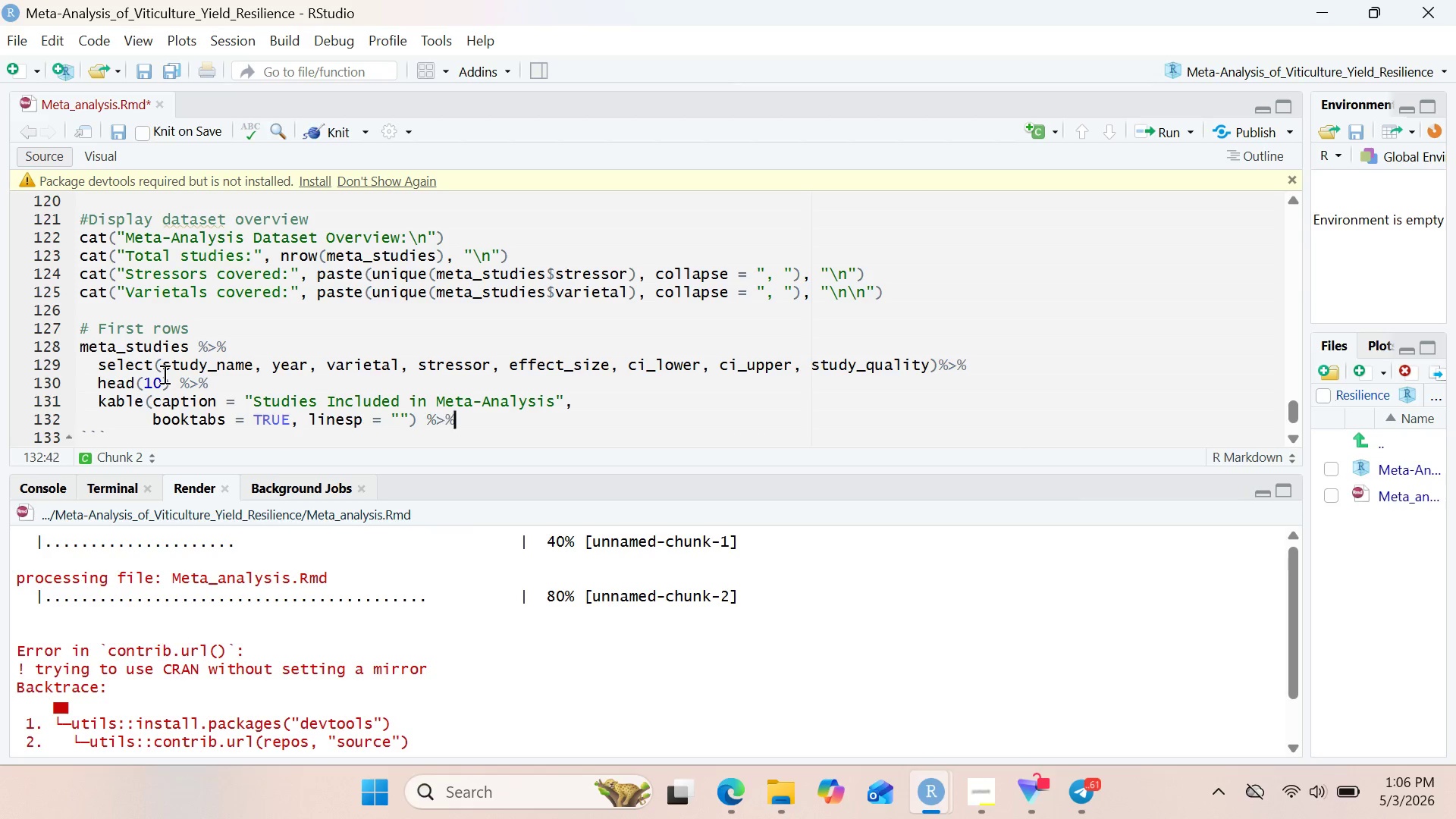 
key(Shift+5)
 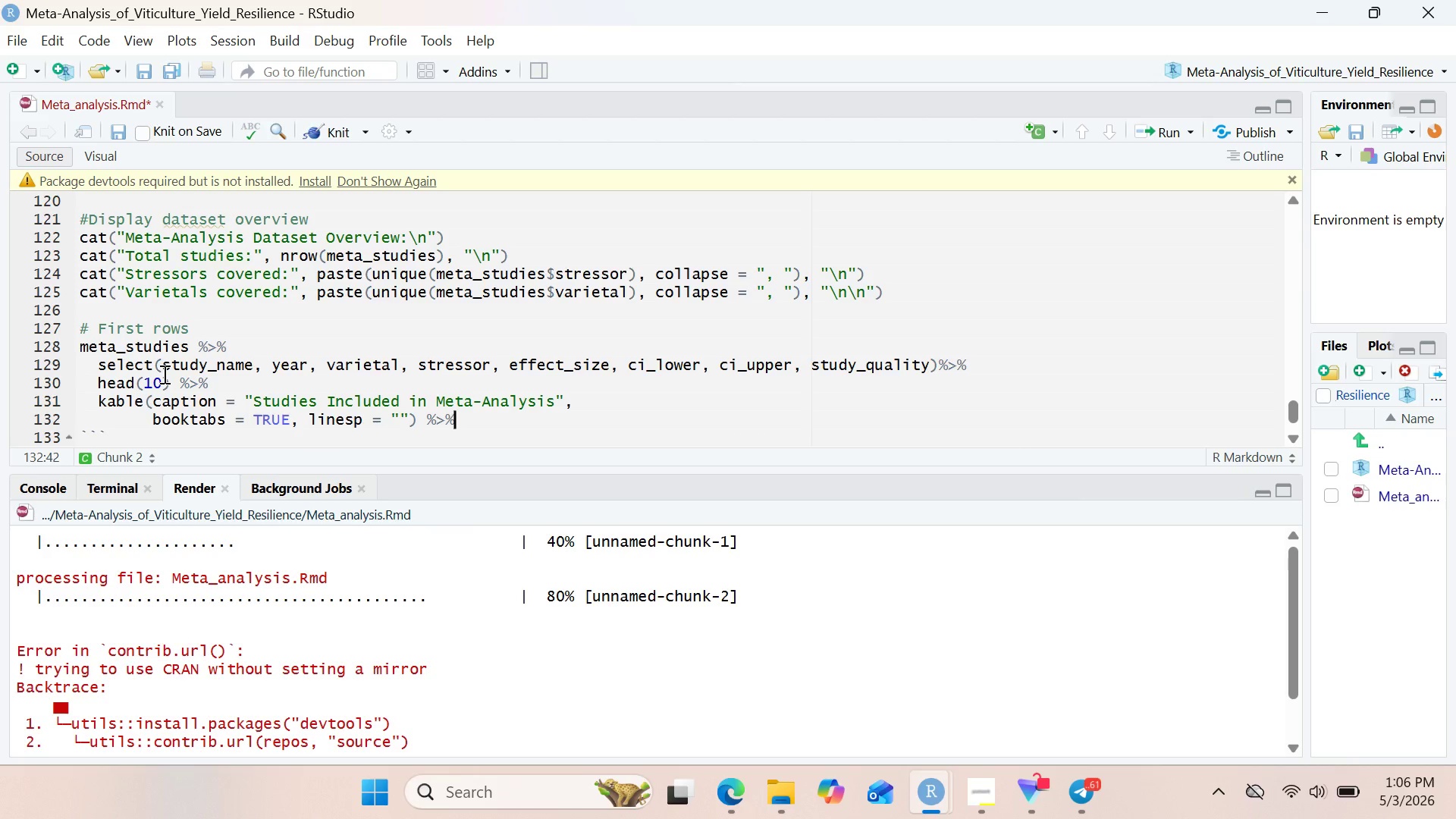 
key(Enter)
 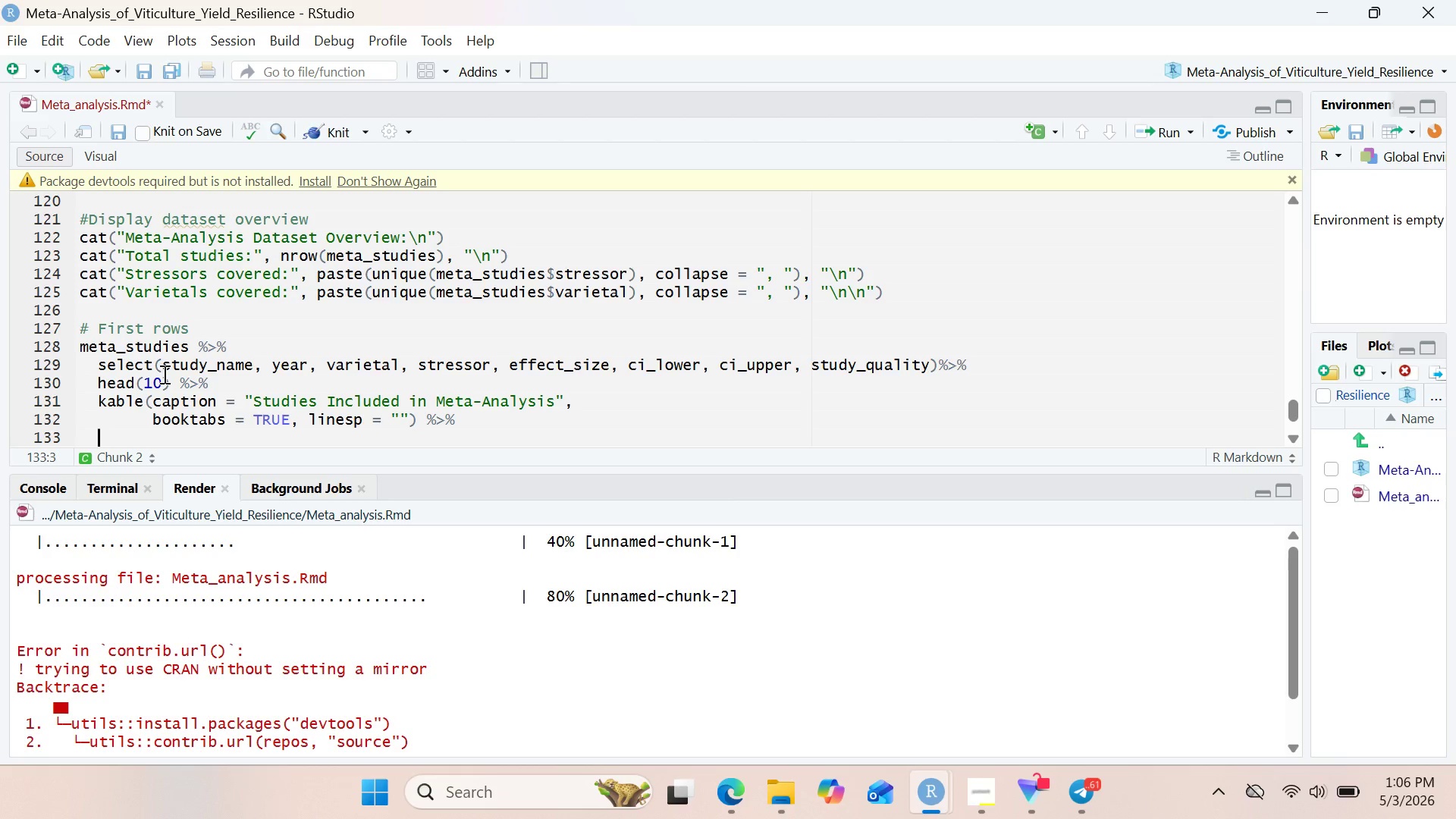 
type(kable_)
 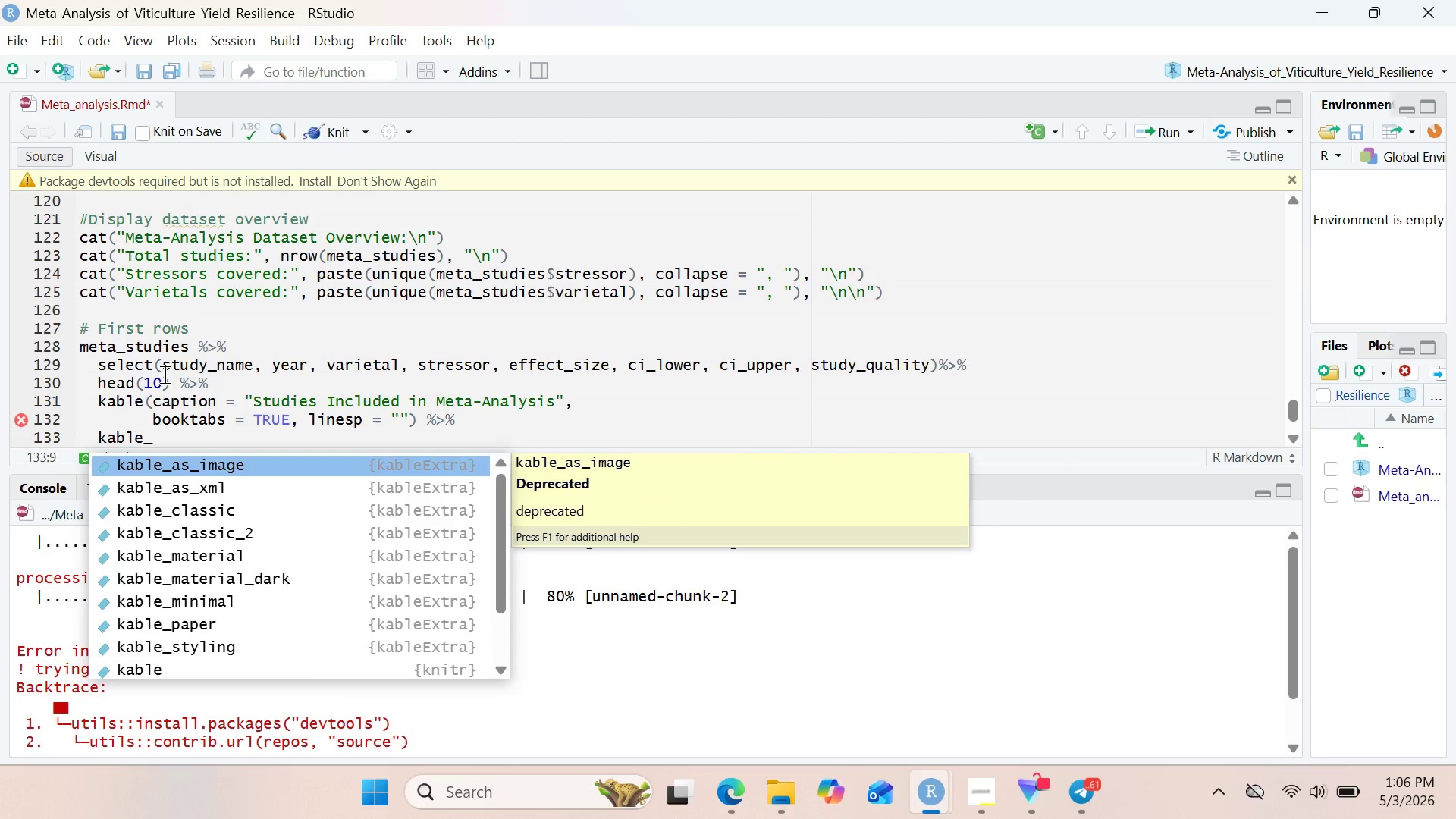 
key(ArrowDown)
 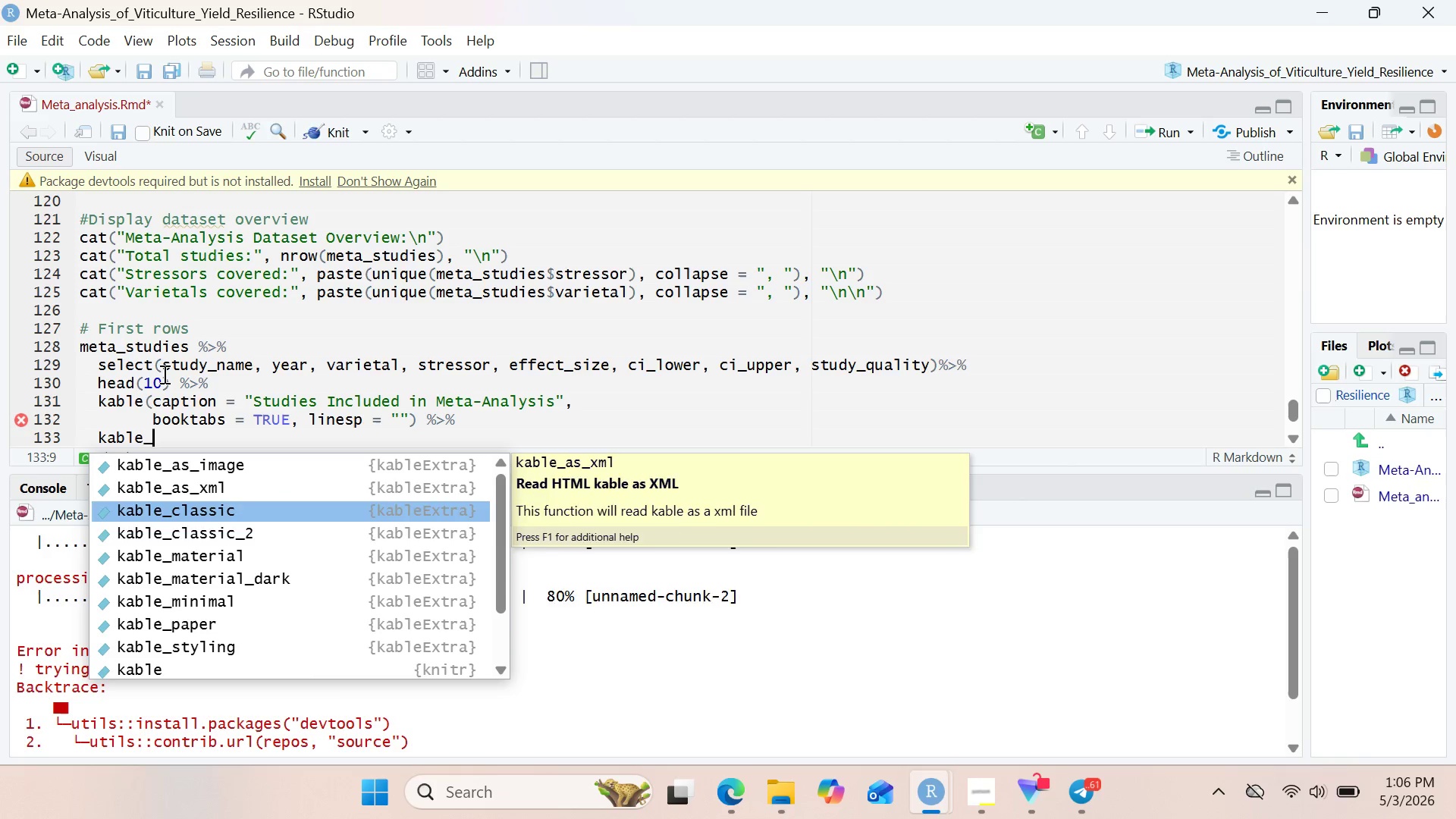 
key(ArrowDown)
 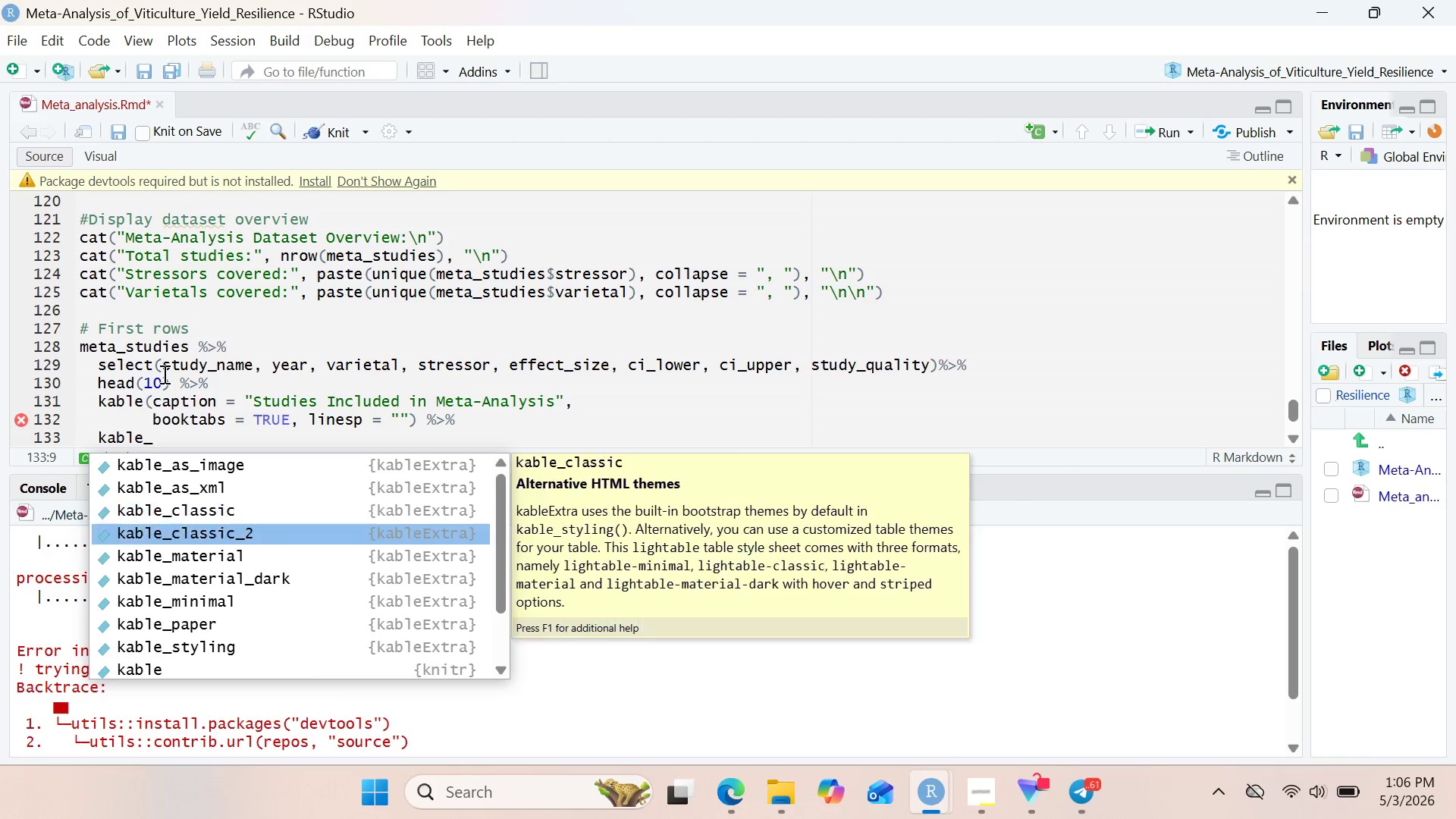 
key(ArrowDown)
 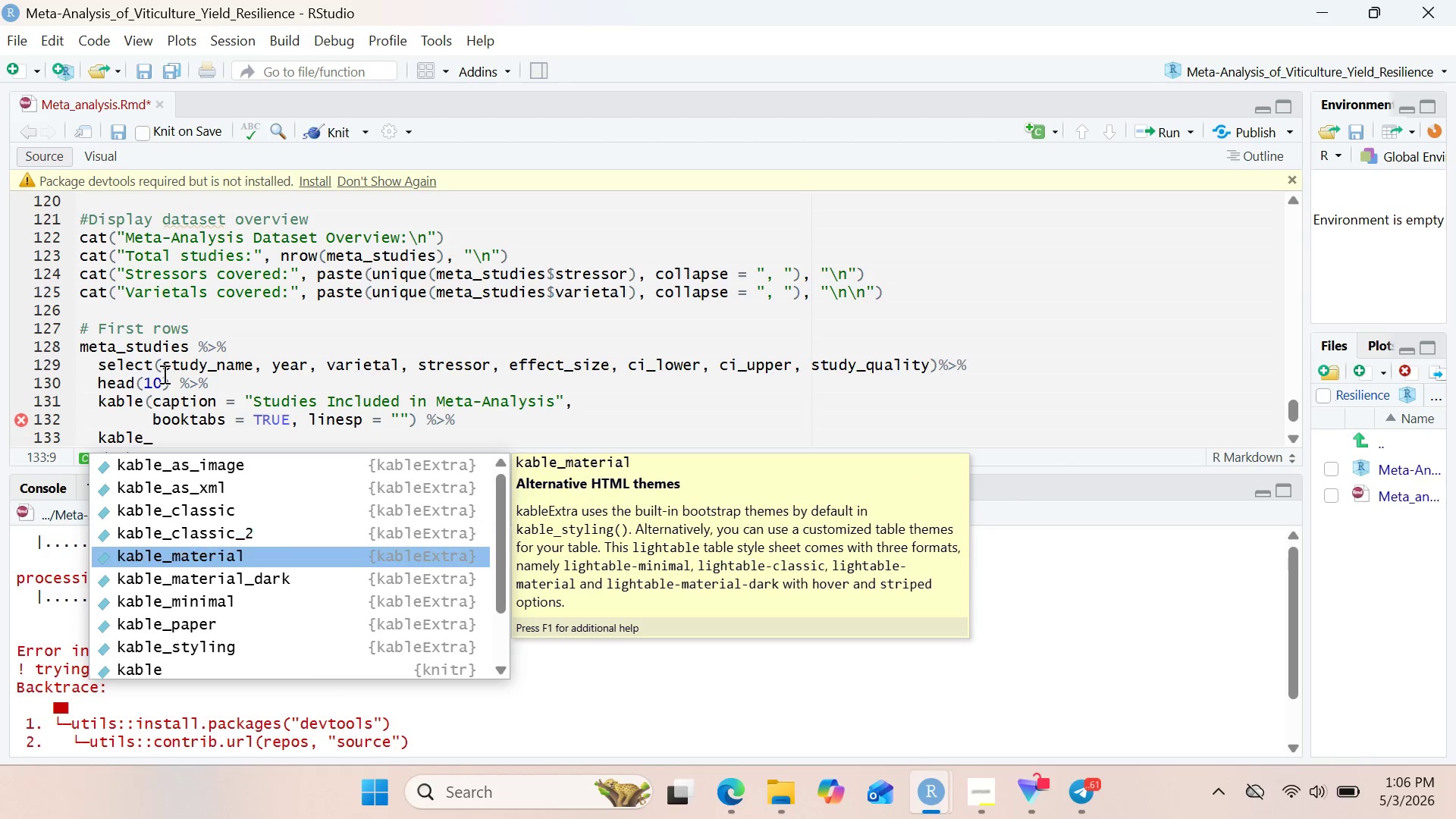 
key(ArrowDown)
 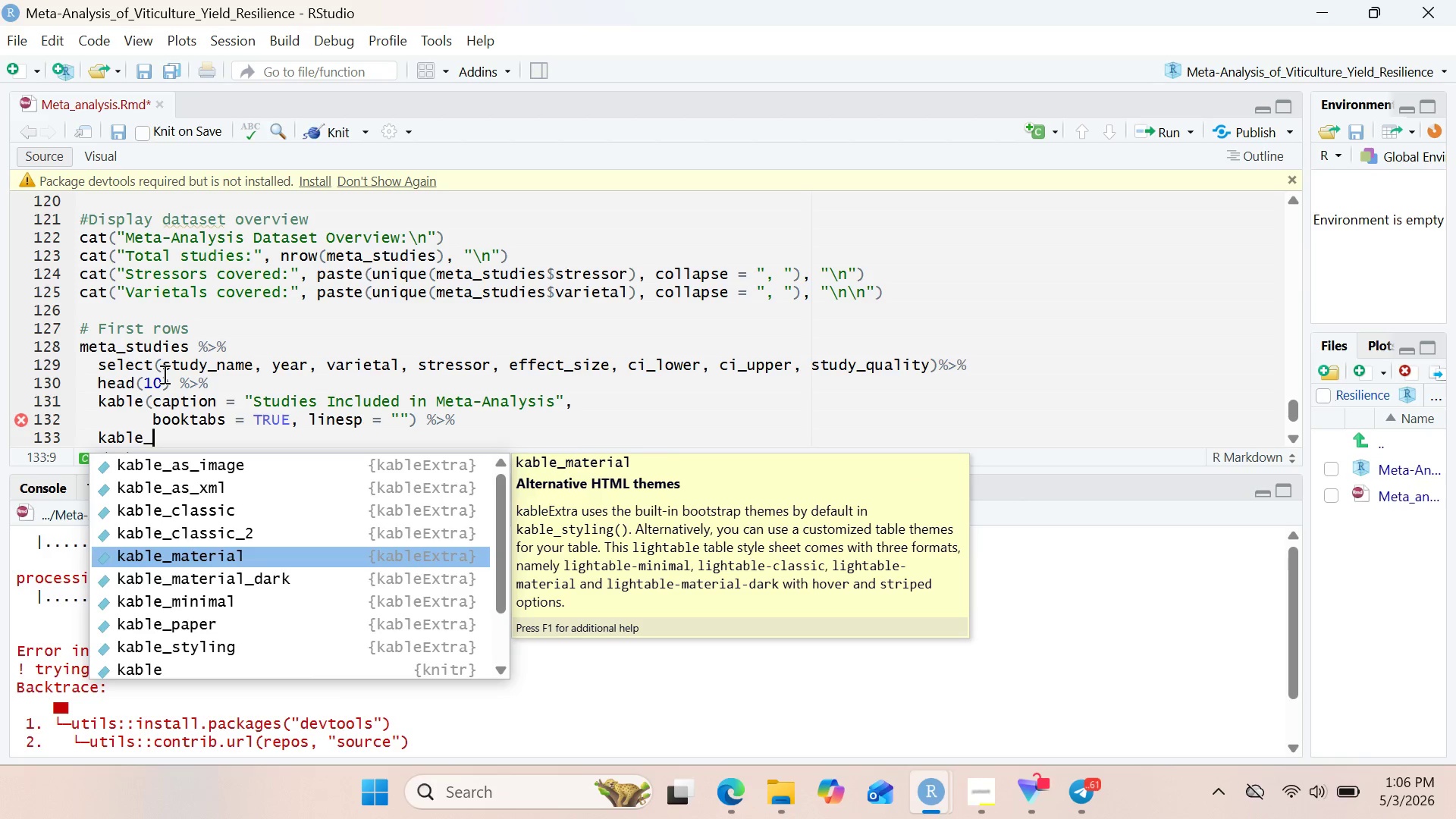 
key(ArrowDown)
 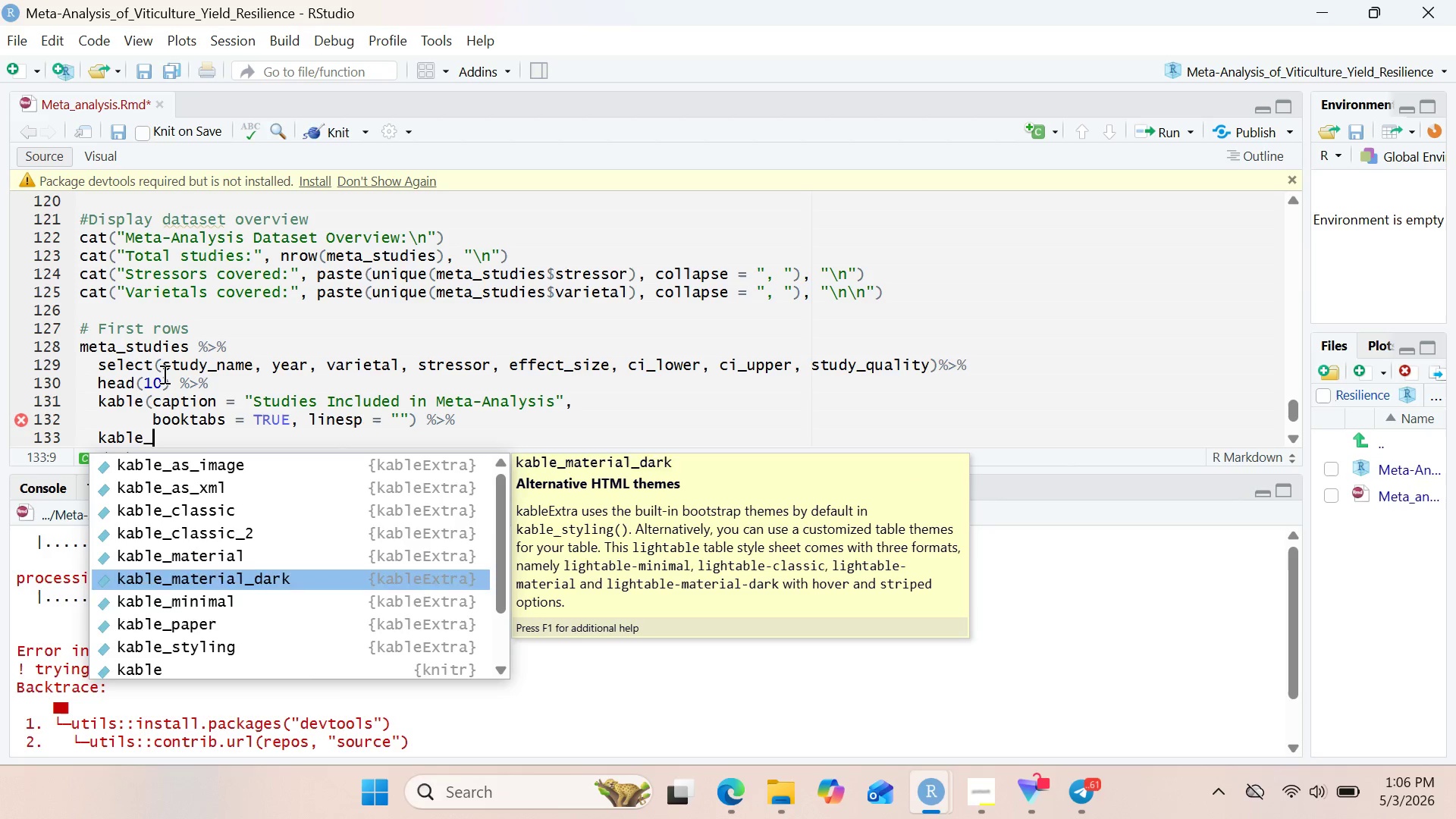 
key(ArrowDown)
 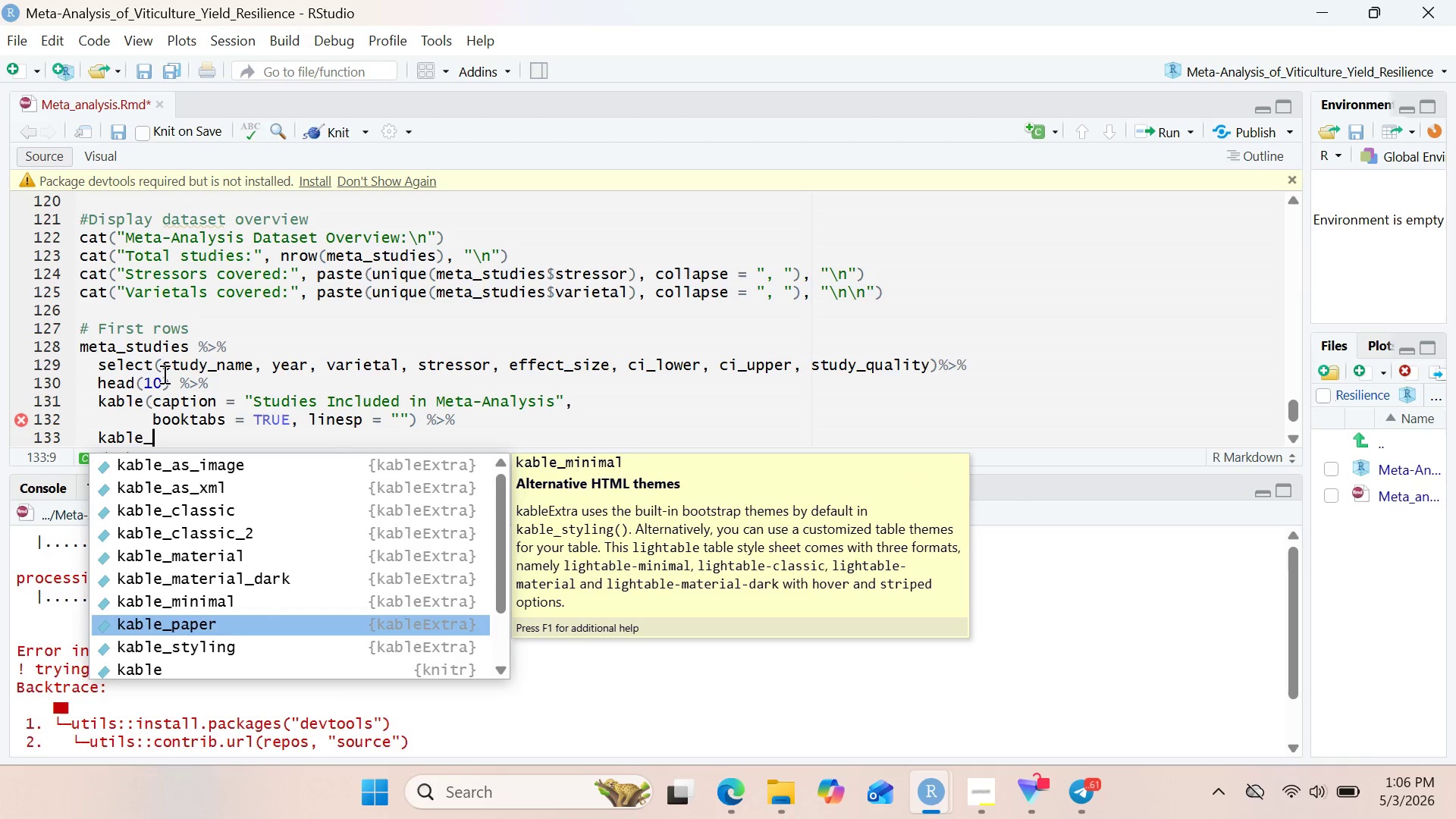 
key(ArrowDown)
 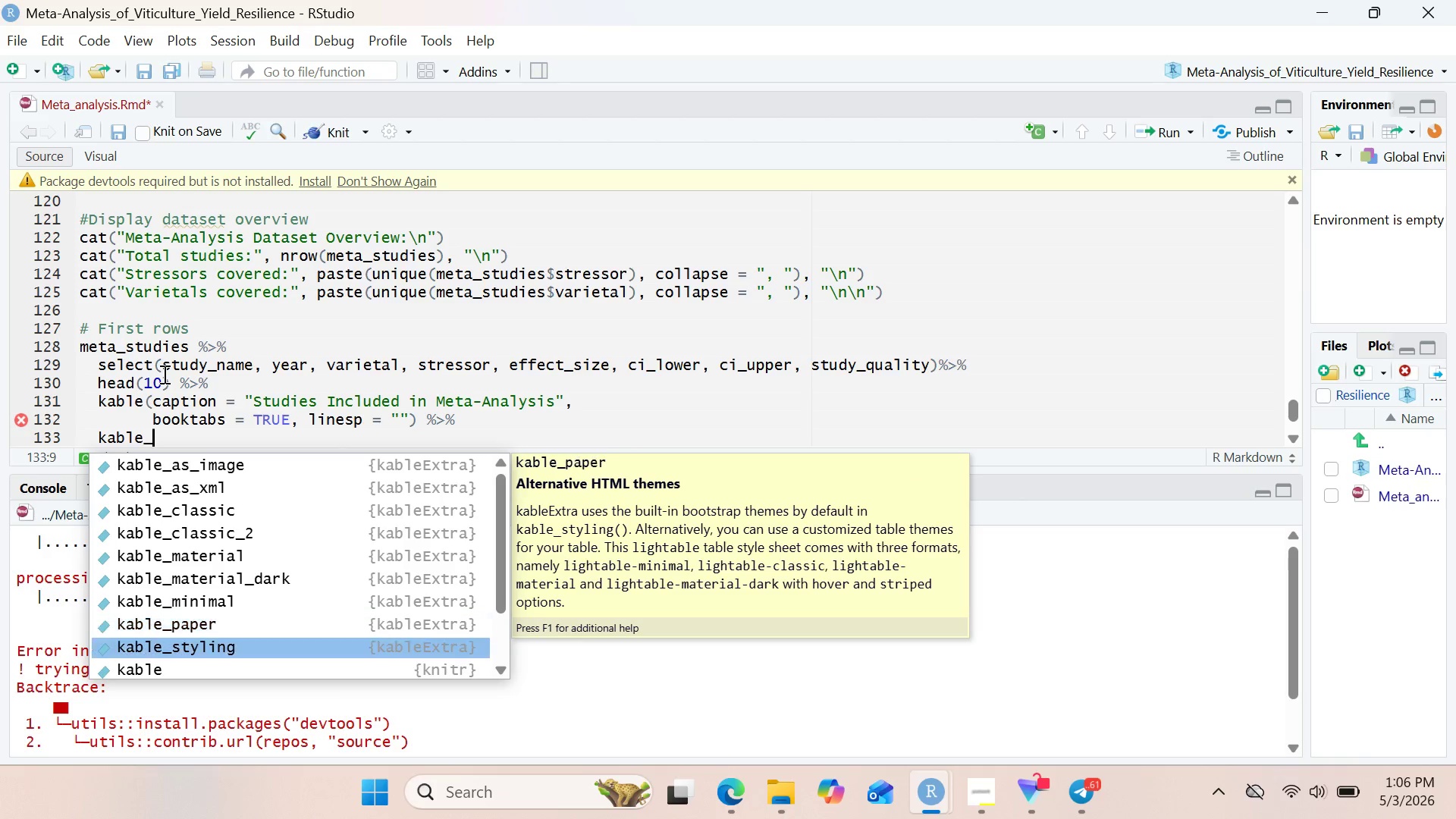 
key(ArrowDown)
 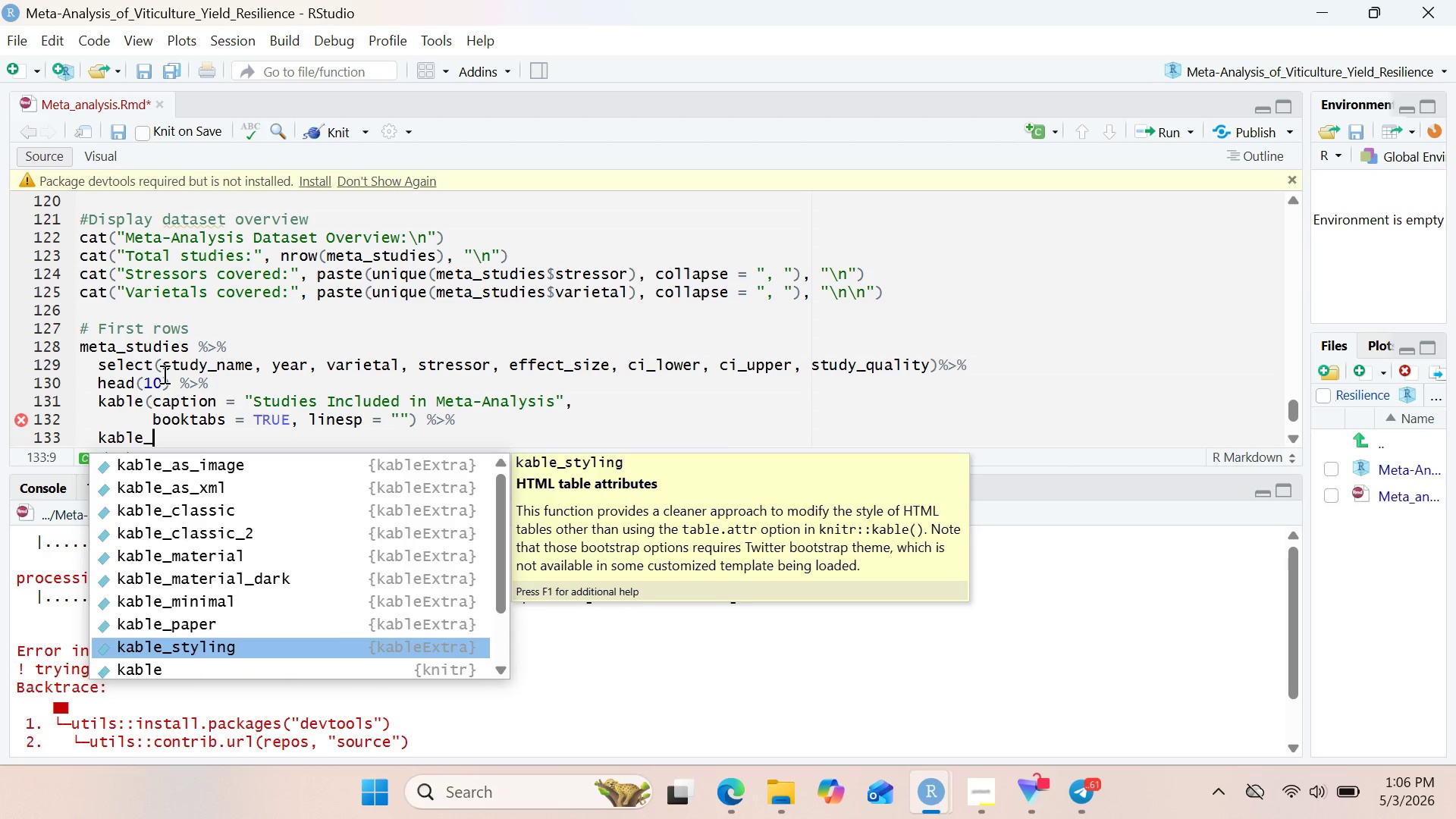 
key(Enter)
 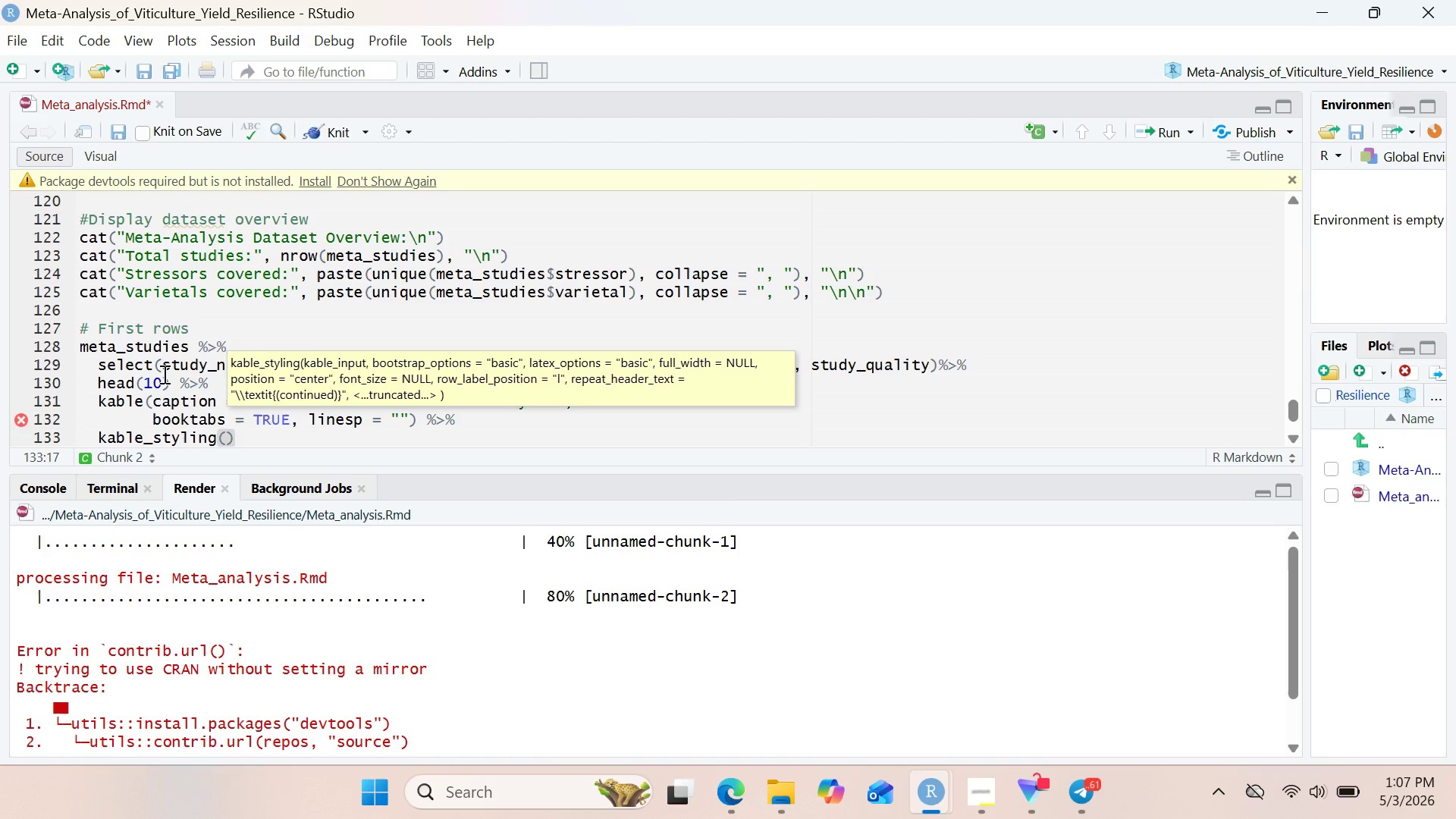 
type(latex)
 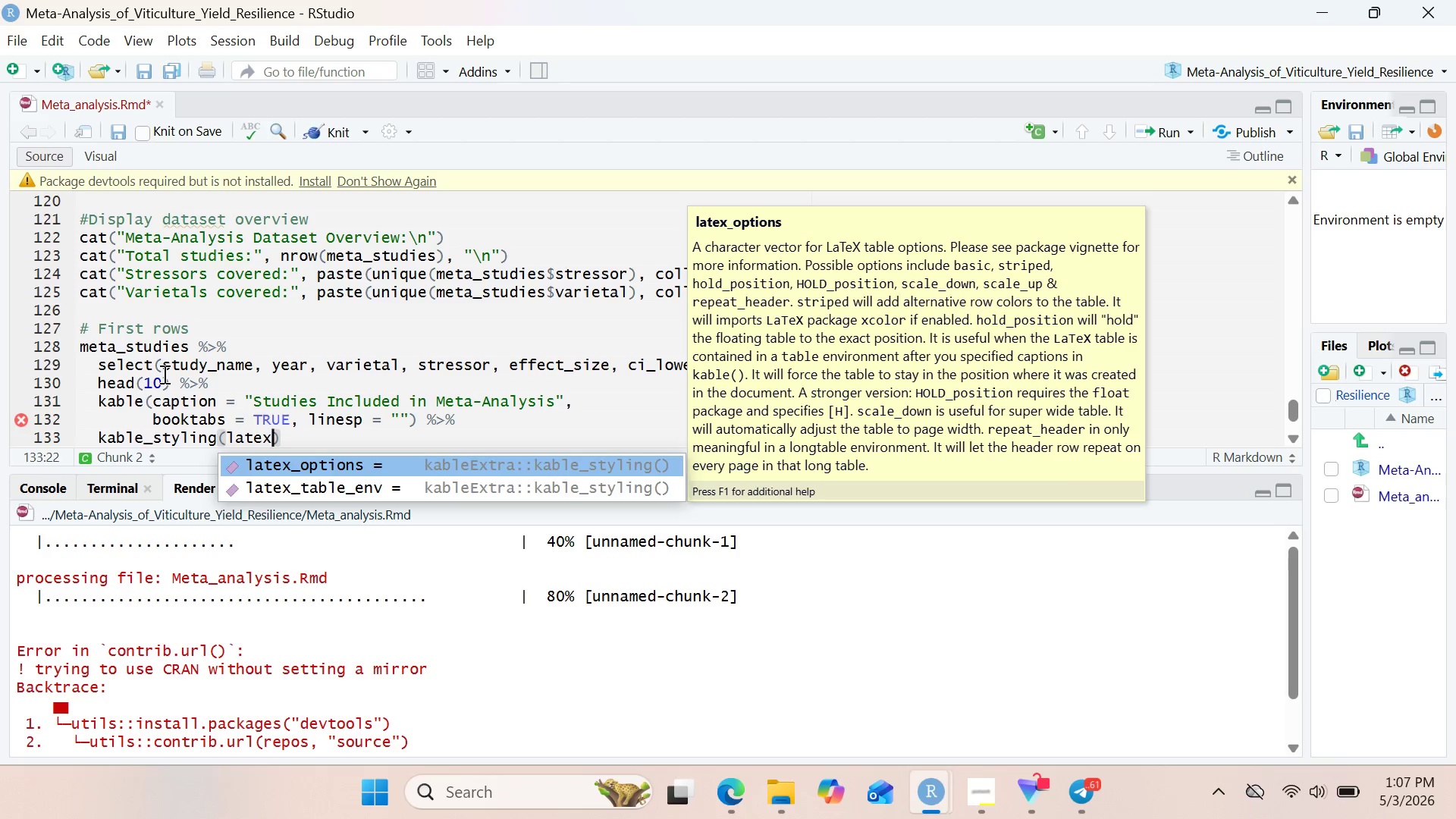 
key(Enter)
 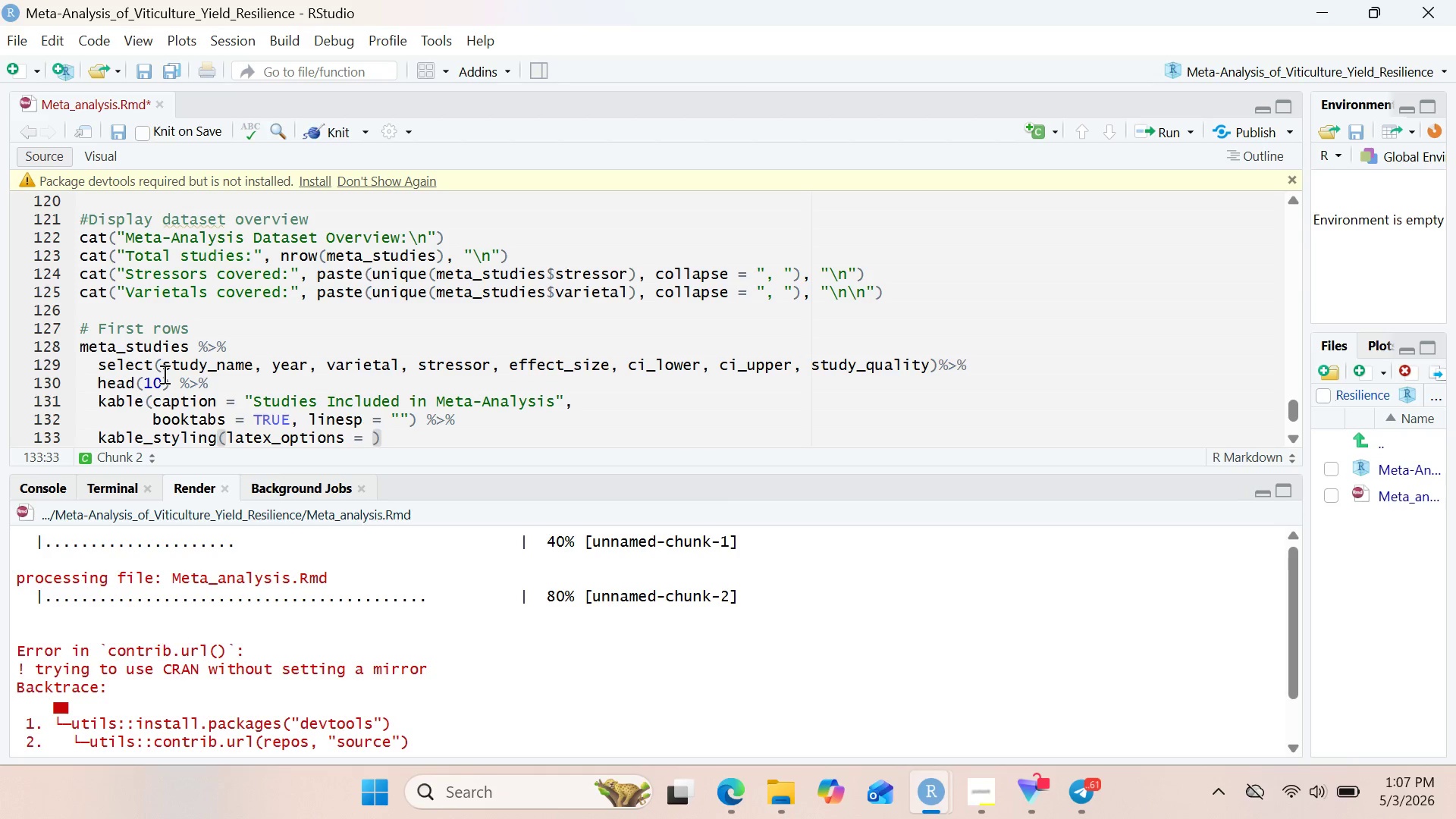 
type(c("Striped)
 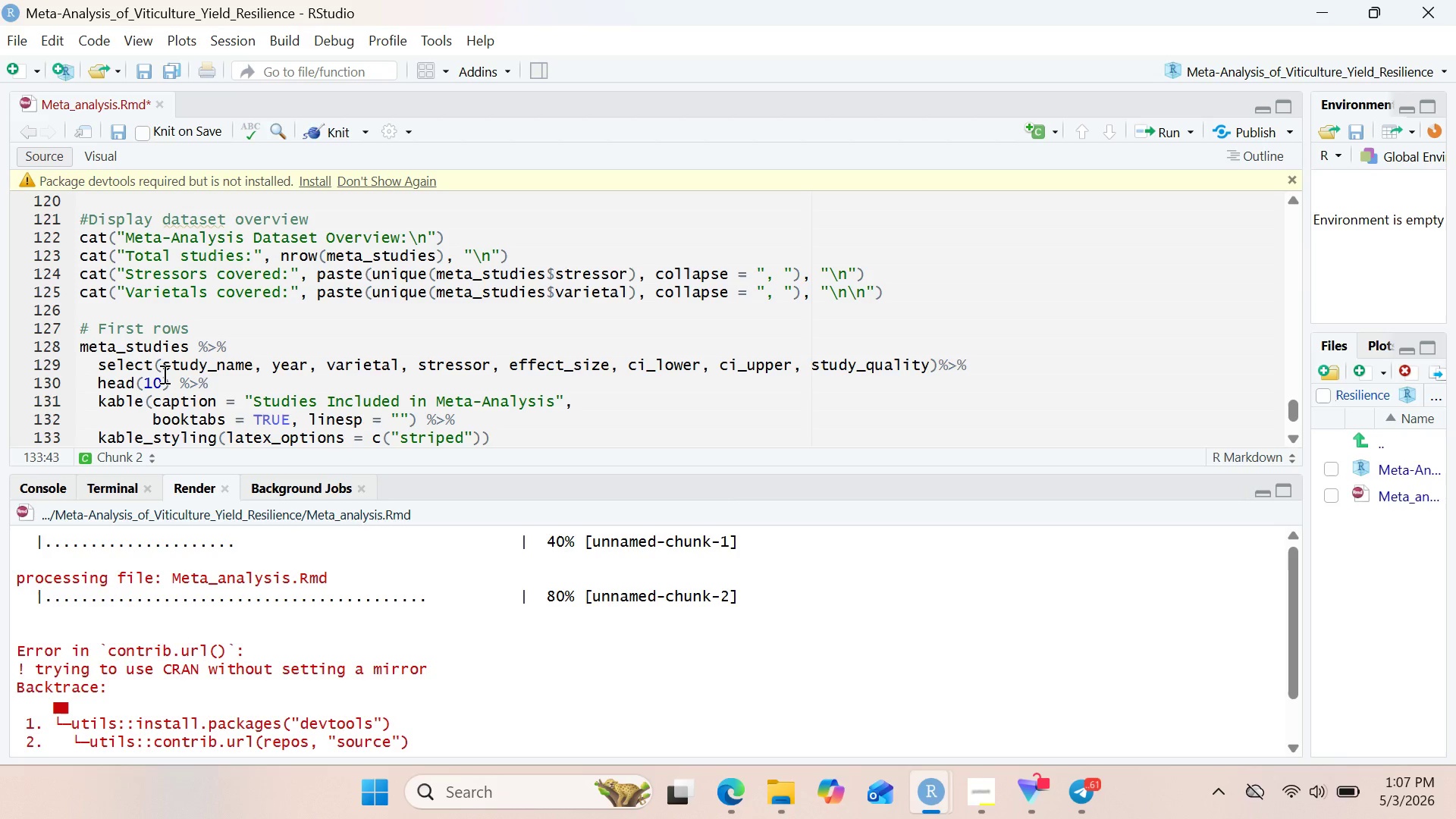 
key(ArrowRight)
 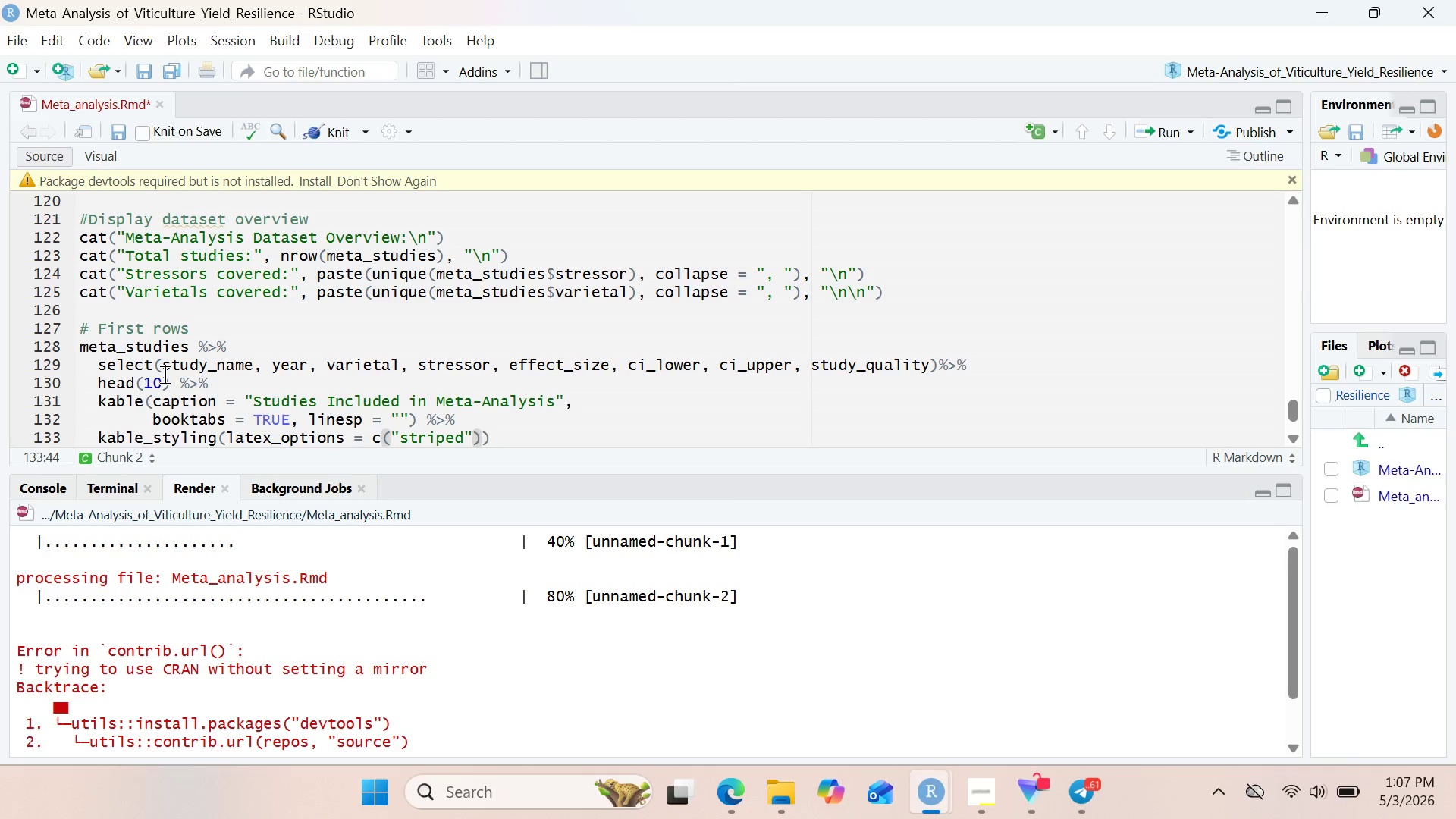 
type(, "hold_position)
 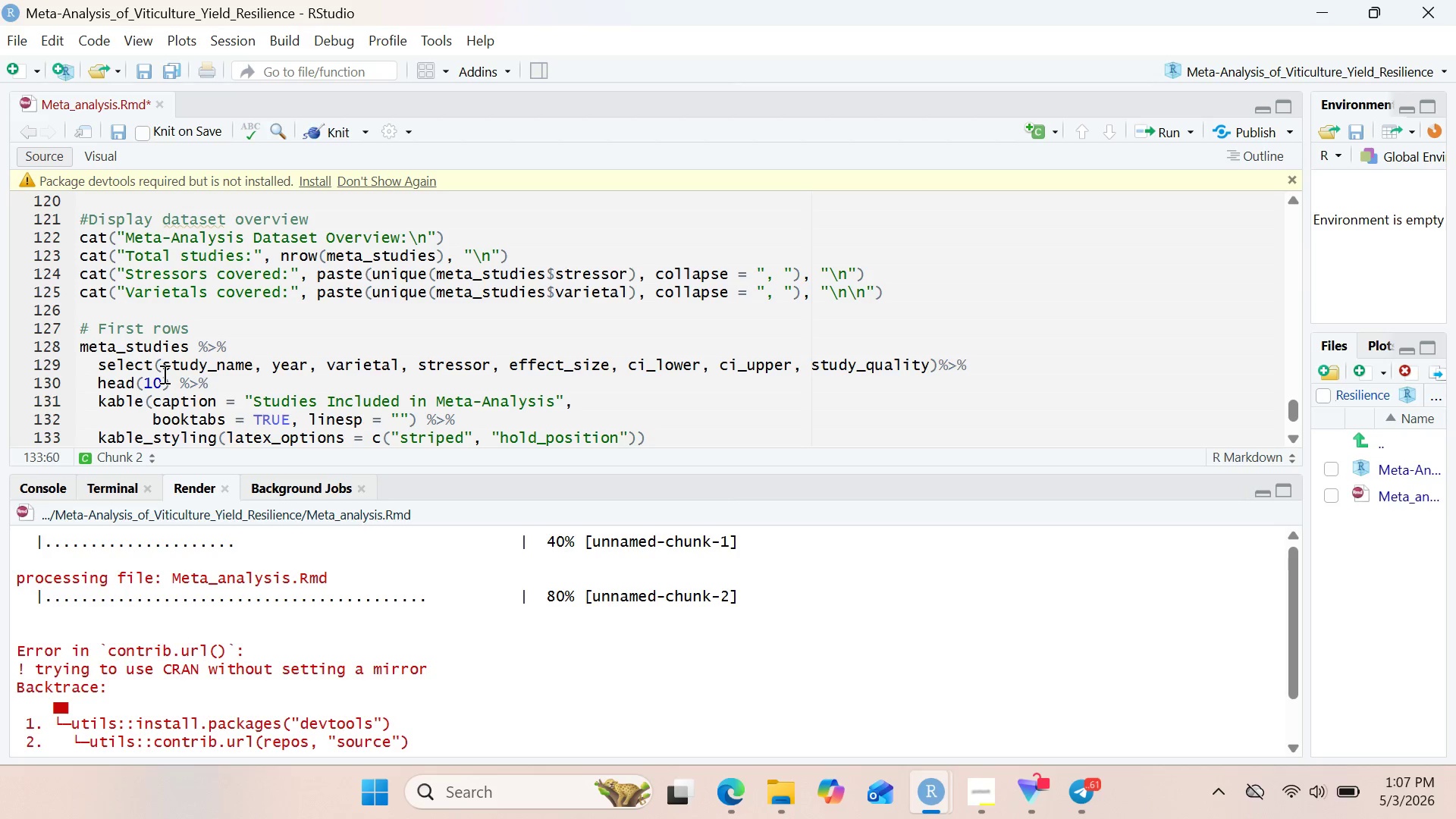 
wait(165.38)
 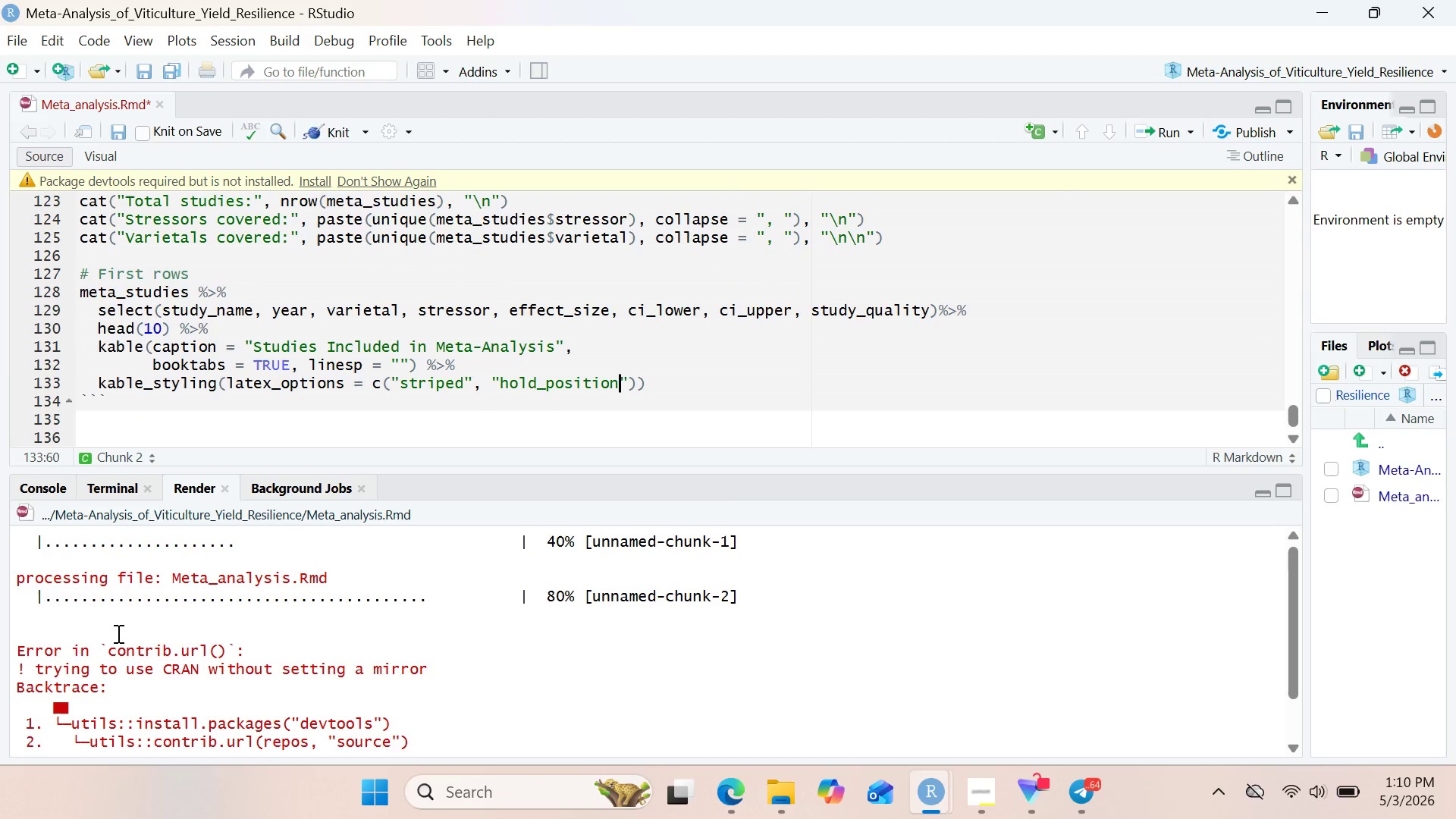 
left_click([332, 139])
 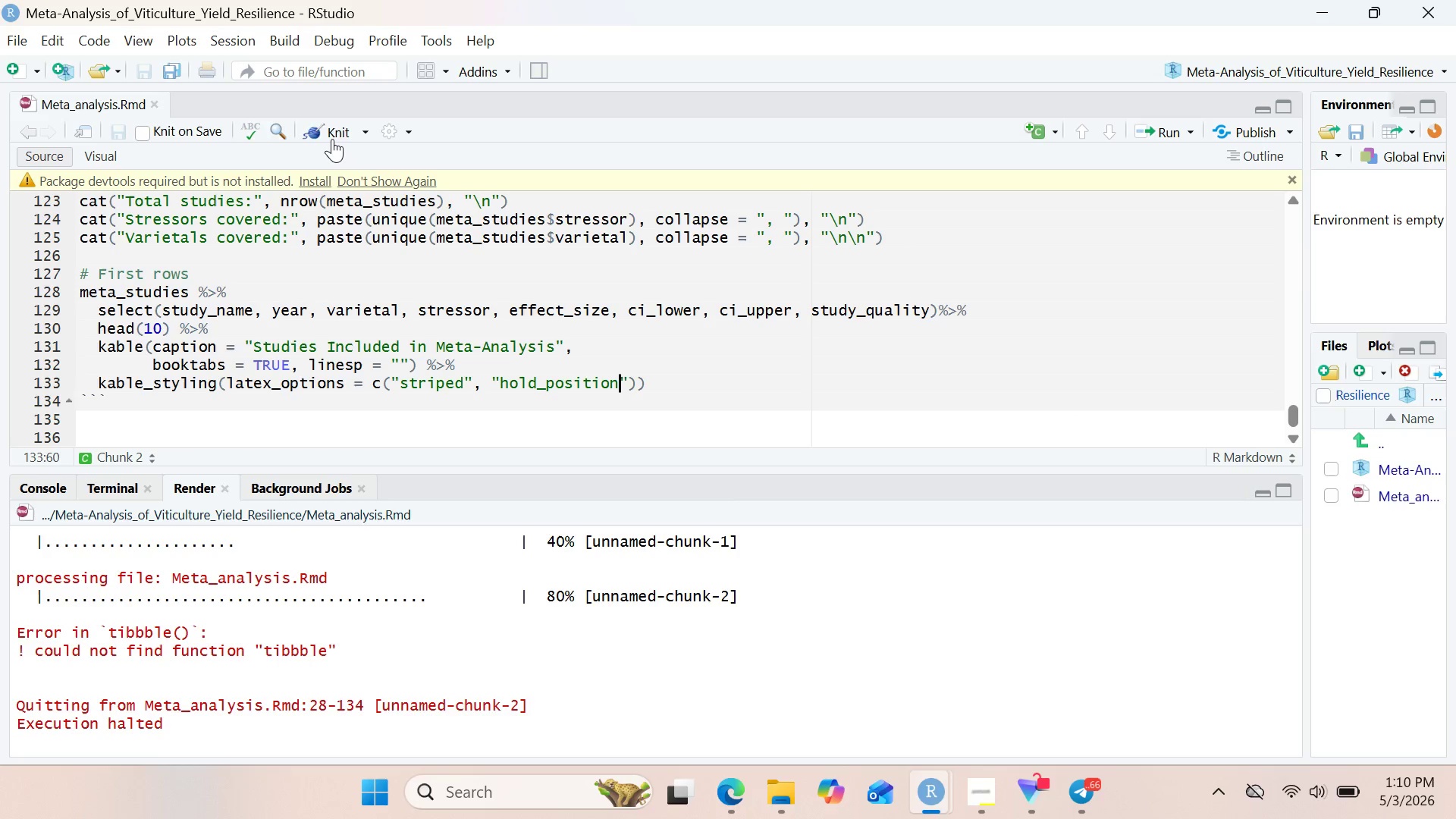 
wait(20.62)
 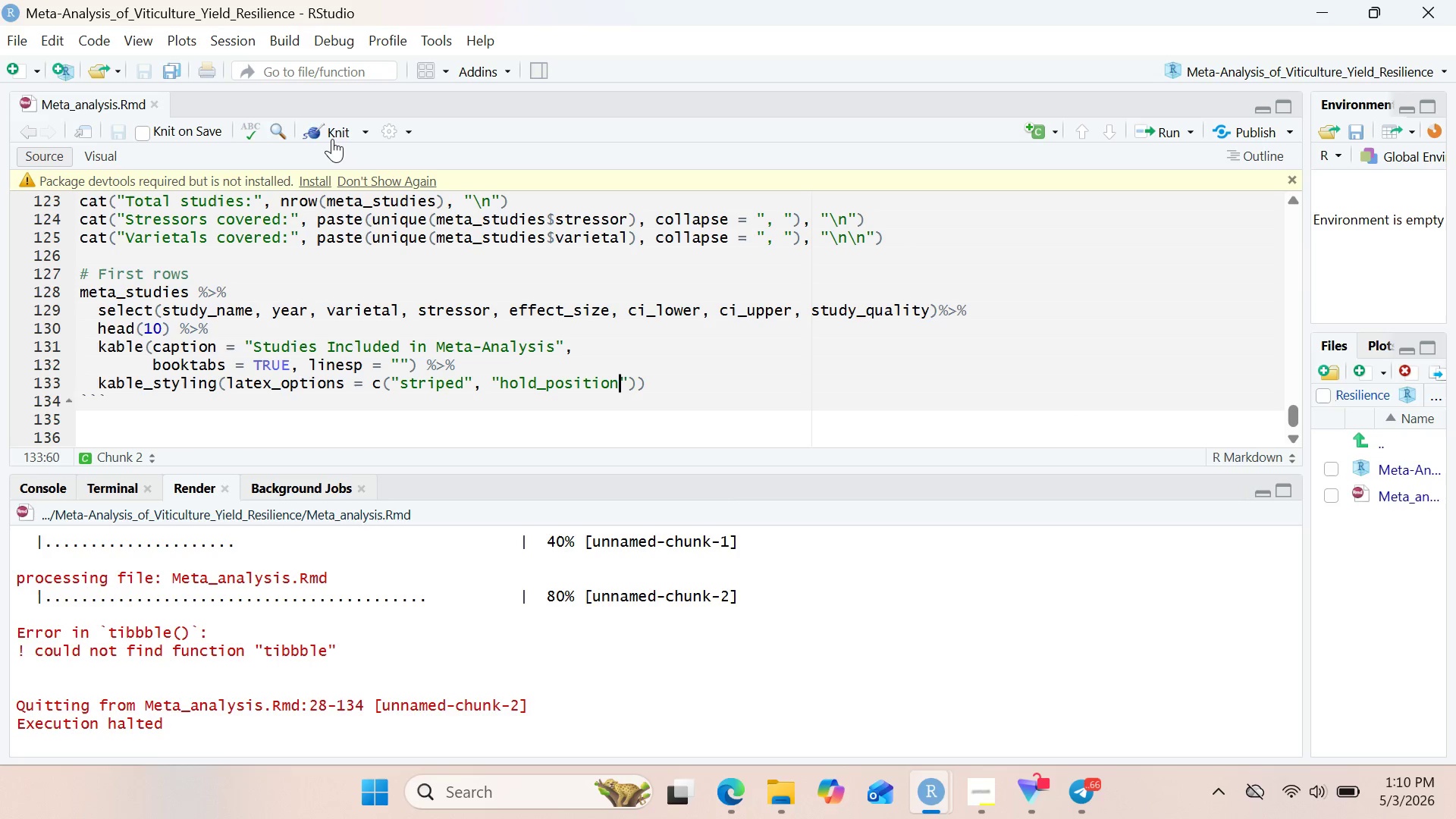 
double_click([296, 651])
 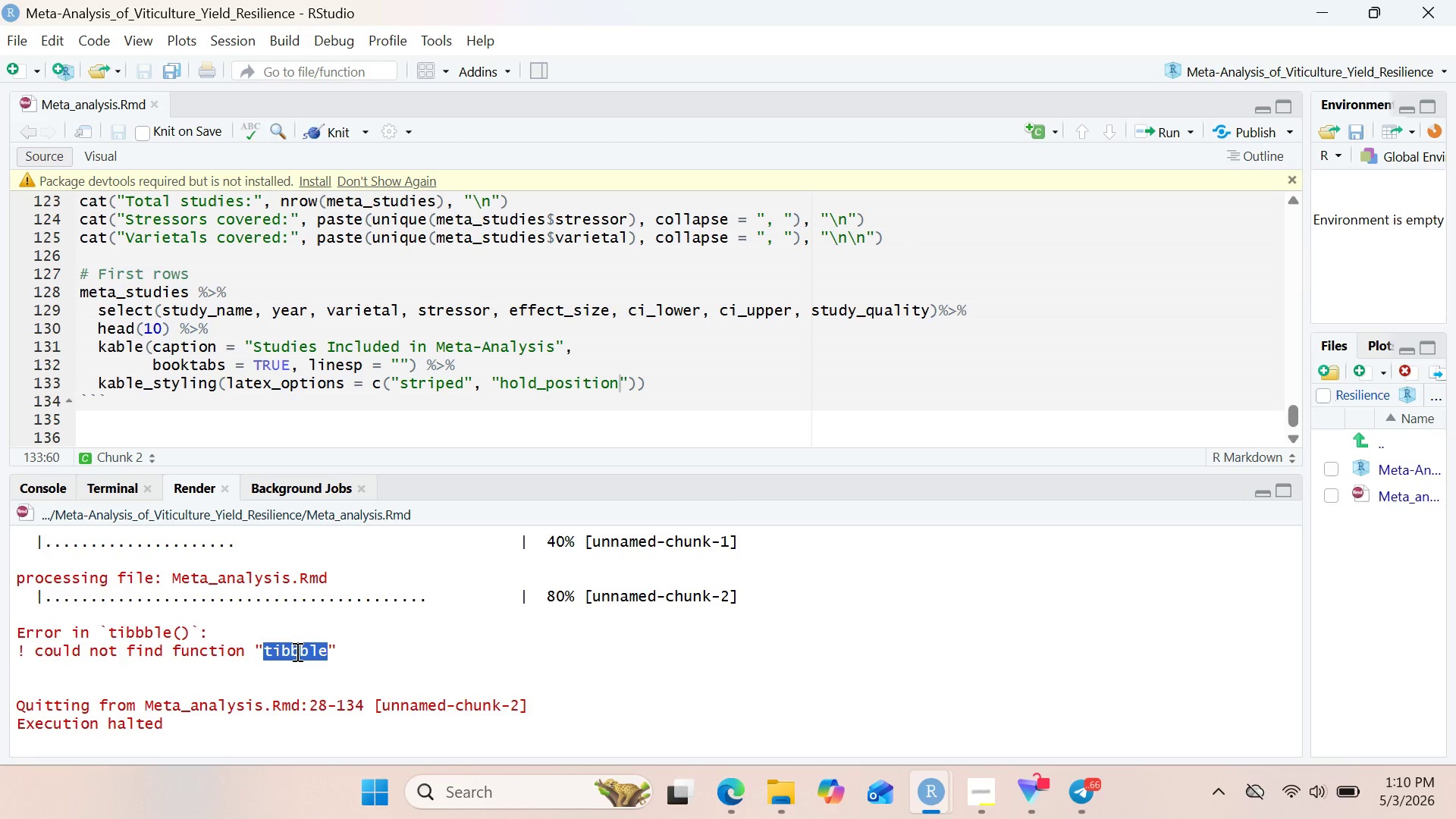 
key(Control+ControlLeft)
 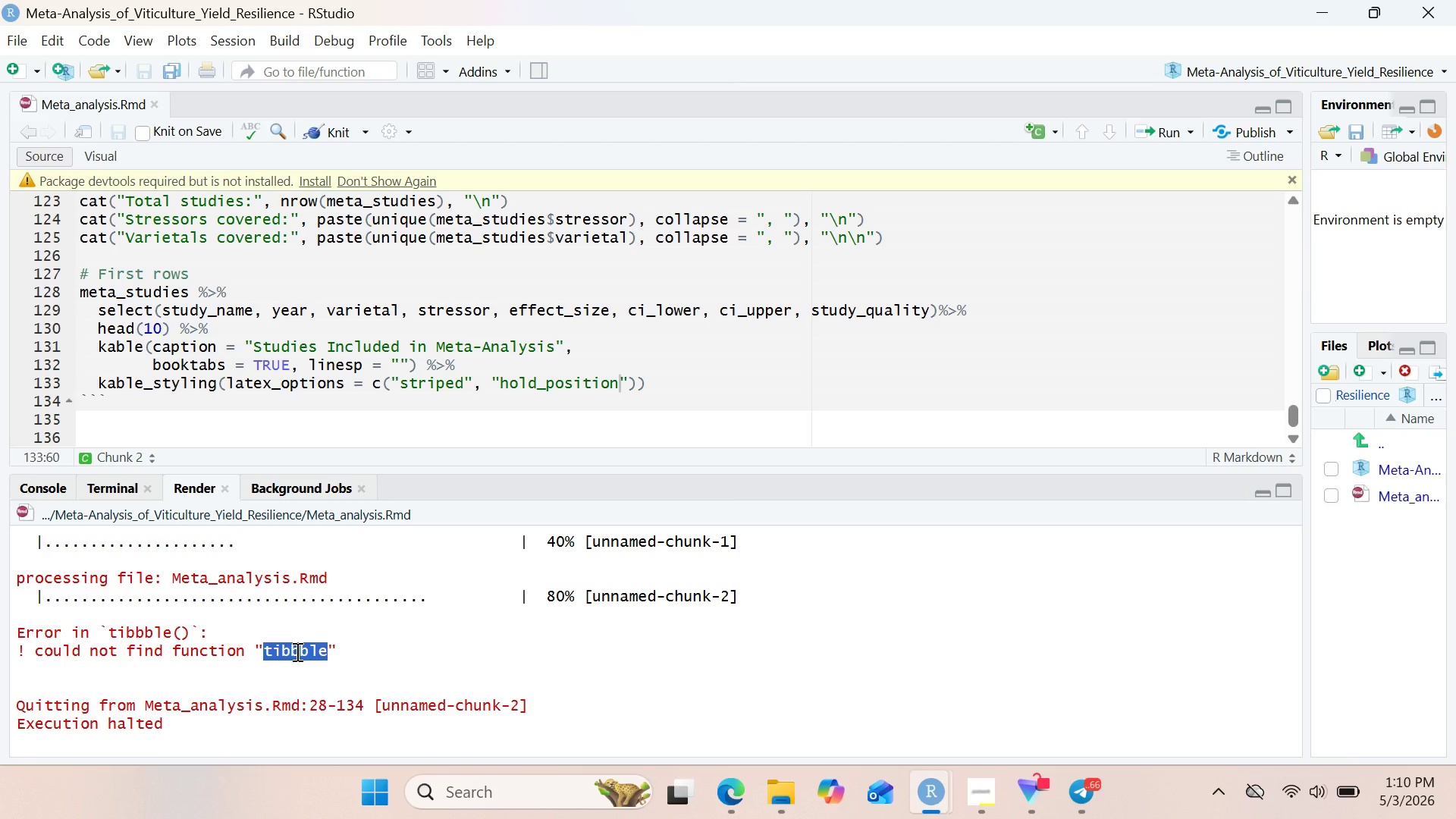 
key(Control+C)
 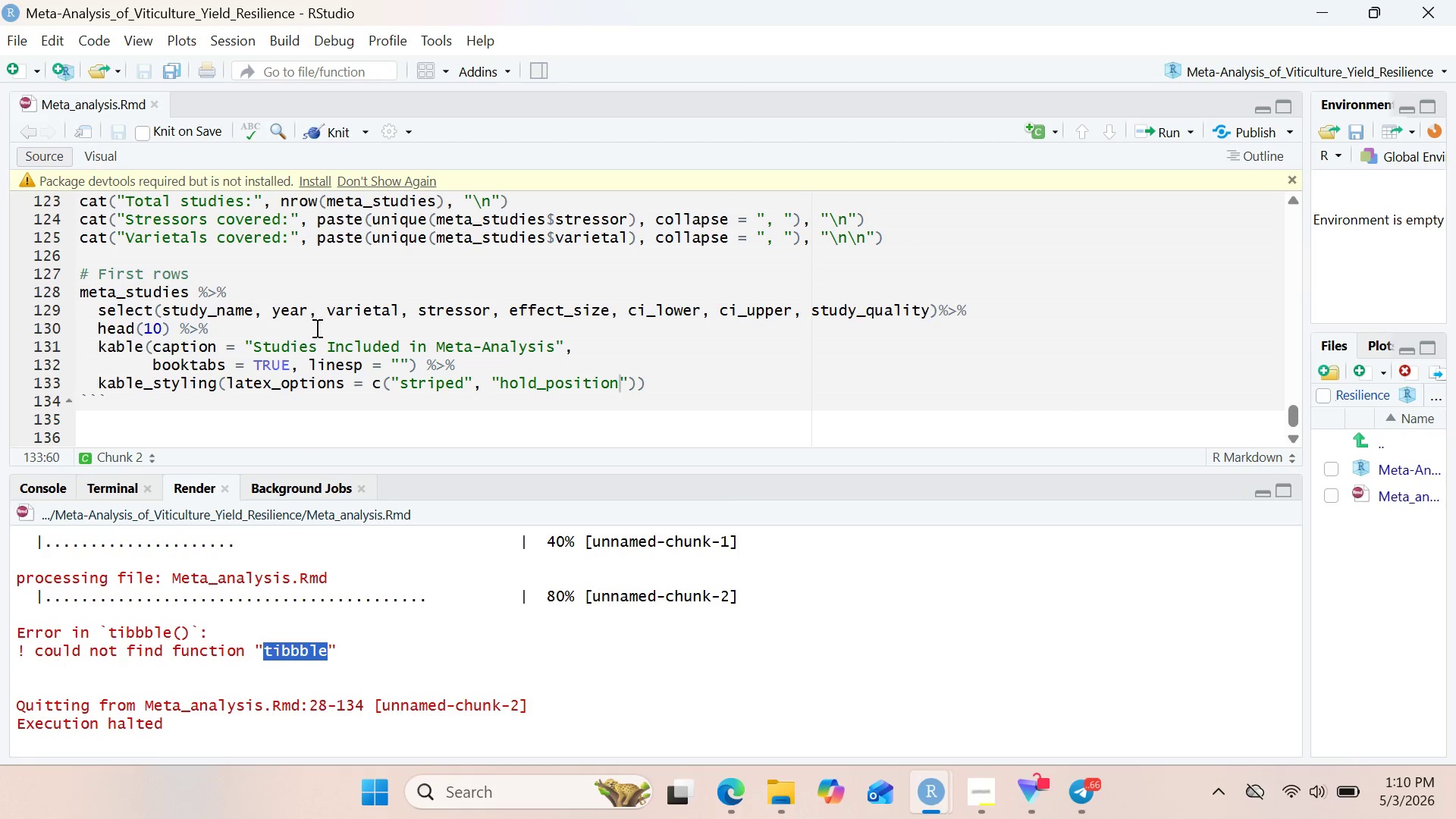 
left_click([315, 328])
 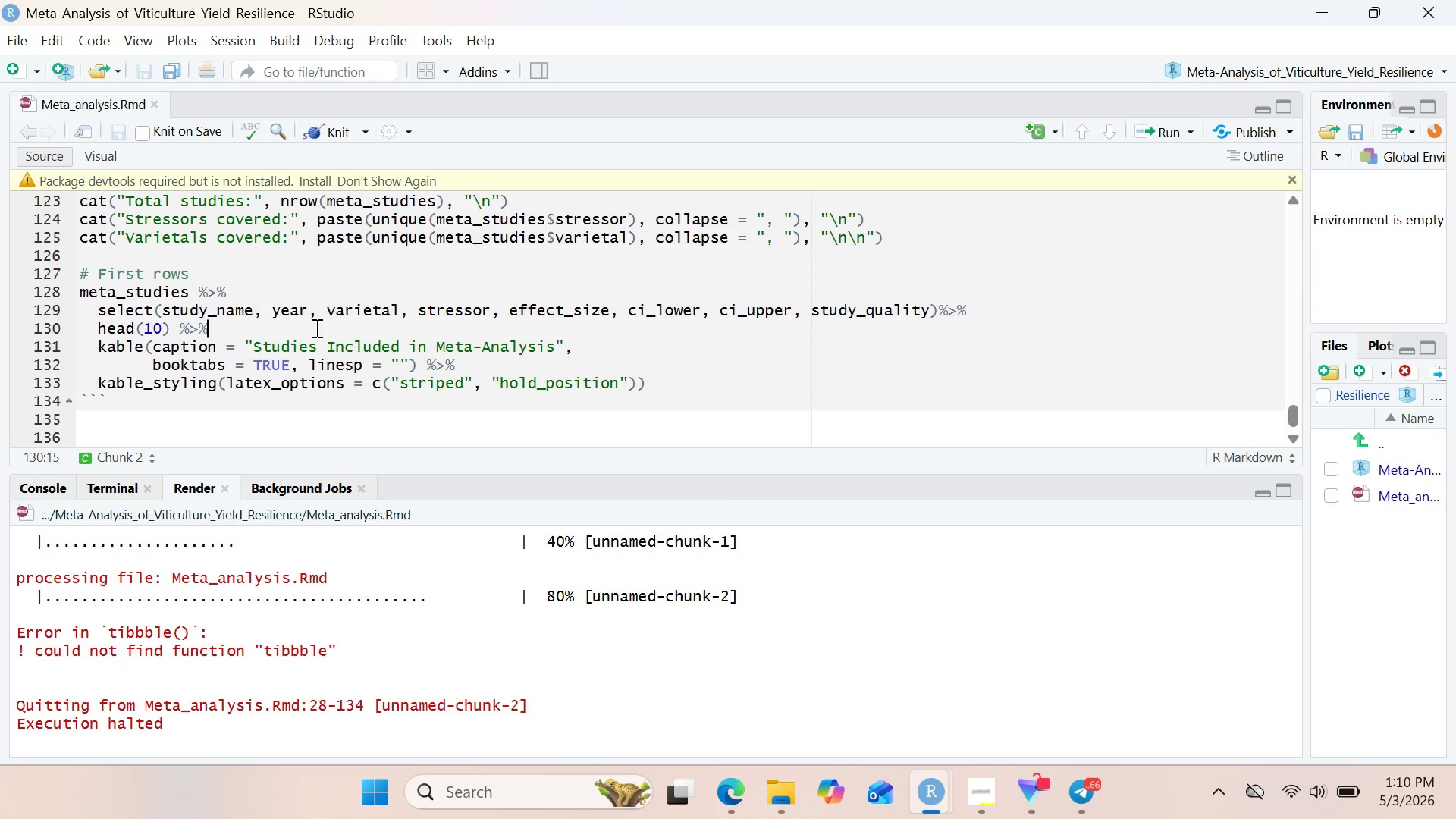 
key(Control+ControlLeft)
 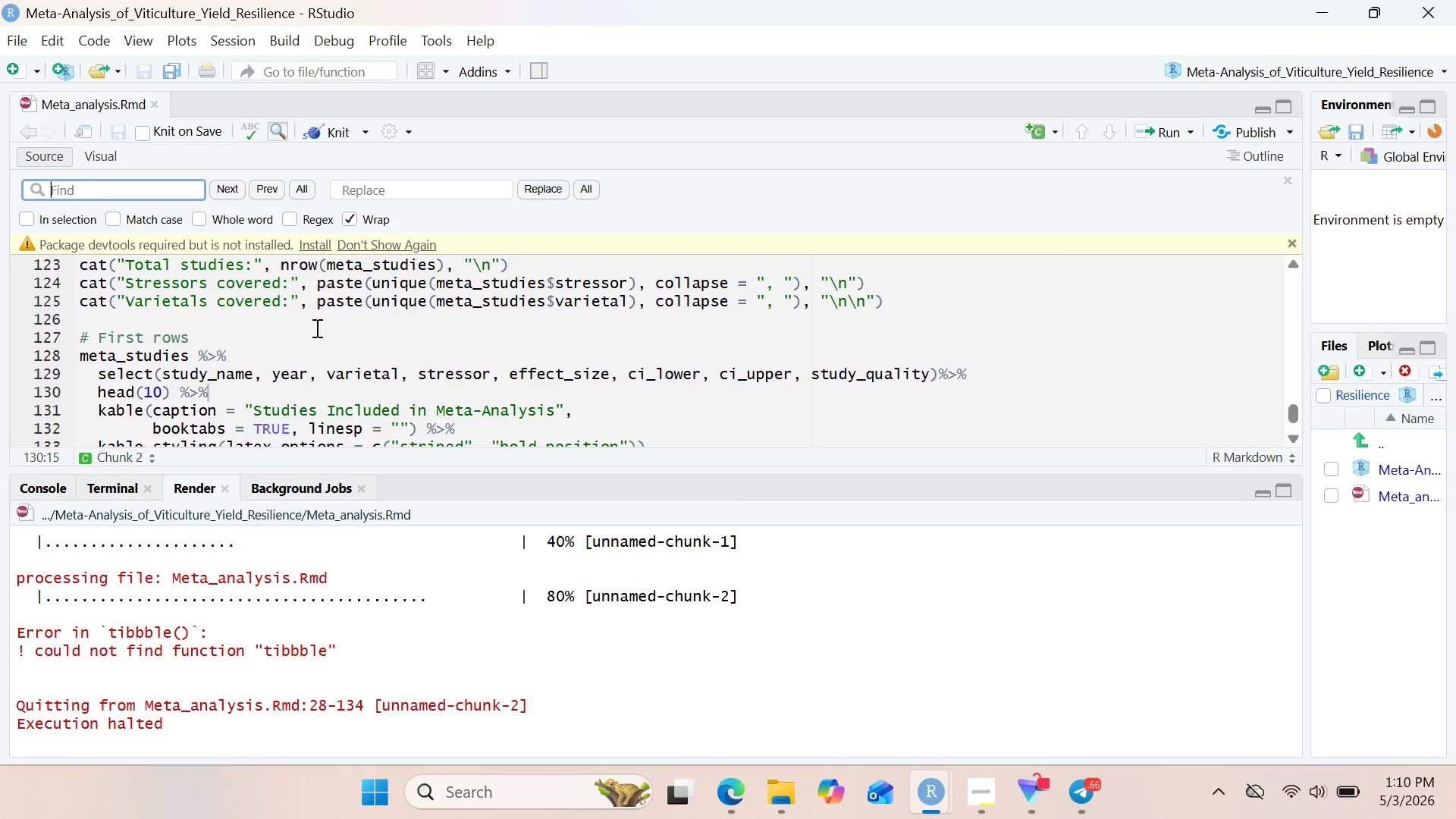 
key(Control+F)
 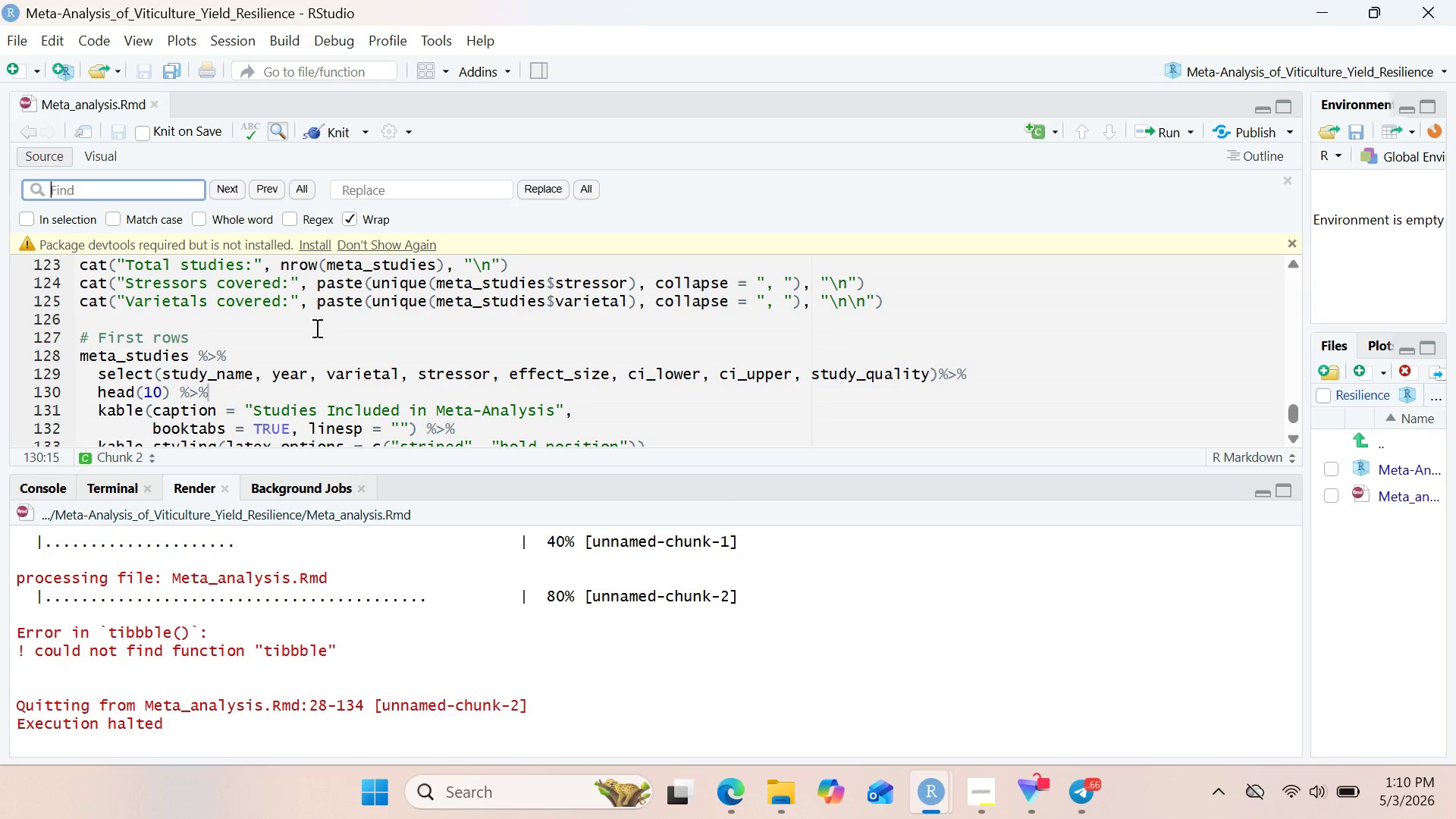 
key(Control+ControlLeft)
 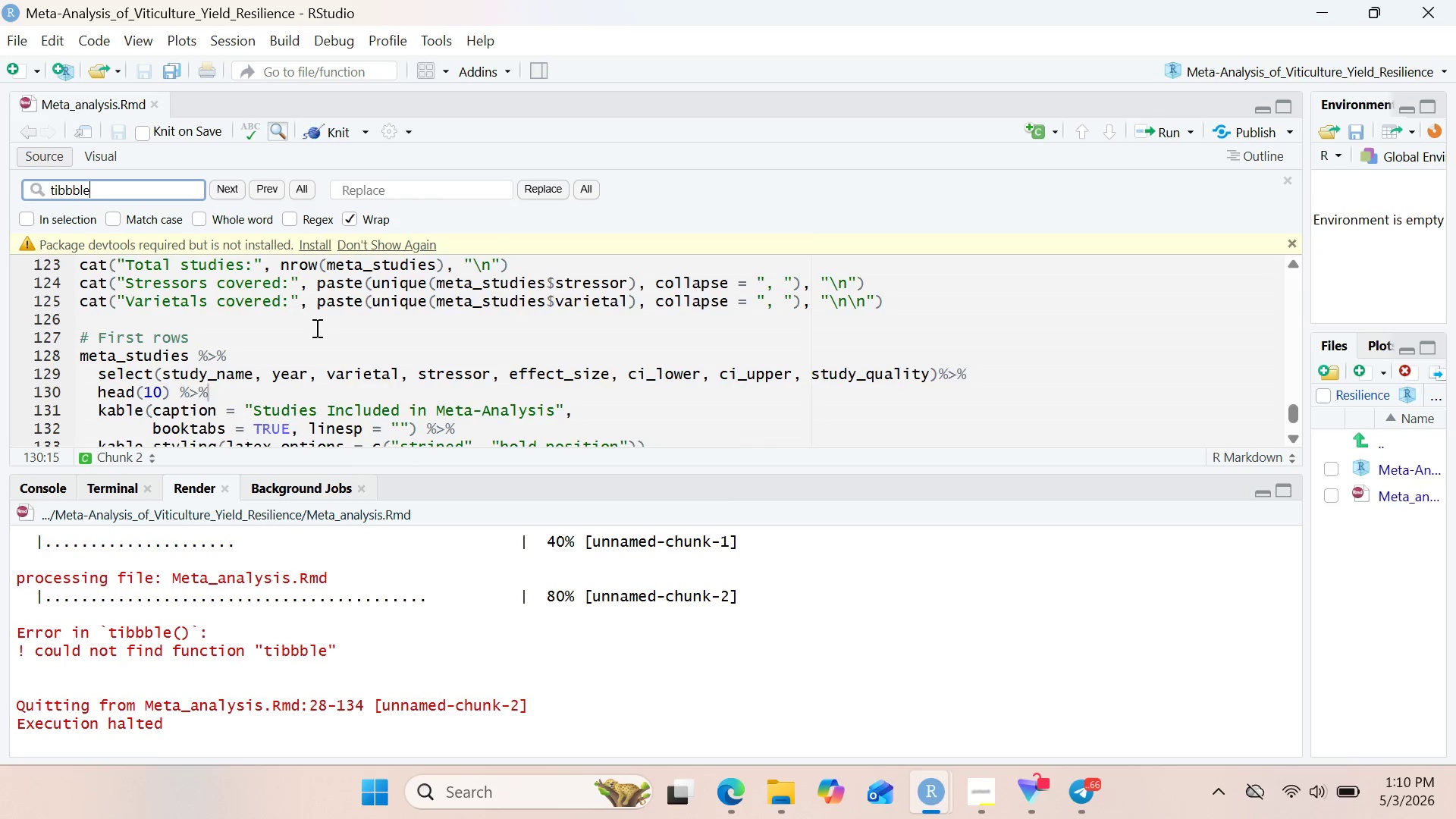 
key(Control+V)
 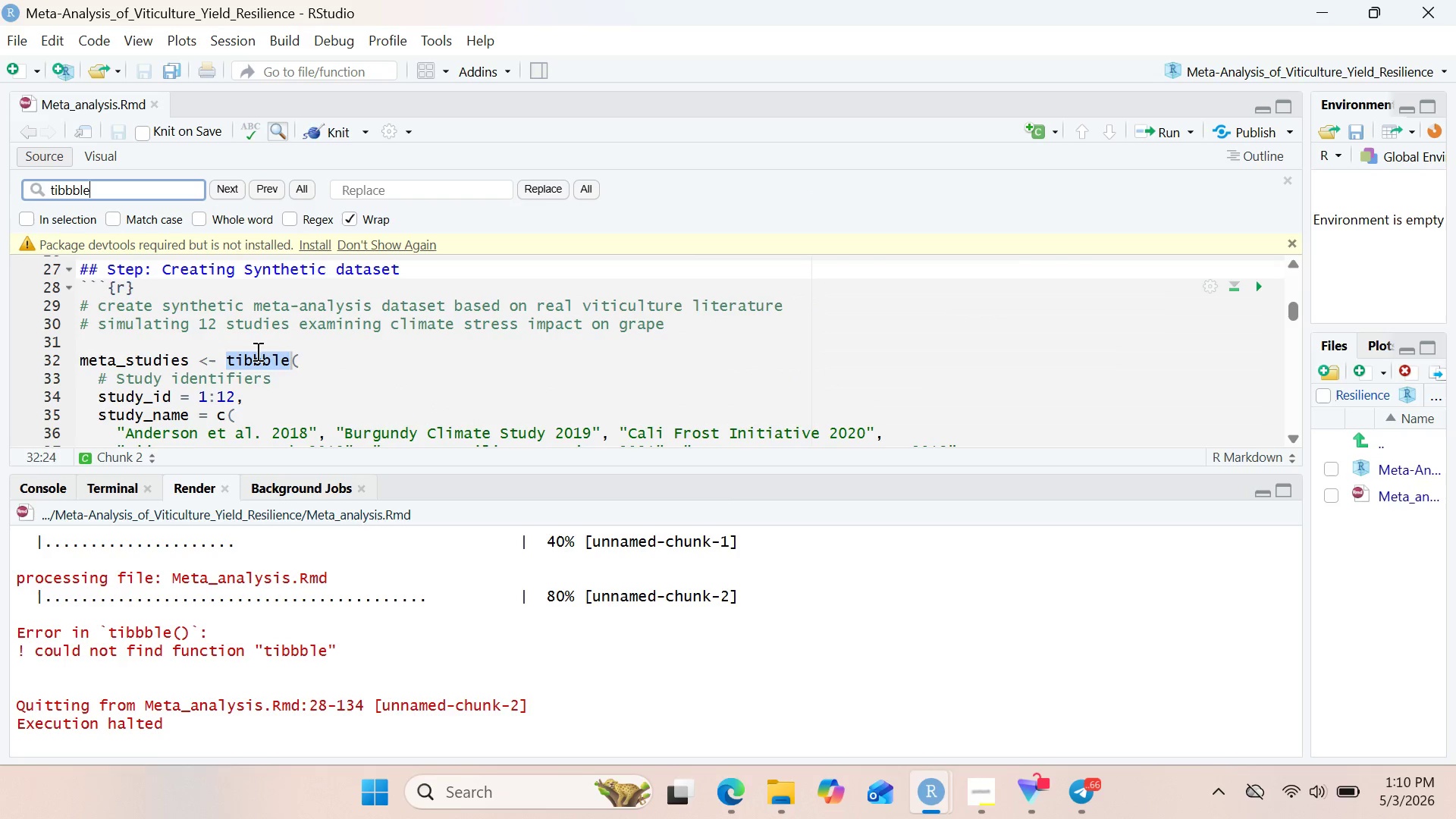 
left_click([277, 365])
 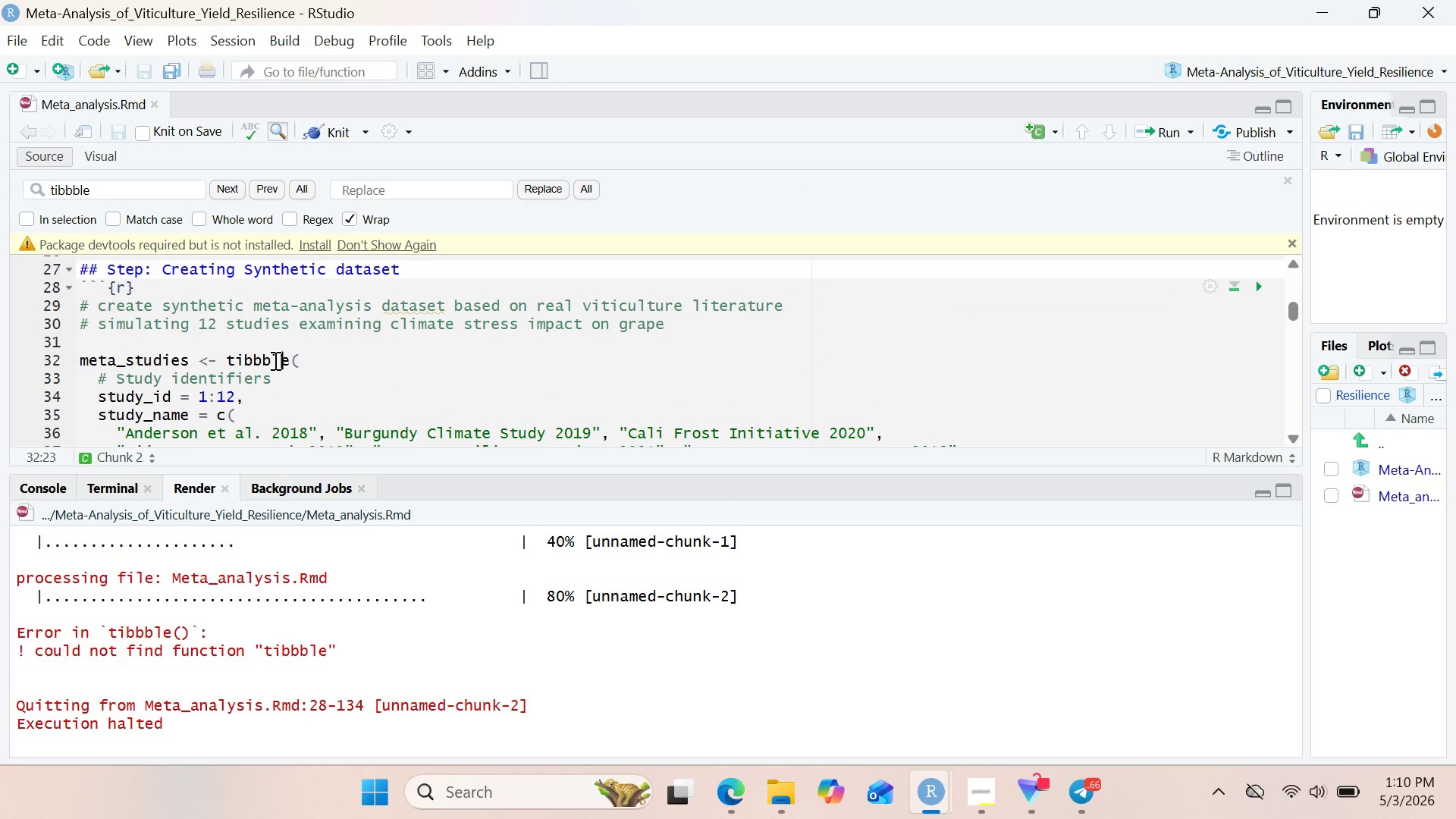 
left_click([274, 360])
 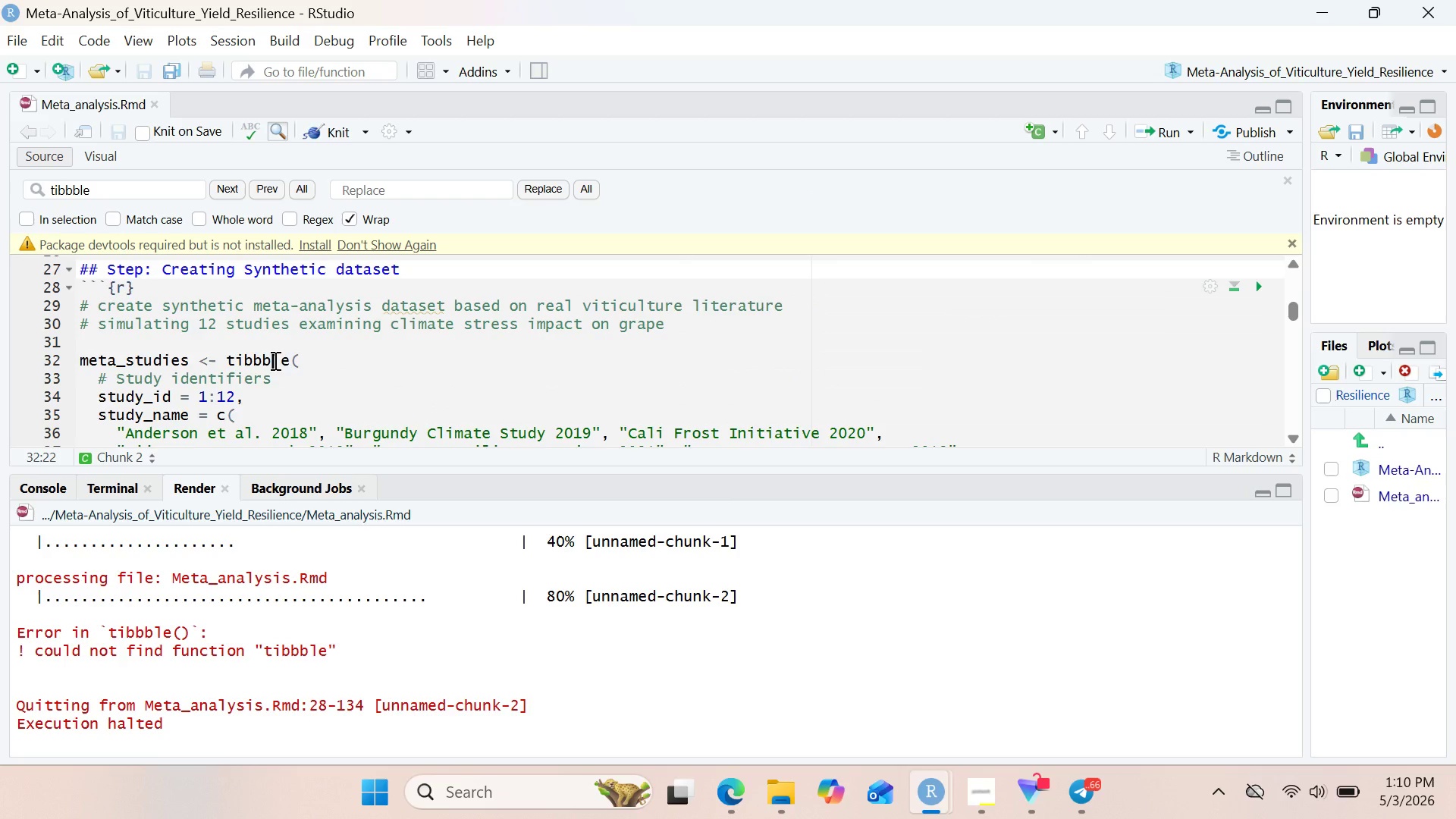 
key(Backspace)
 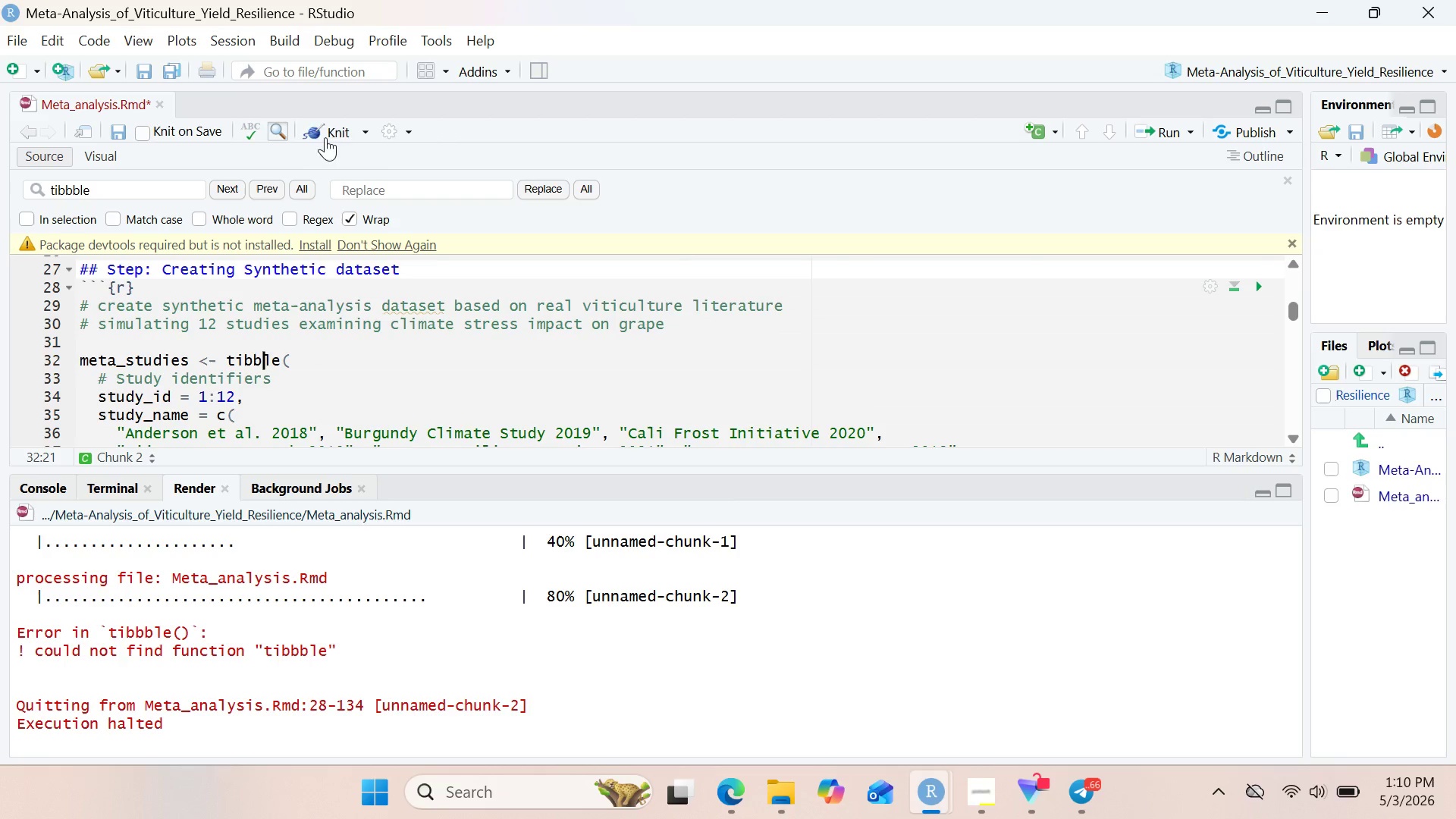 
left_click([331, 129])
 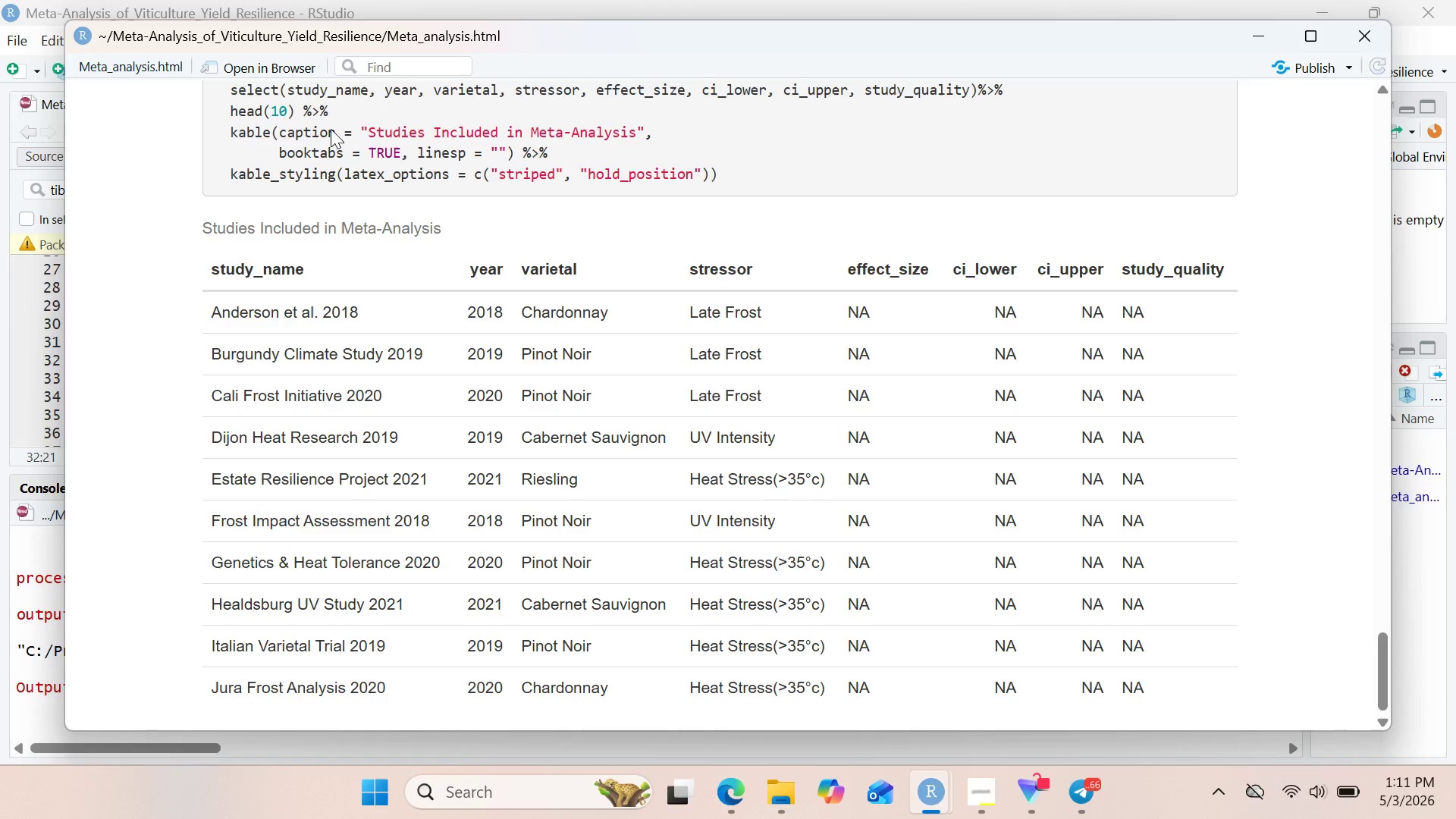 
wait(29.72)
 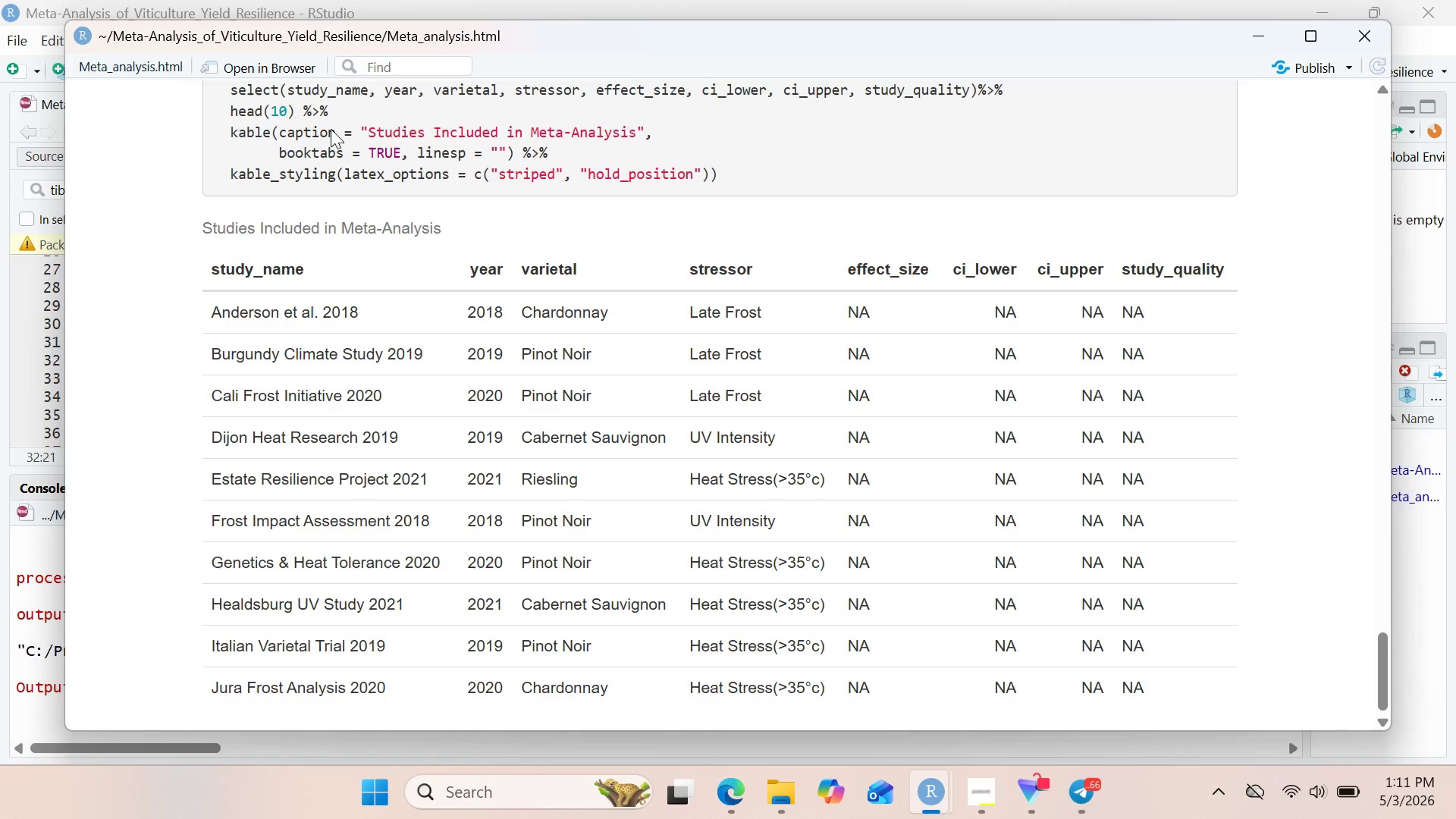 
left_click([1259, 41])
 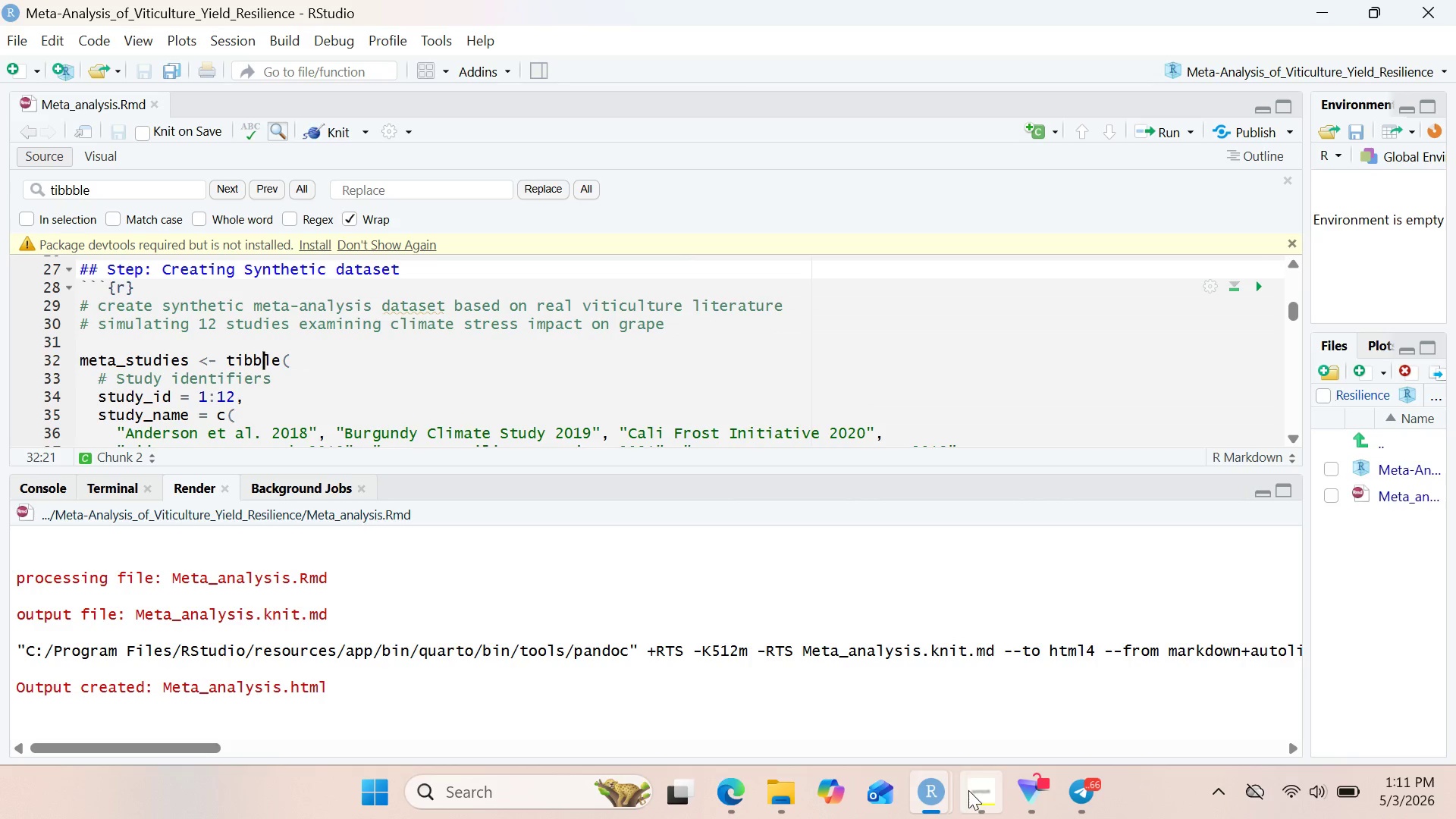 
left_click([969, 791])